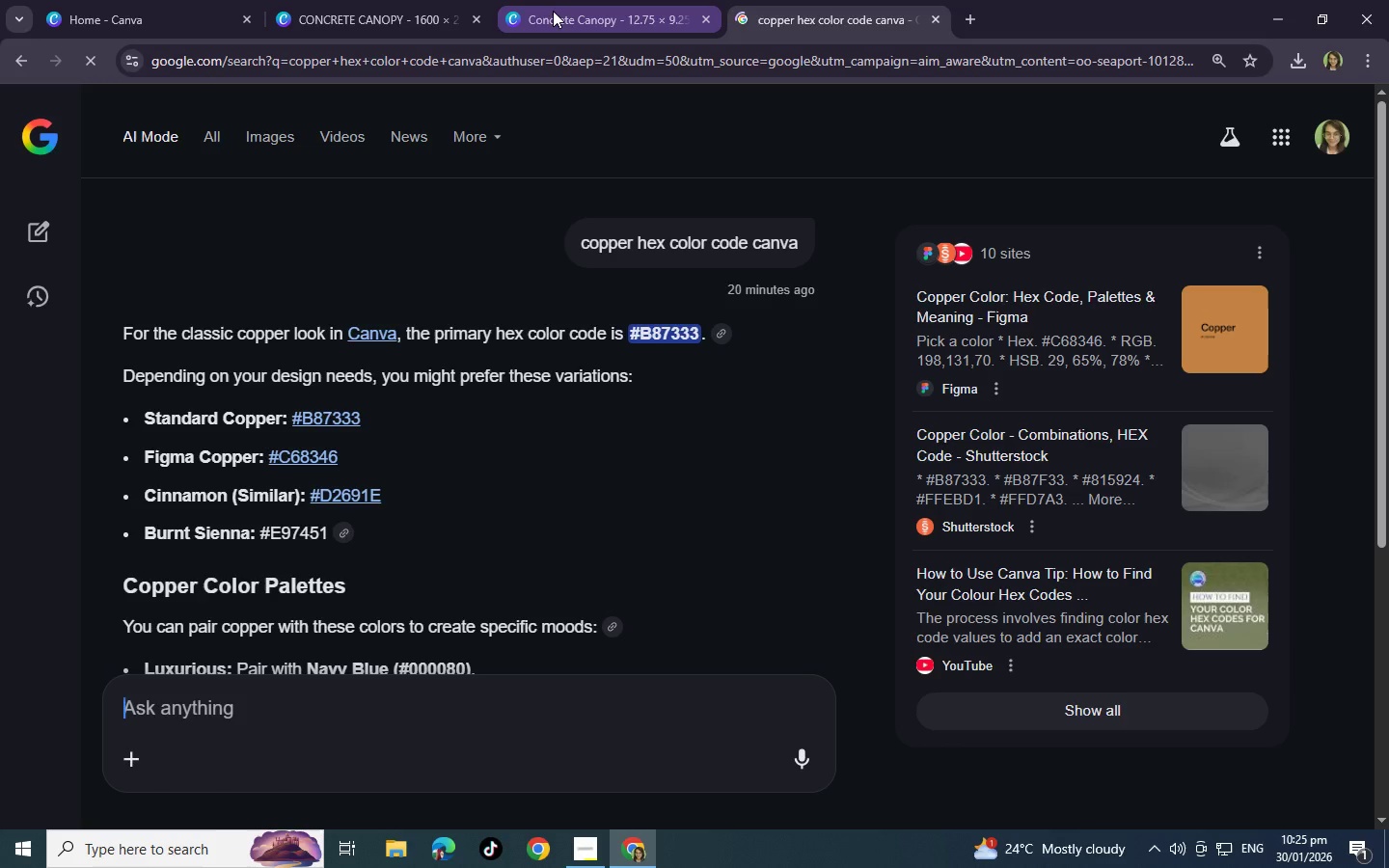 
left_click([553, 11])
 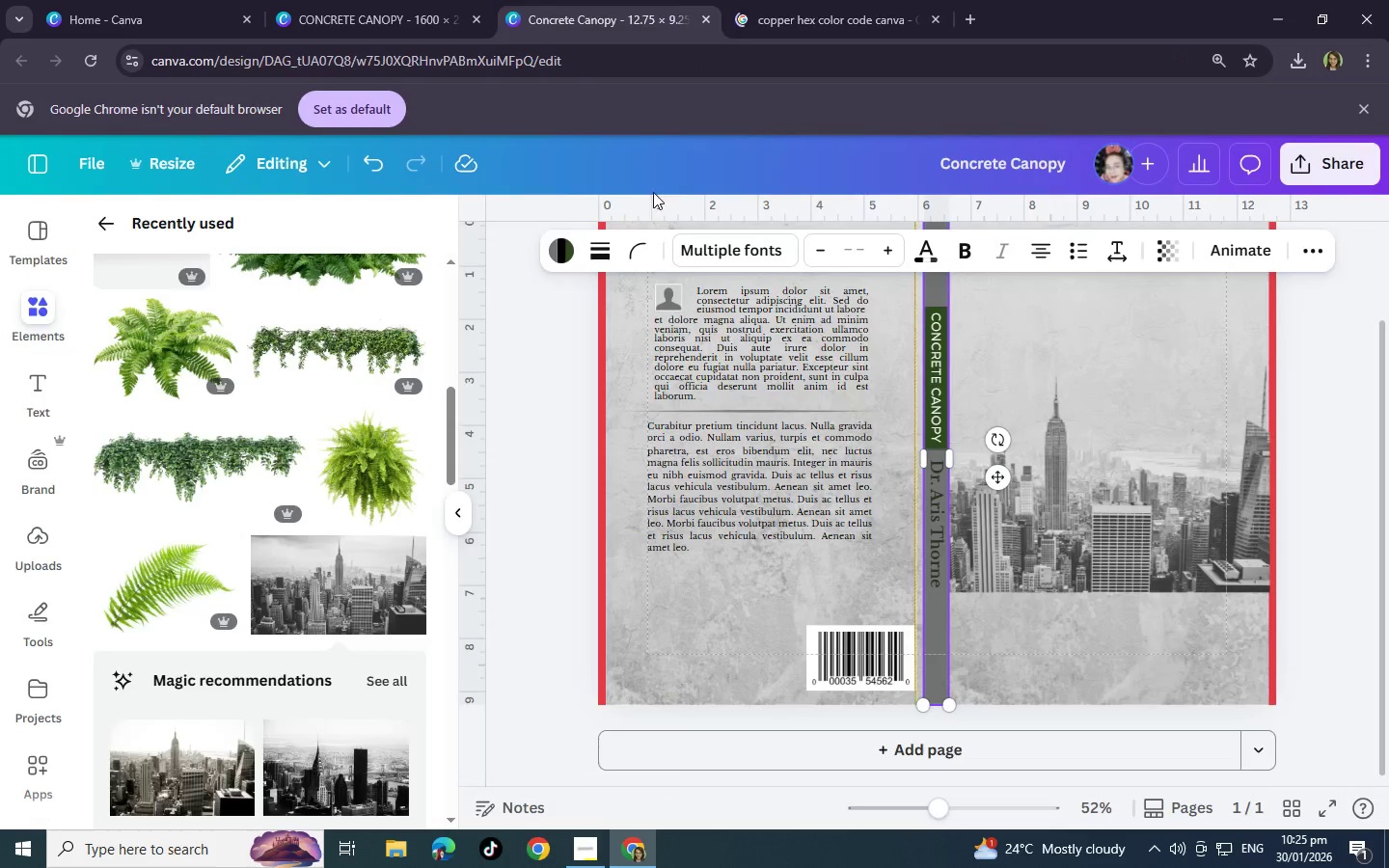 
key(Control+V)
 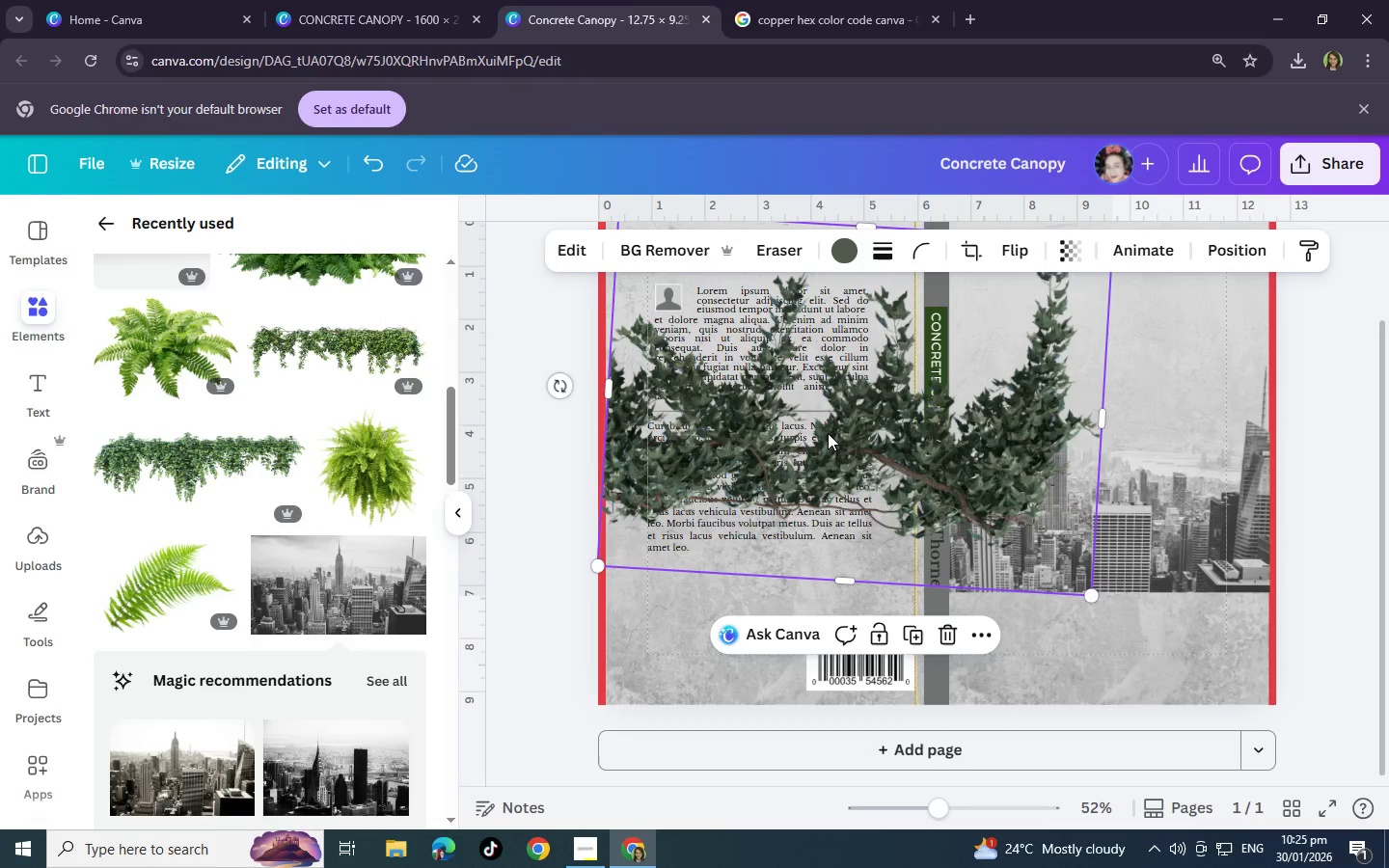 
left_click_drag(start_coordinate=[831, 438], to_coordinate=[860, 587])
 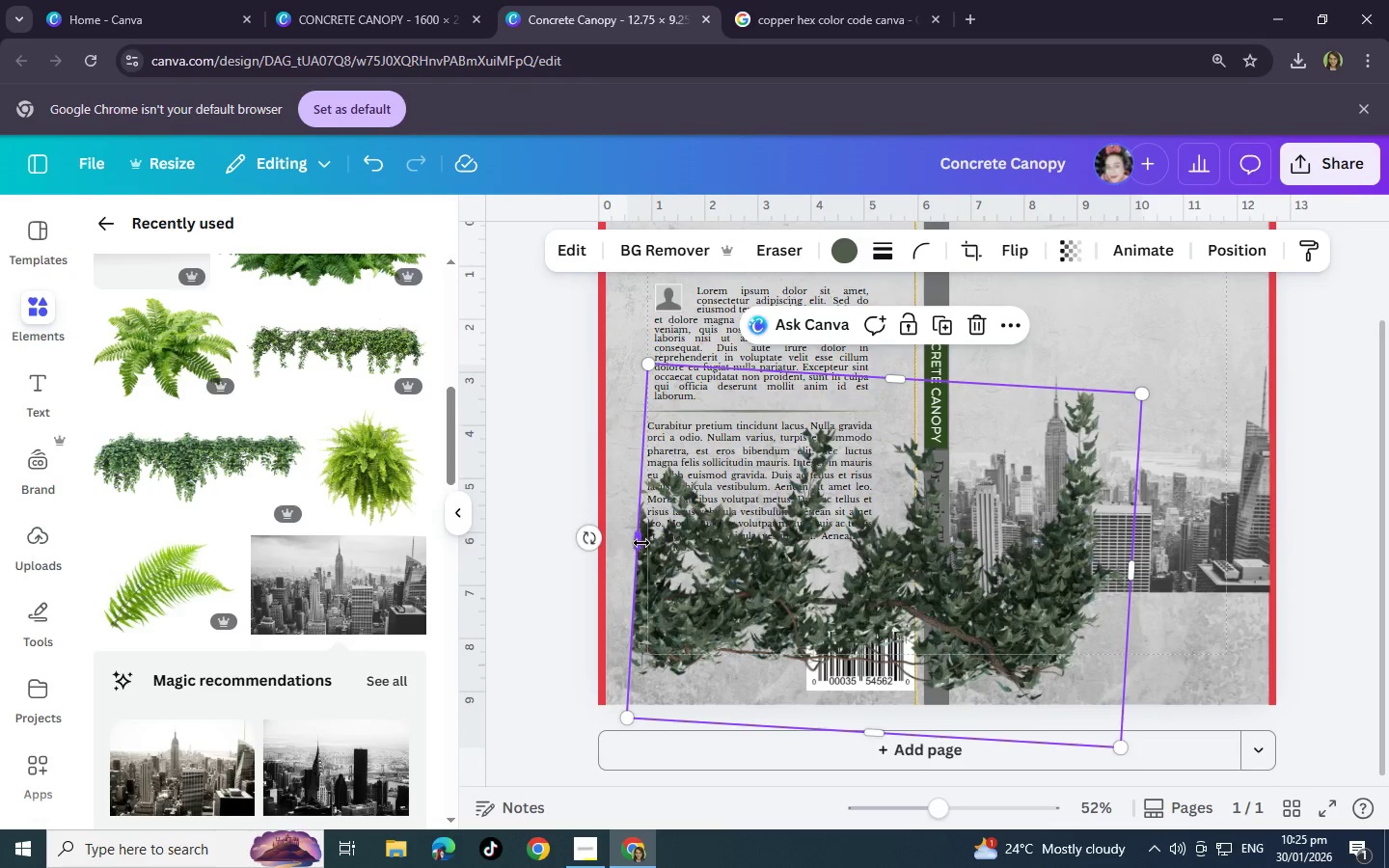 
left_click_drag(start_coordinate=[638, 543], to_coordinate=[1051, 567])
 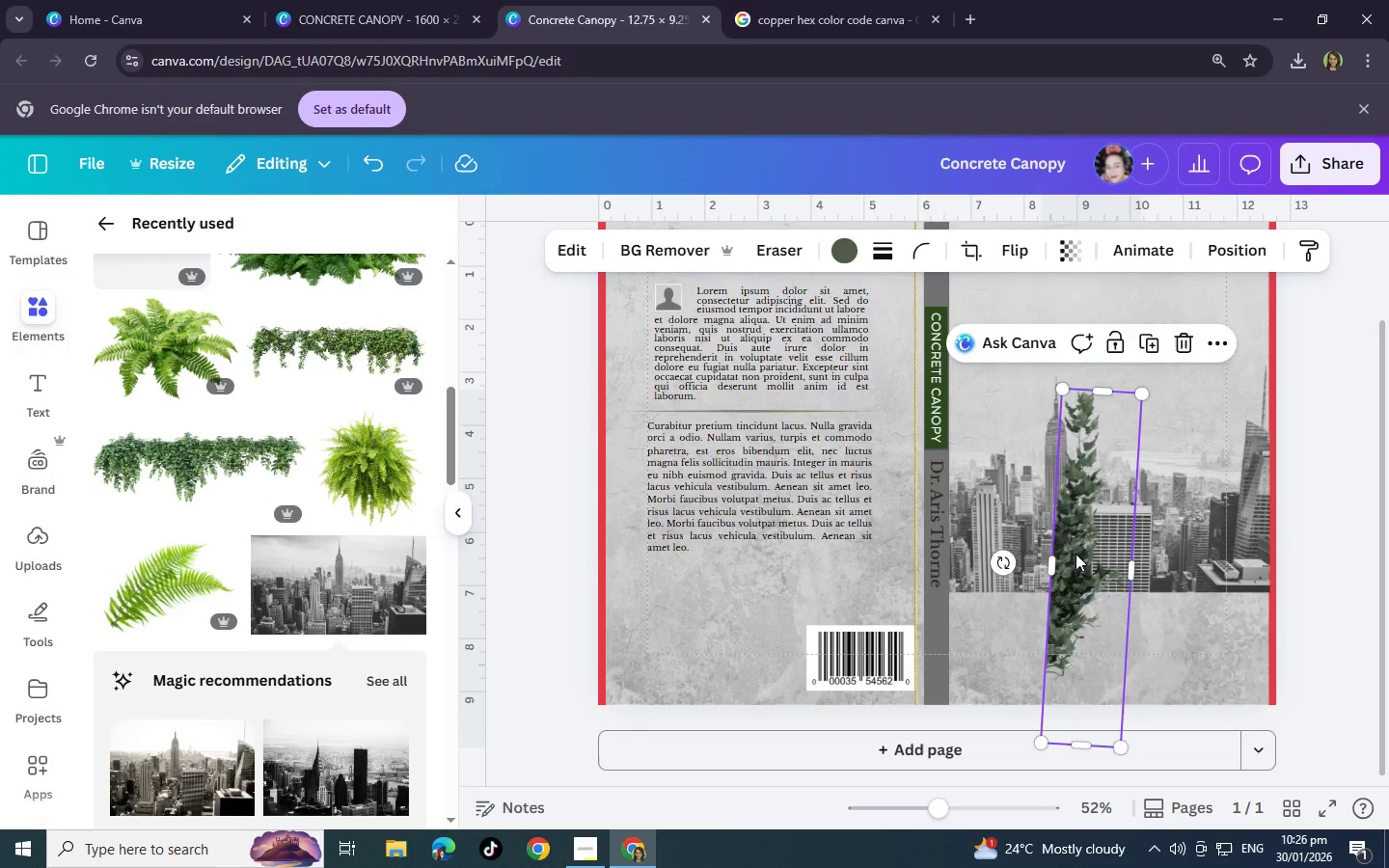 
left_click_drag(start_coordinate=[1077, 554], to_coordinate=[962, 566])
 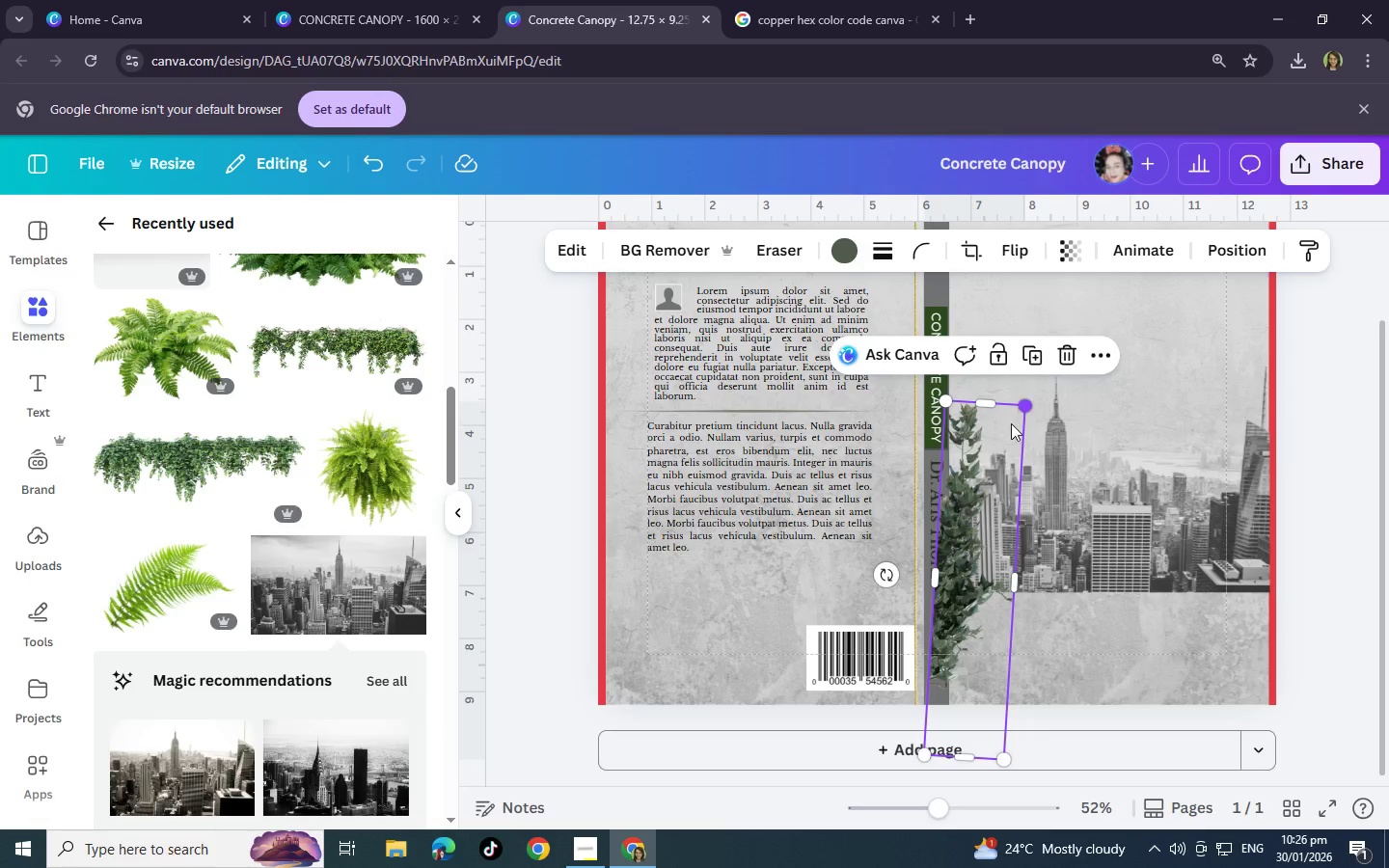 
left_click_drag(start_coordinate=[1022, 406], to_coordinate=[916, 571])
 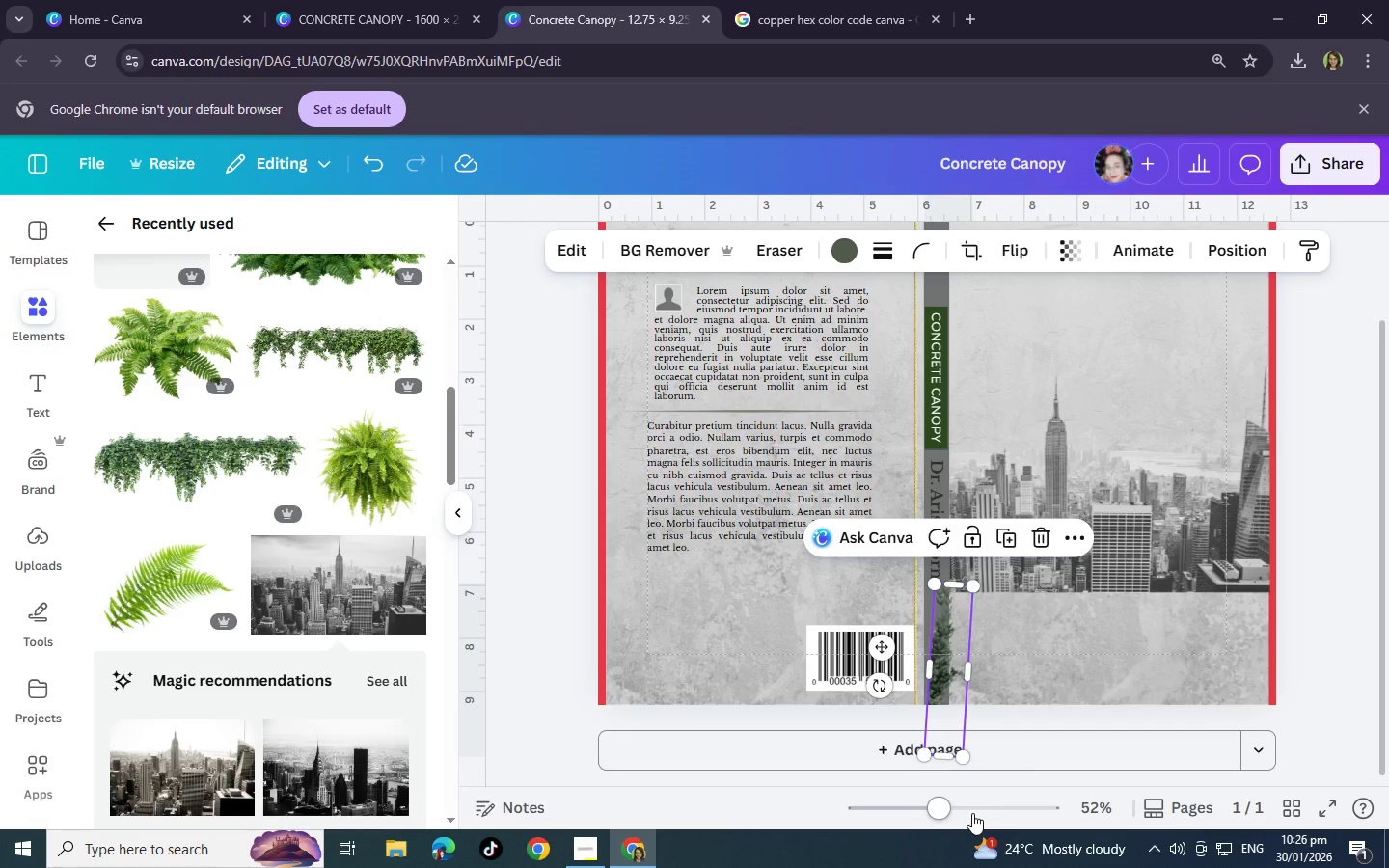 
left_click([973, 813])
 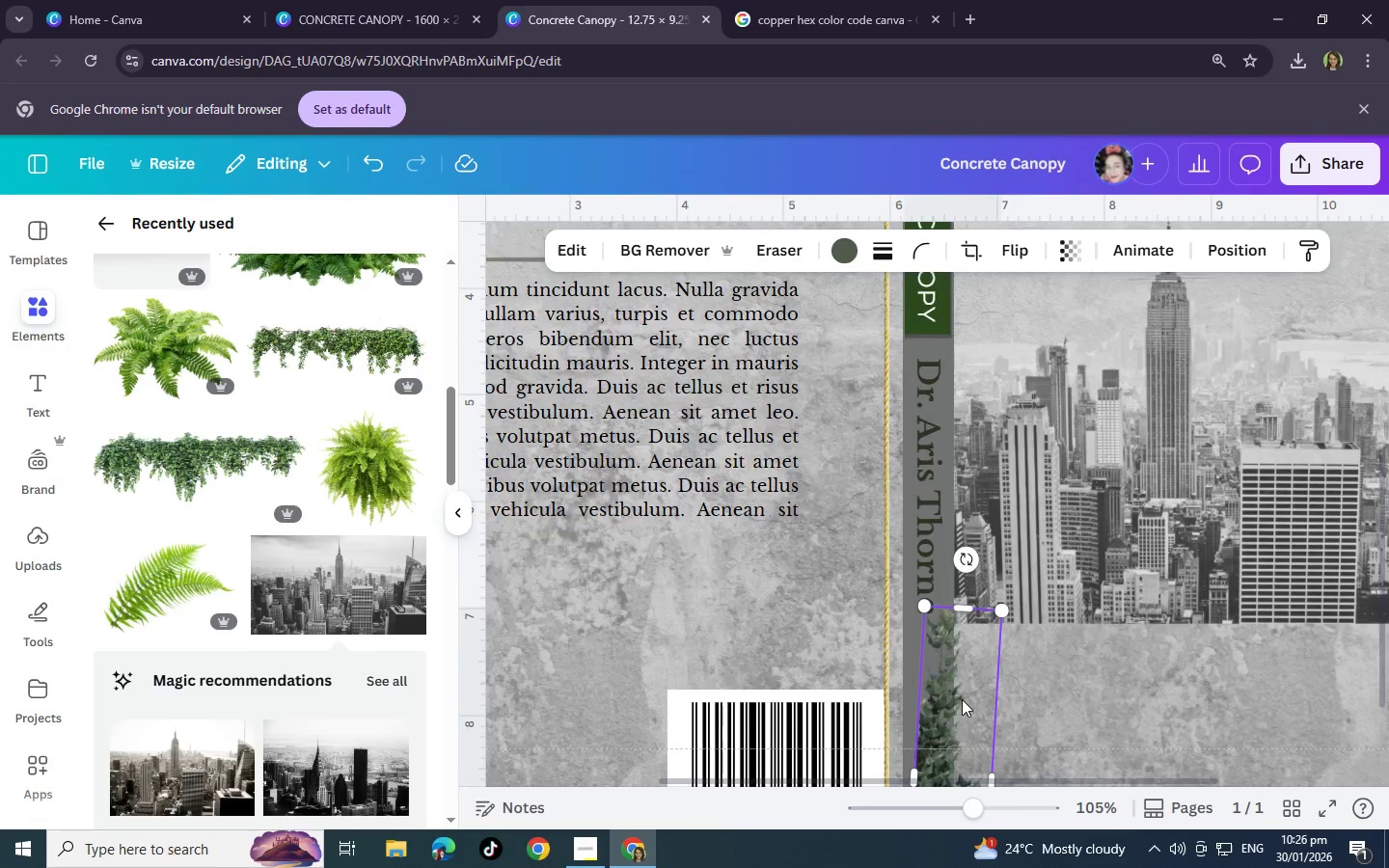 
scroll: coordinate [962, 699], scroll_direction: down, amount: 3.0
 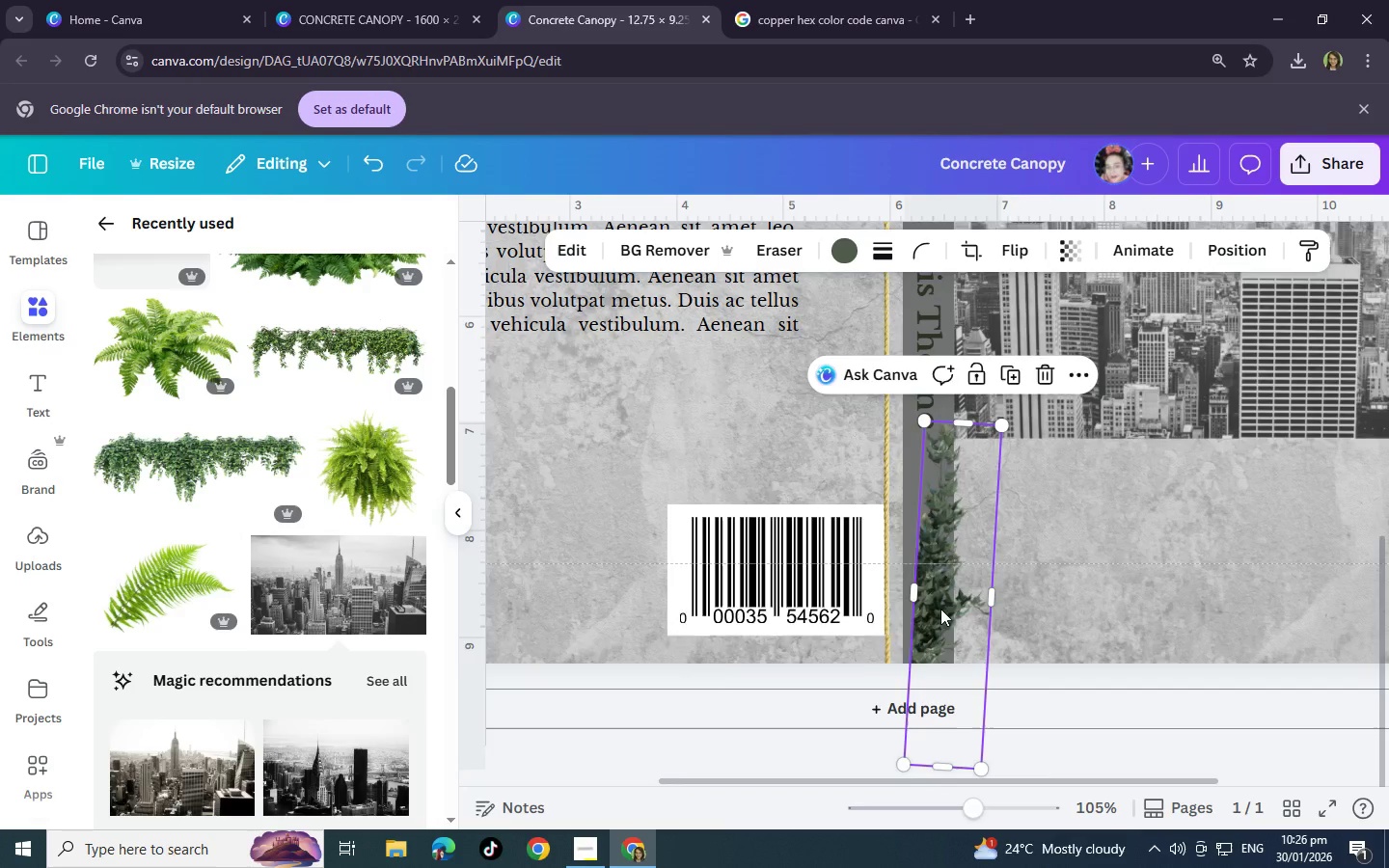 
left_click_drag(start_coordinate=[940, 610], to_coordinate=[961, 599])
 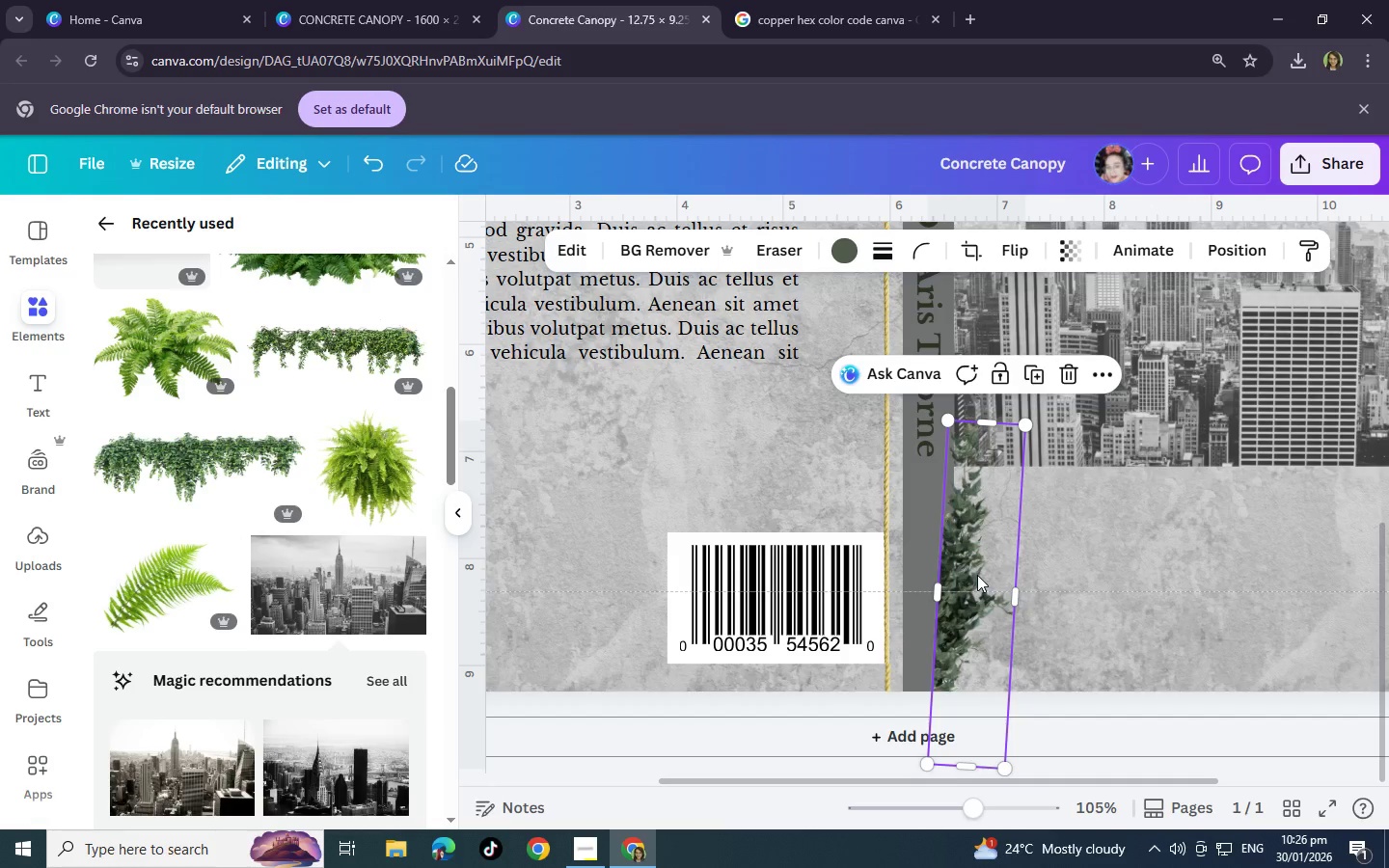 
left_click([831, 18])
 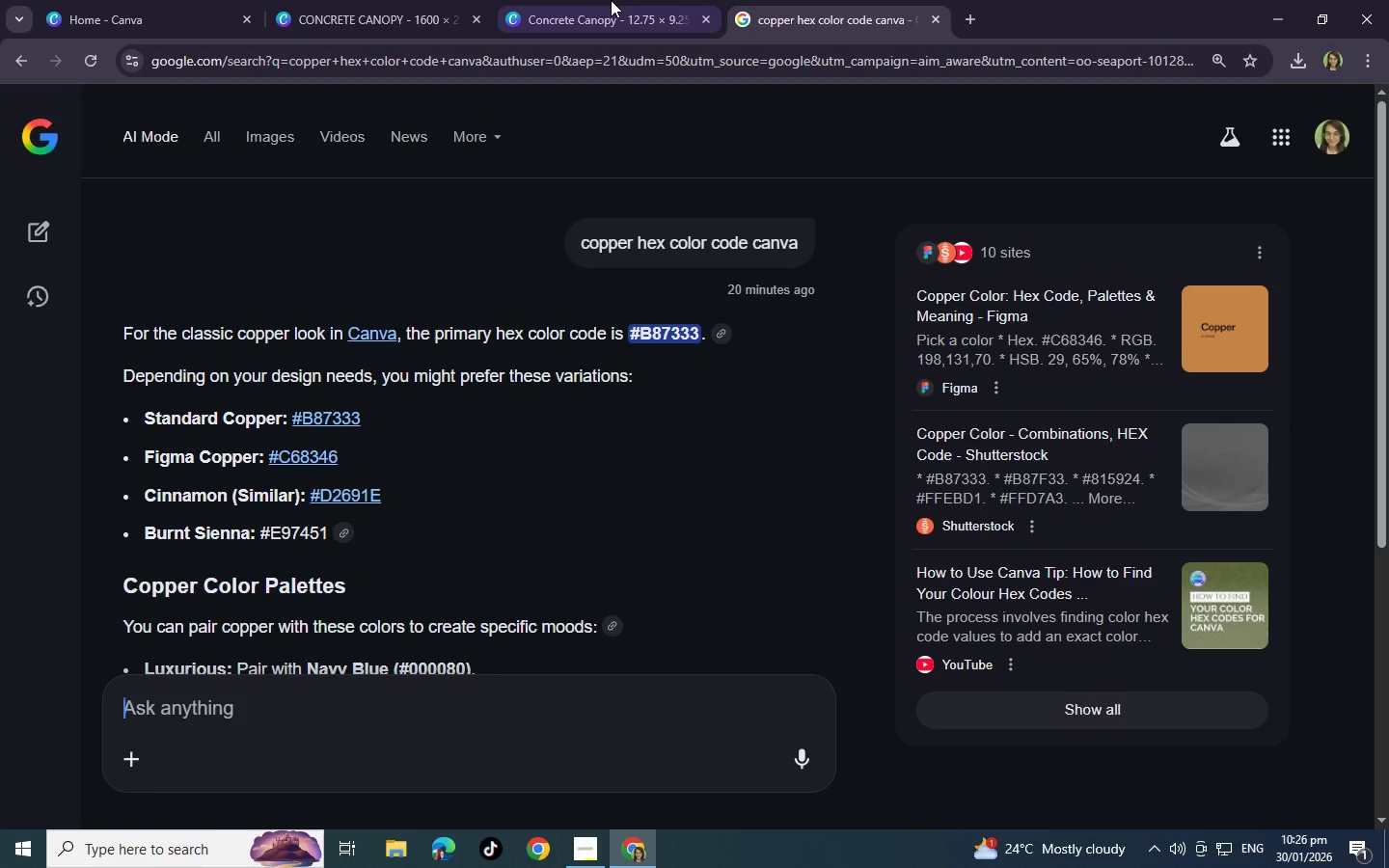 
left_click([605, 0])
 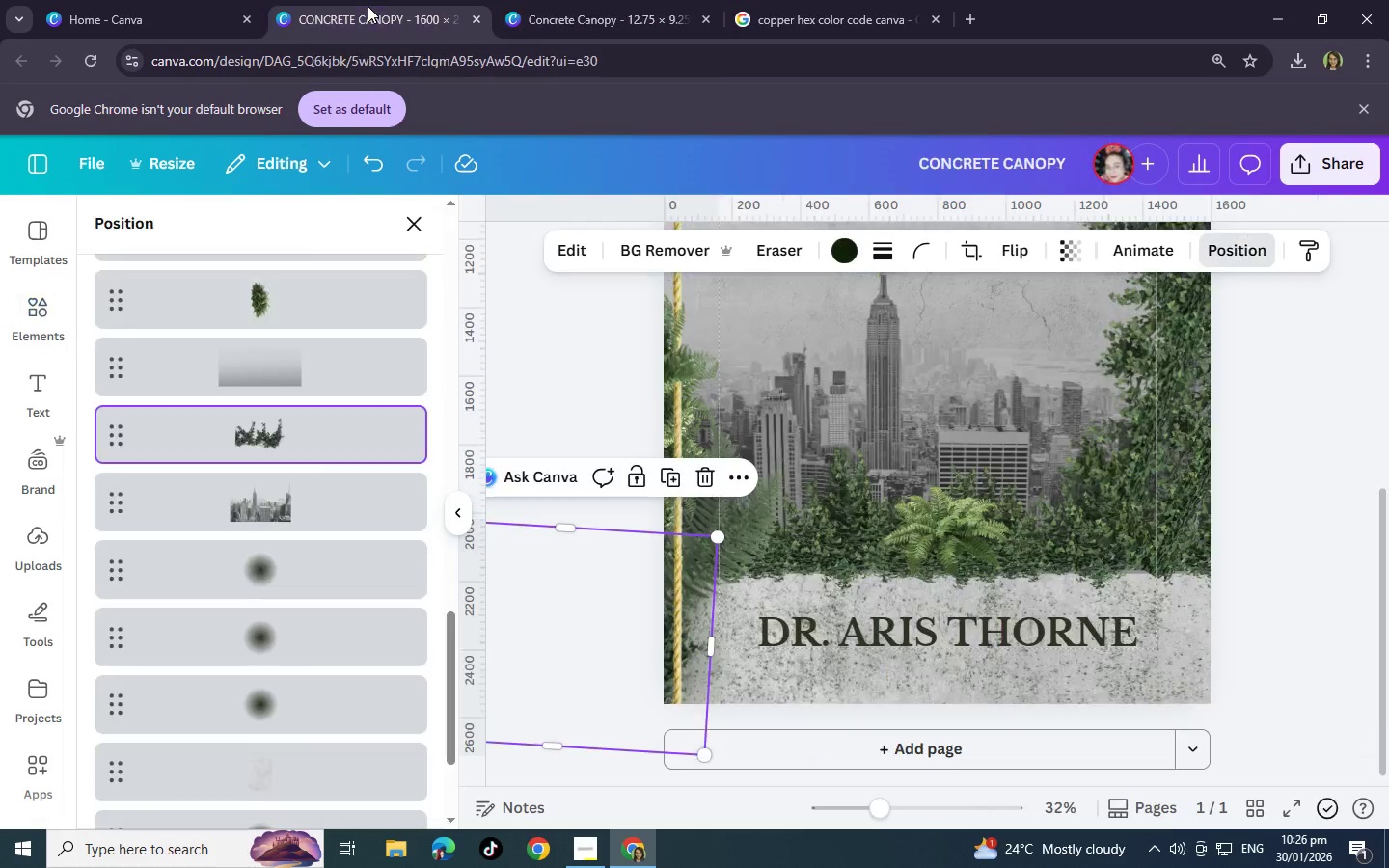 
left_click([368, 6])
 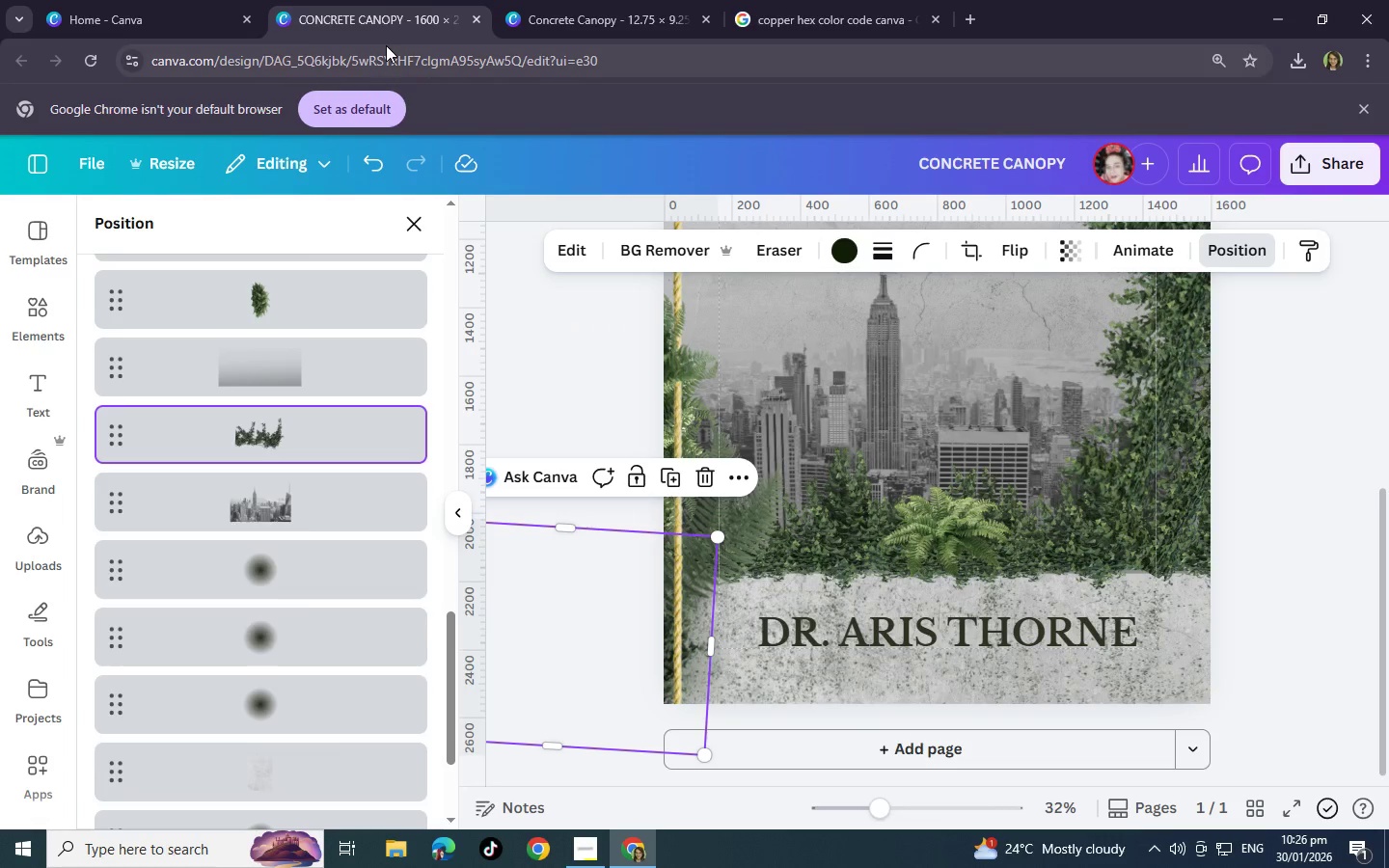 
left_click([553, 13])
 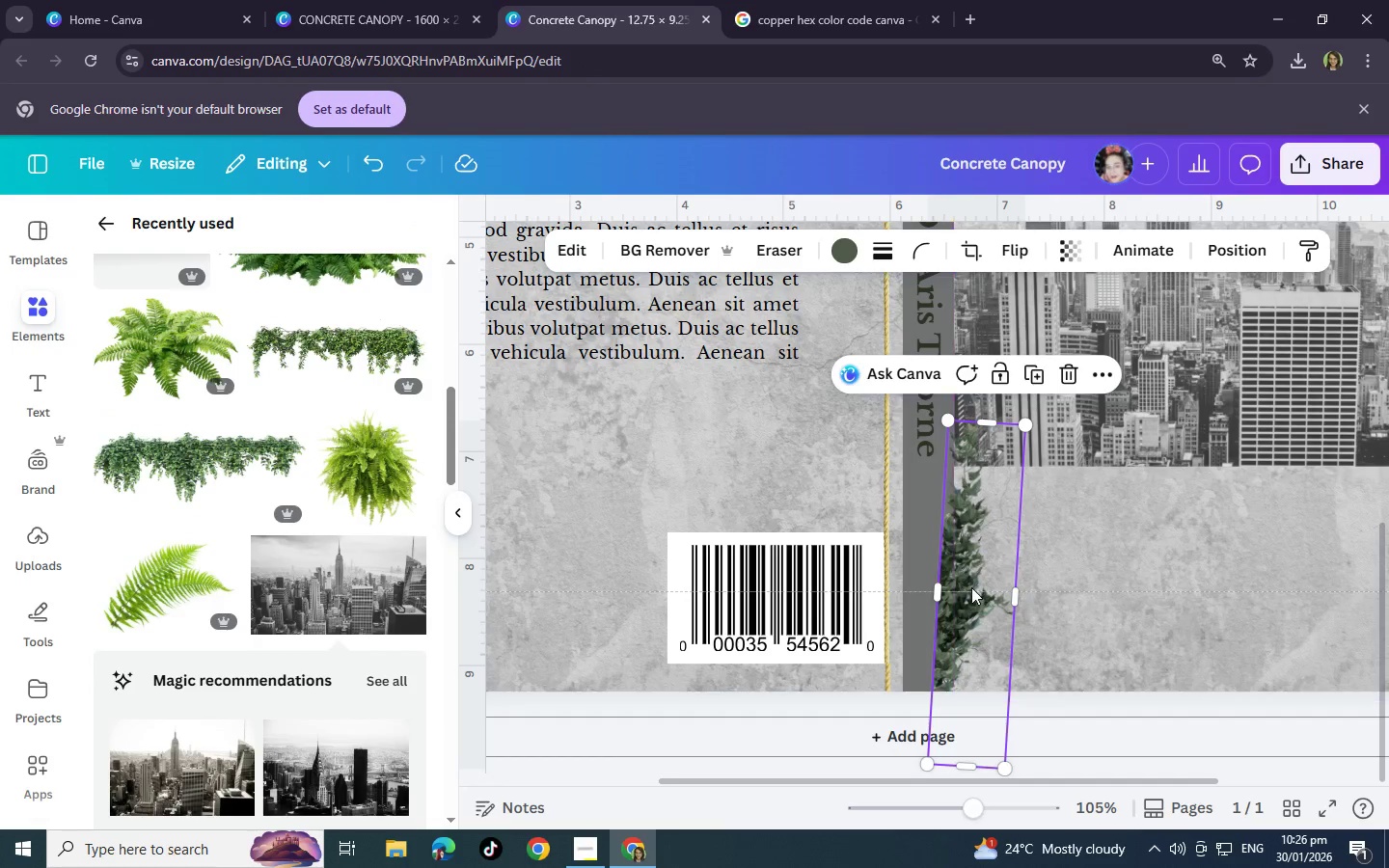 
left_click_drag(start_coordinate=[971, 587], to_coordinate=[958, 587])
 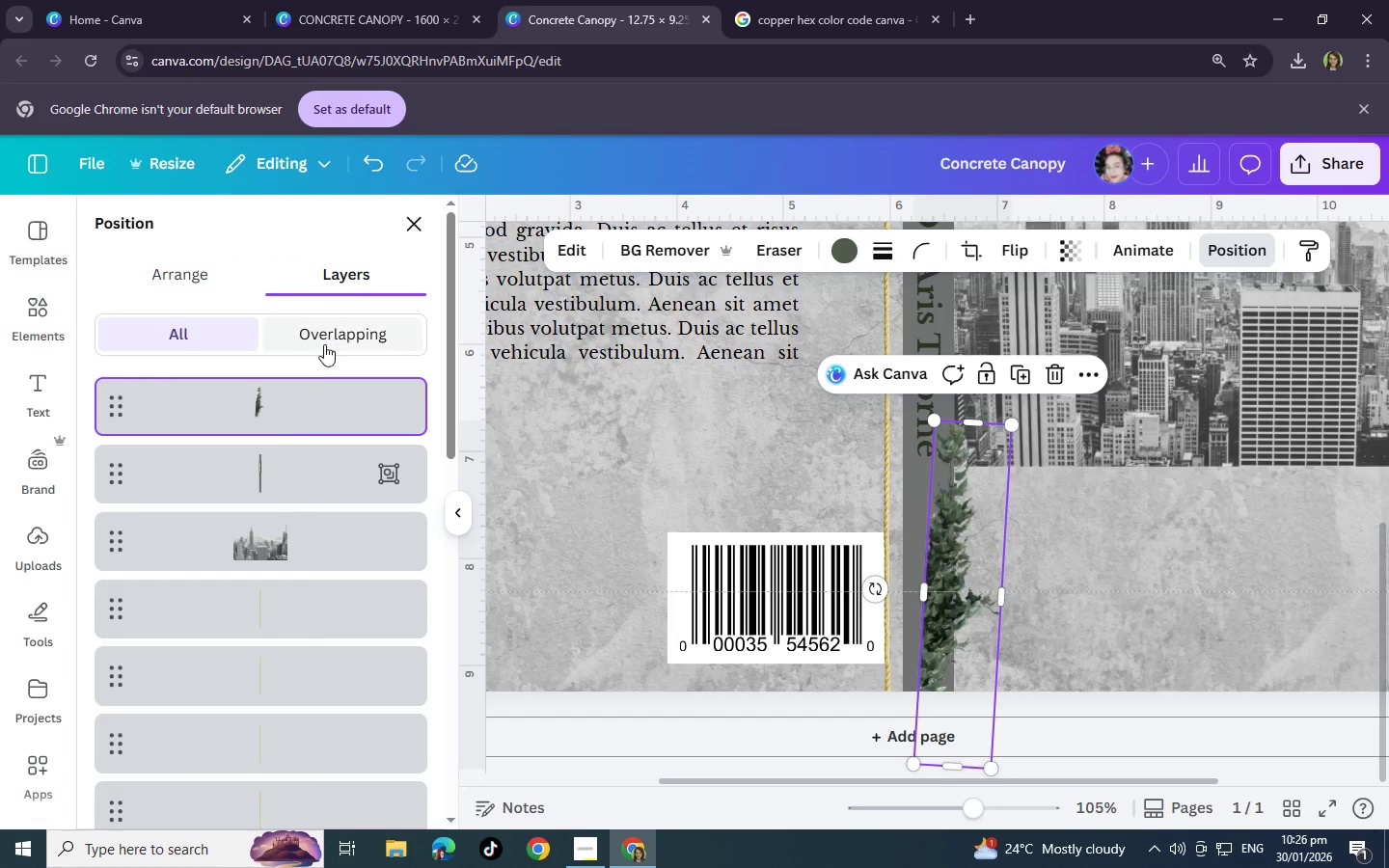 
left_click_drag(start_coordinate=[269, 468], to_coordinate=[269, 389])
 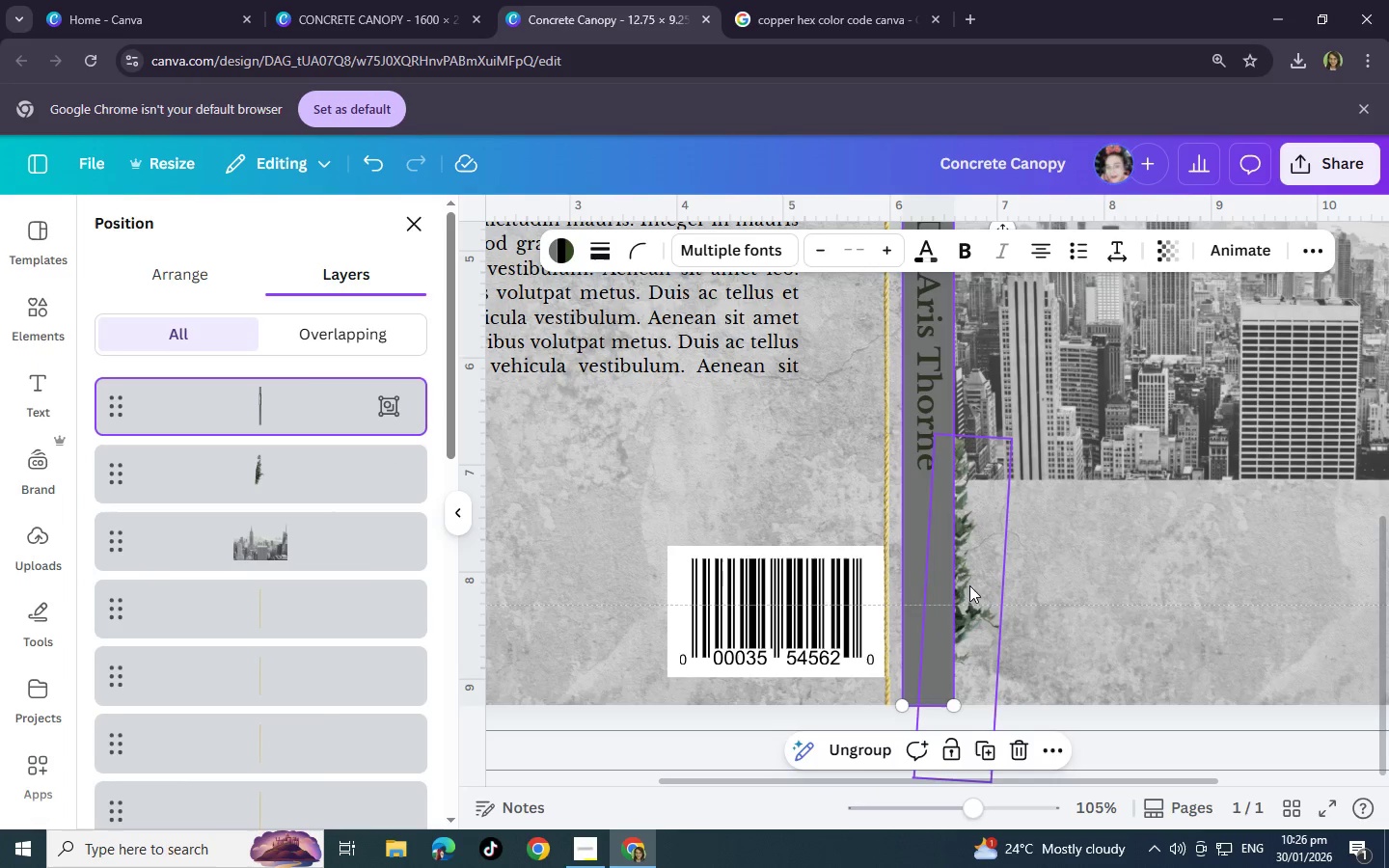 
left_click_drag(start_coordinate=[970, 585], to_coordinate=[975, 585])
 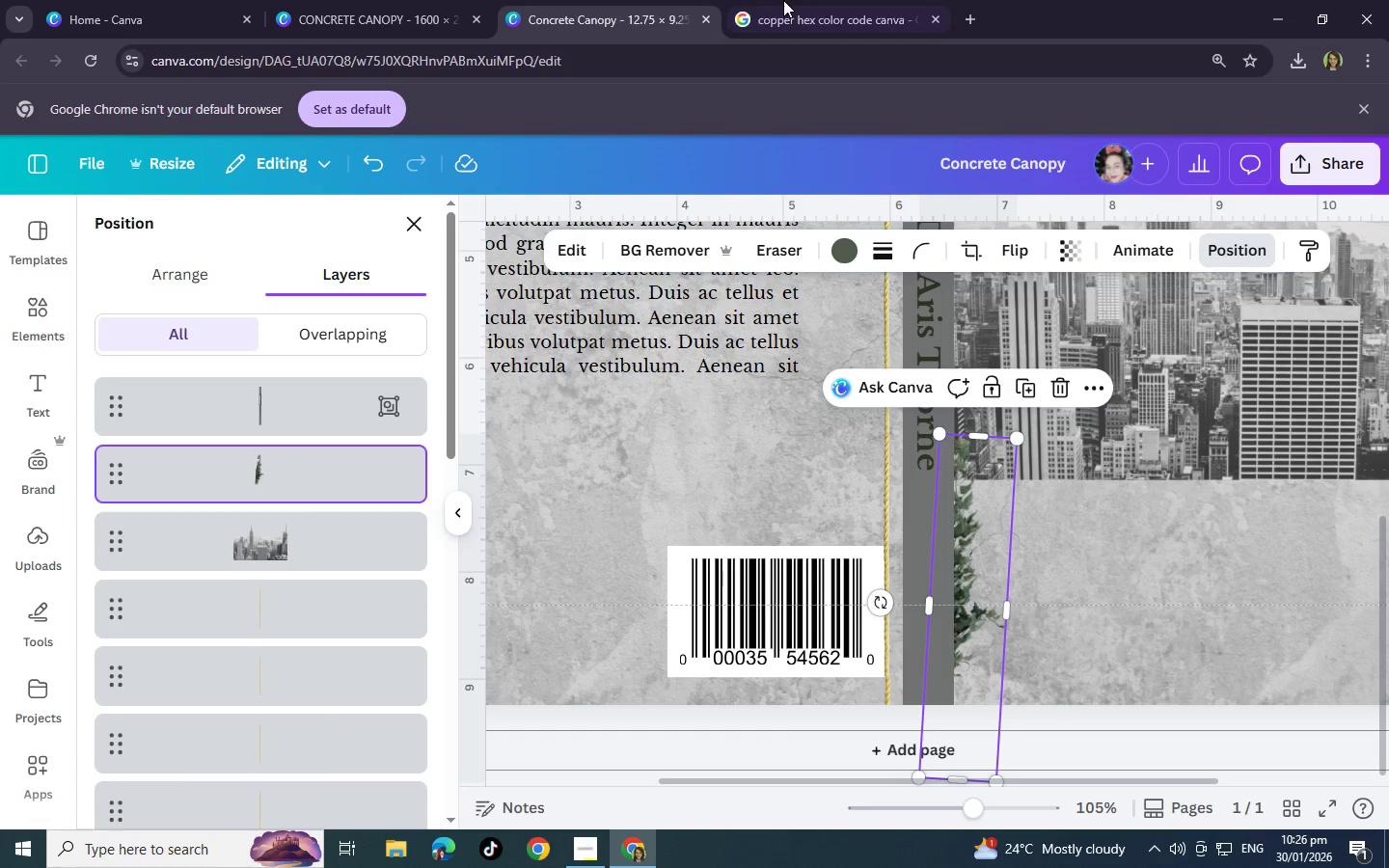 
mouse_move([788, 34])
 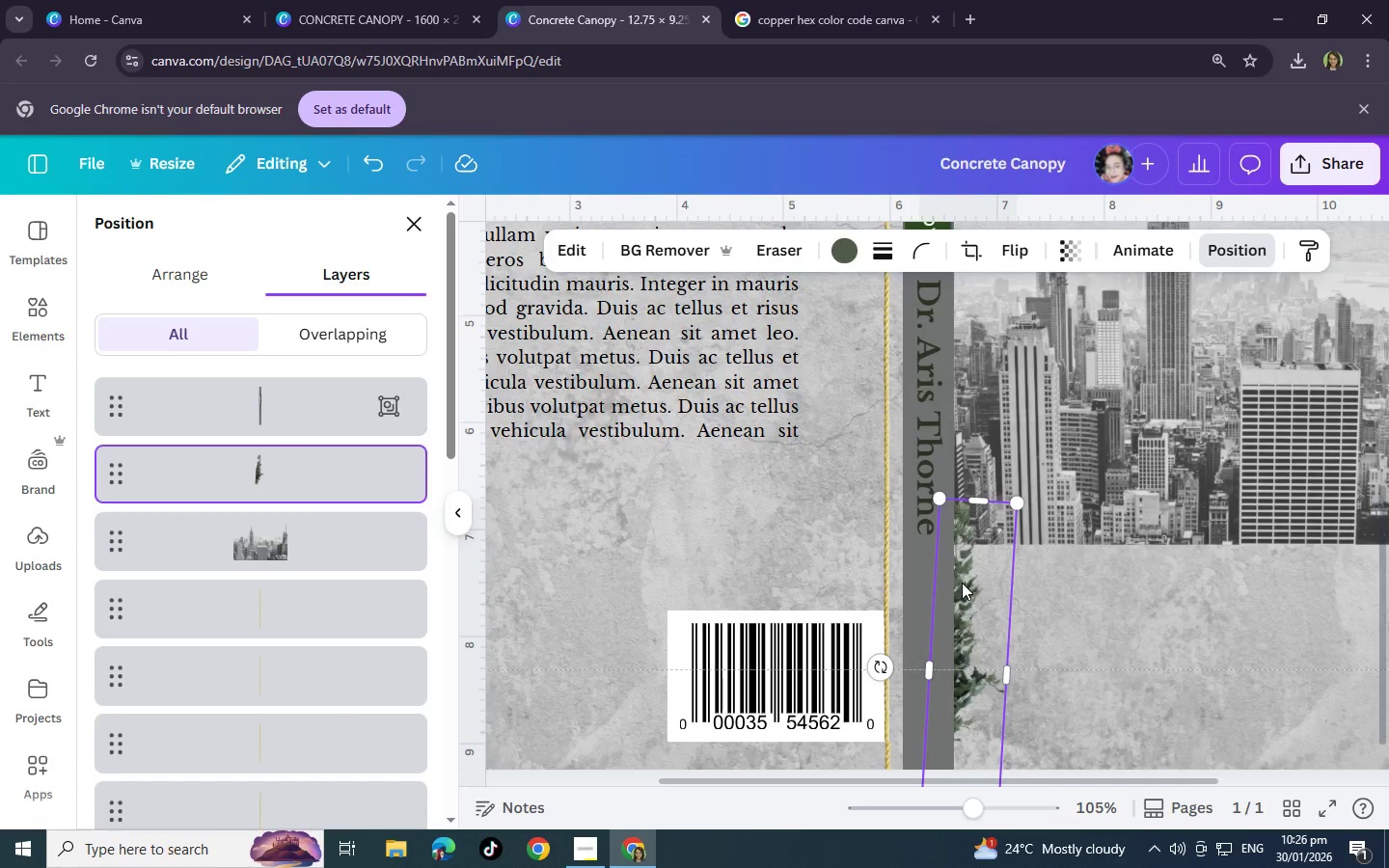 
scroll: coordinate [962, 583], scroll_direction: up, amount: 1.0
 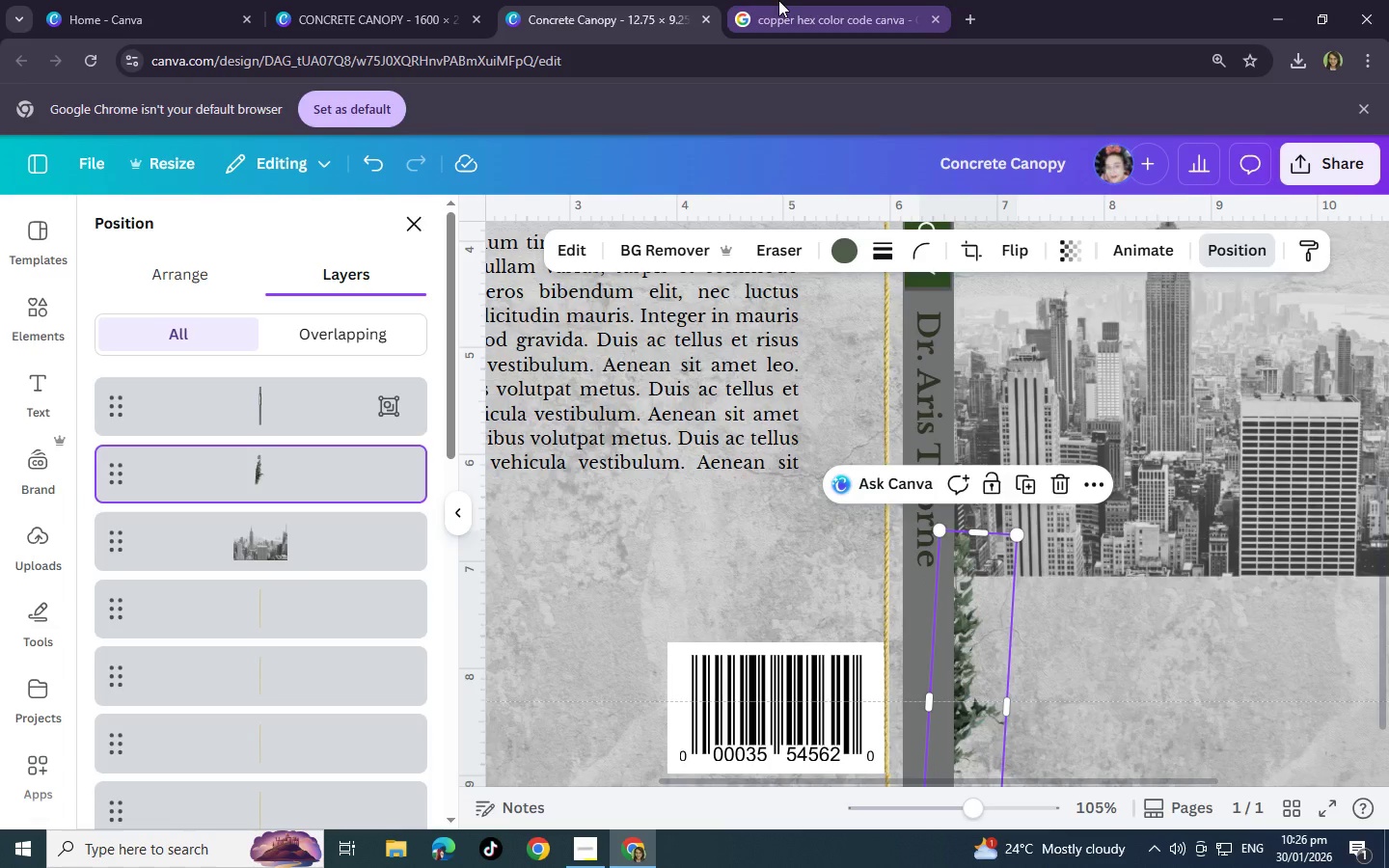 
left_click([778, 0])
 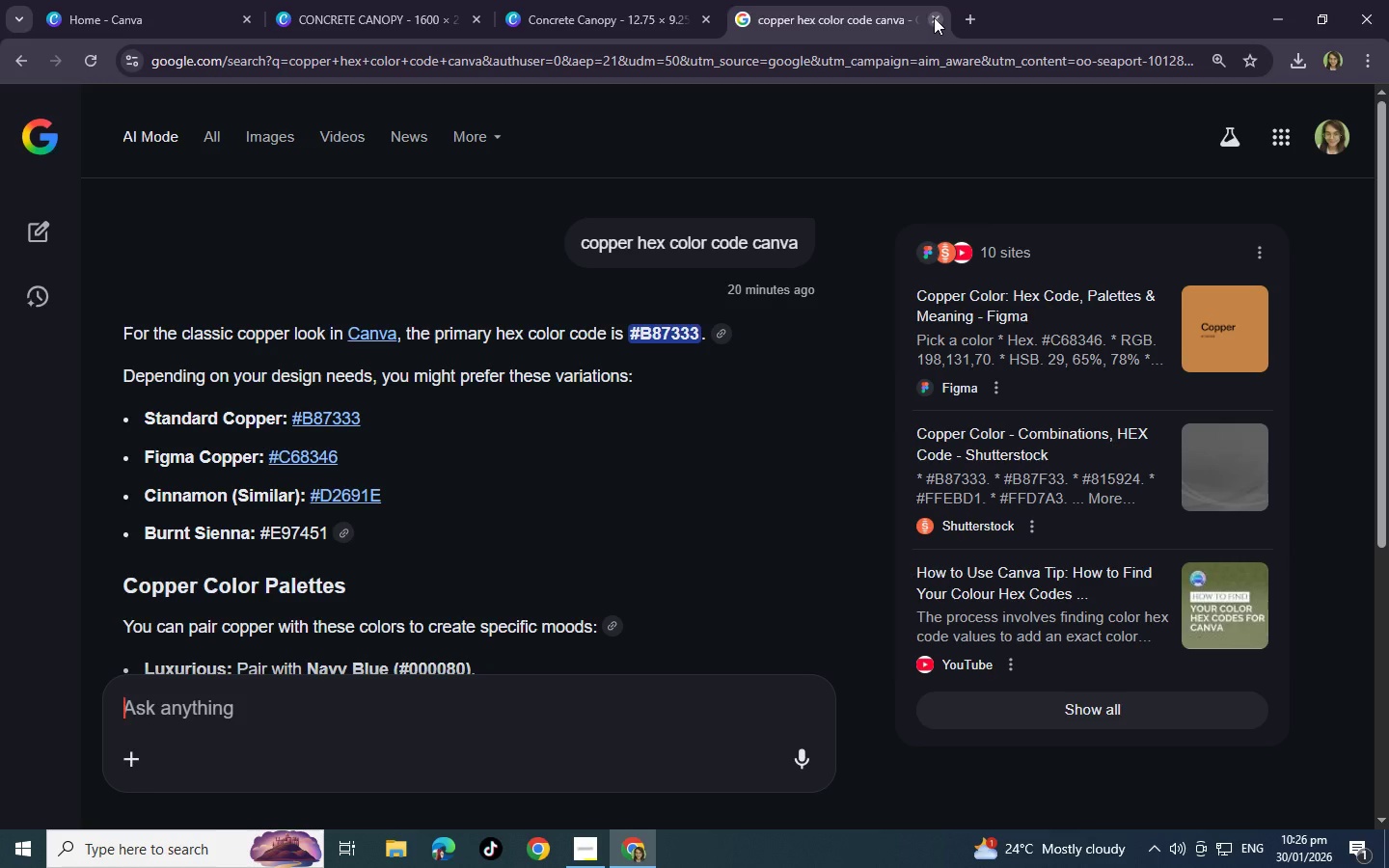 
left_click([934, 17])
 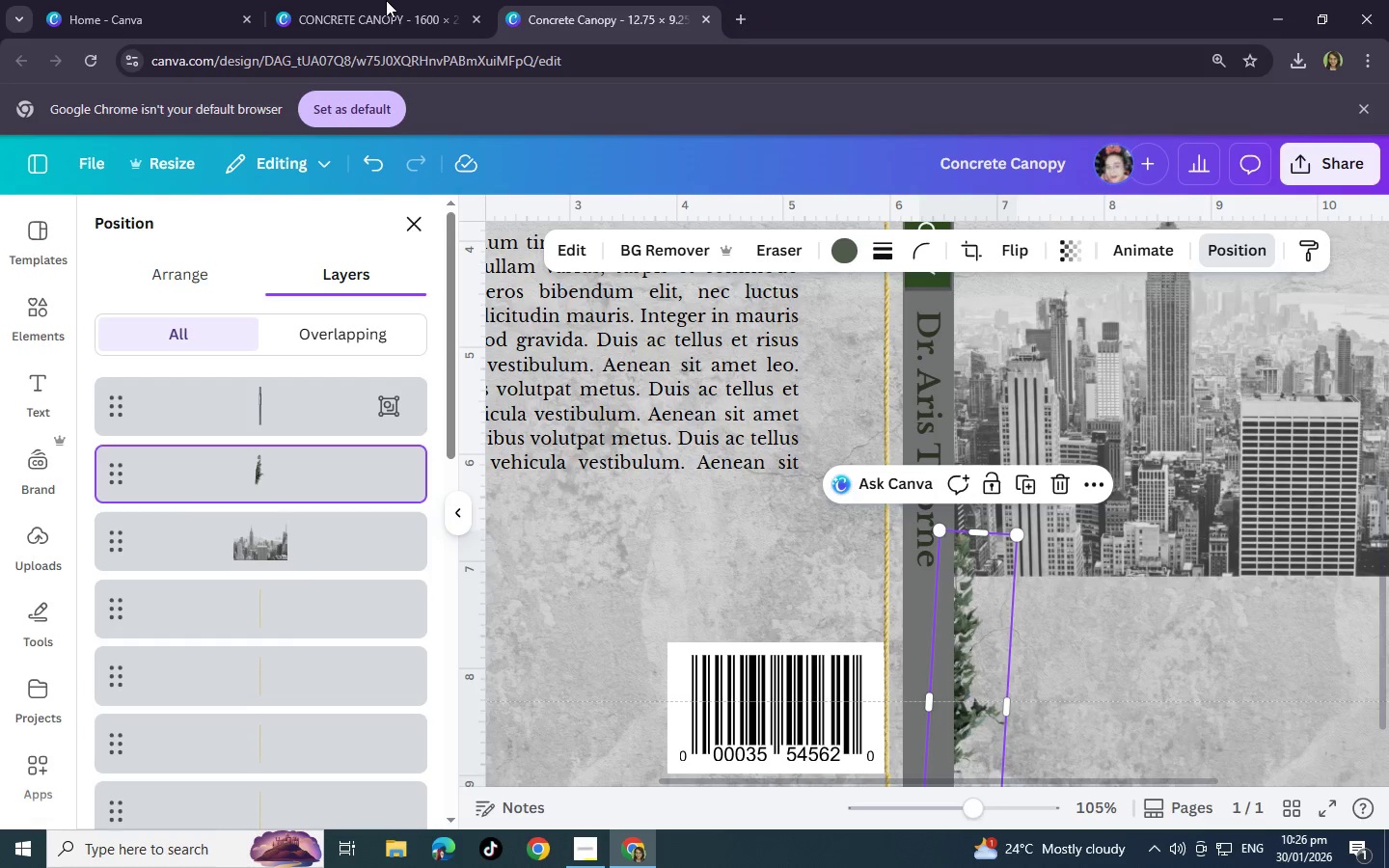 
left_click([386, 0])
 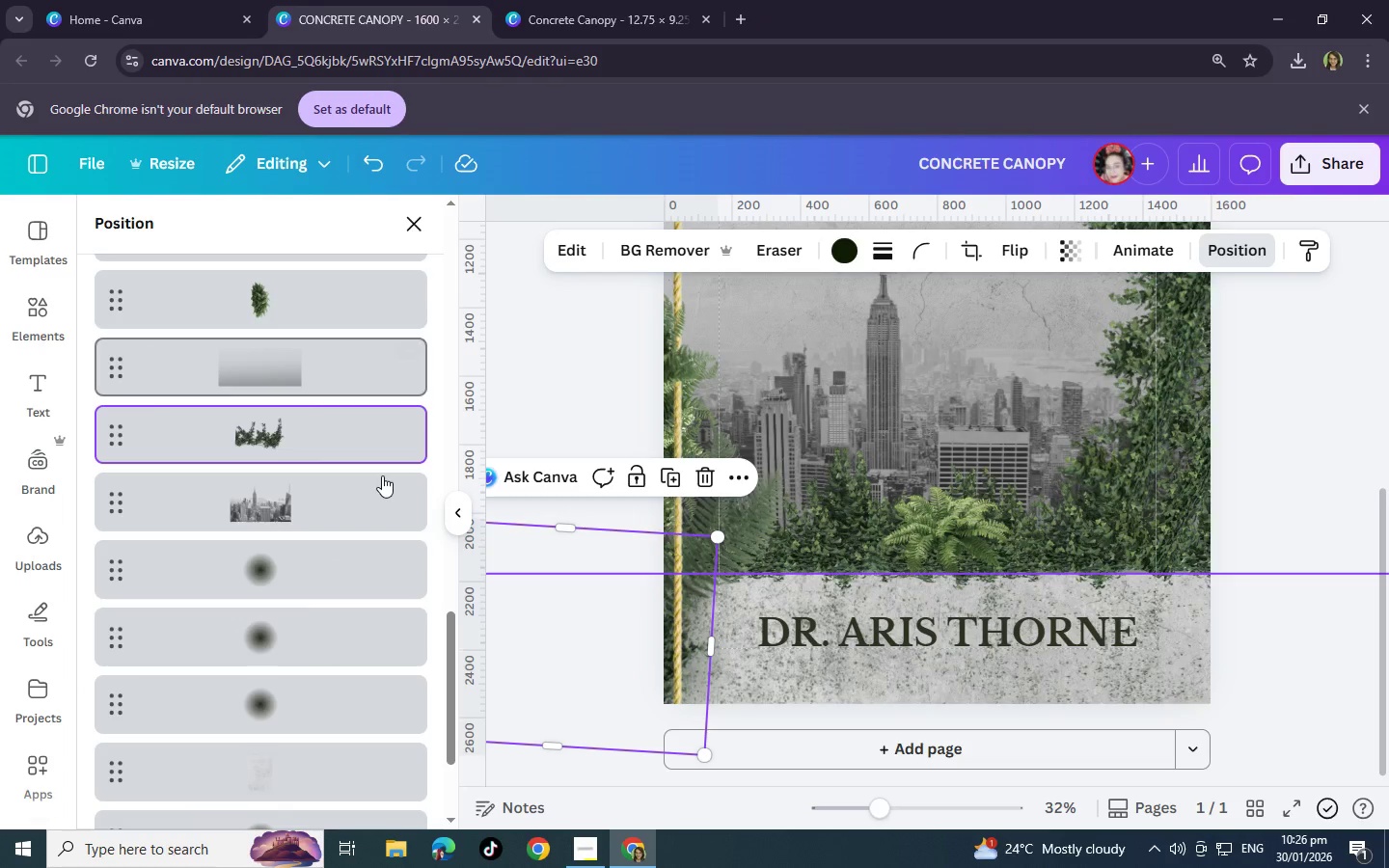 
scroll: coordinate [293, 452], scroll_direction: up, amount: 2.0
 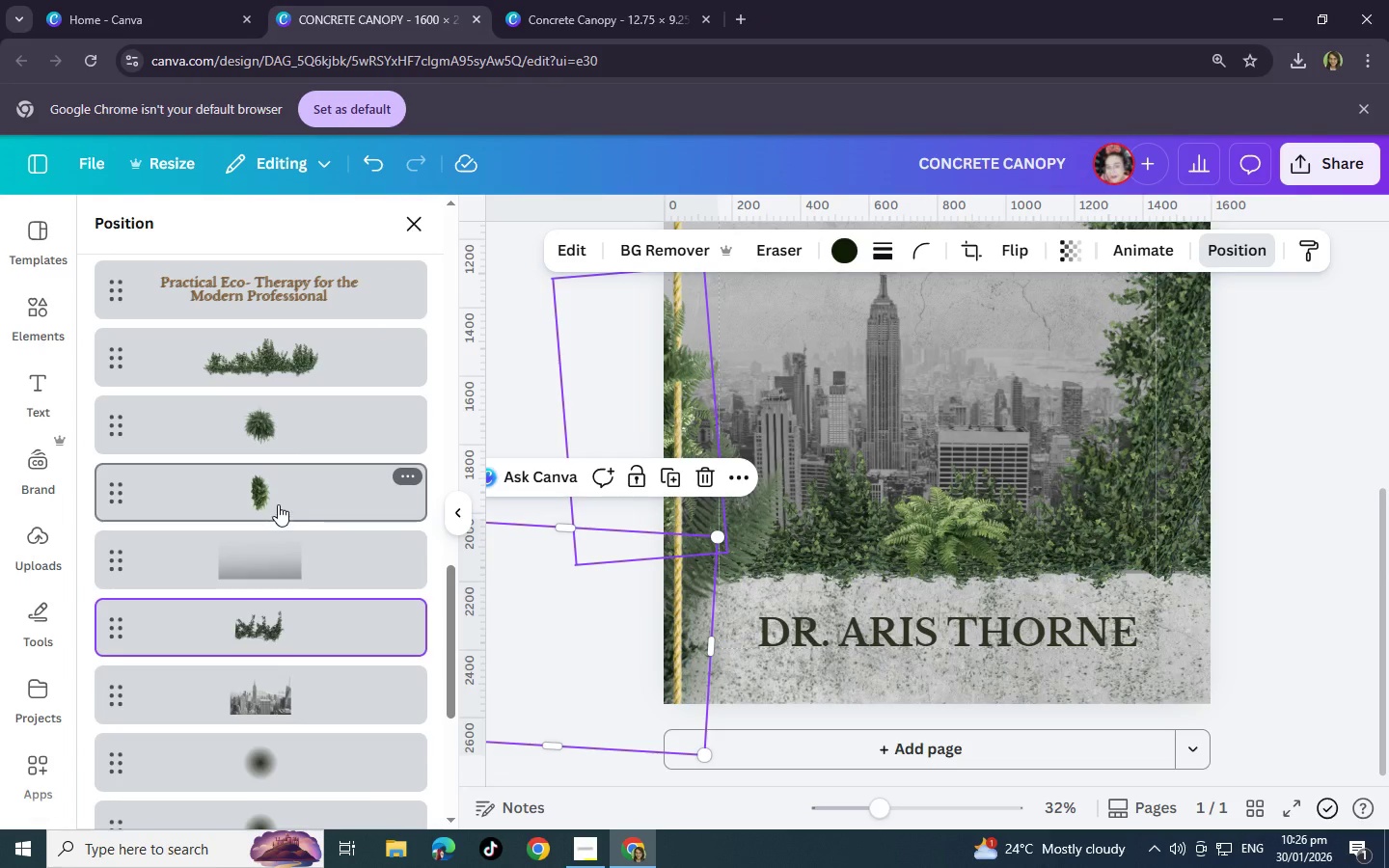 
left_click([278, 504])
 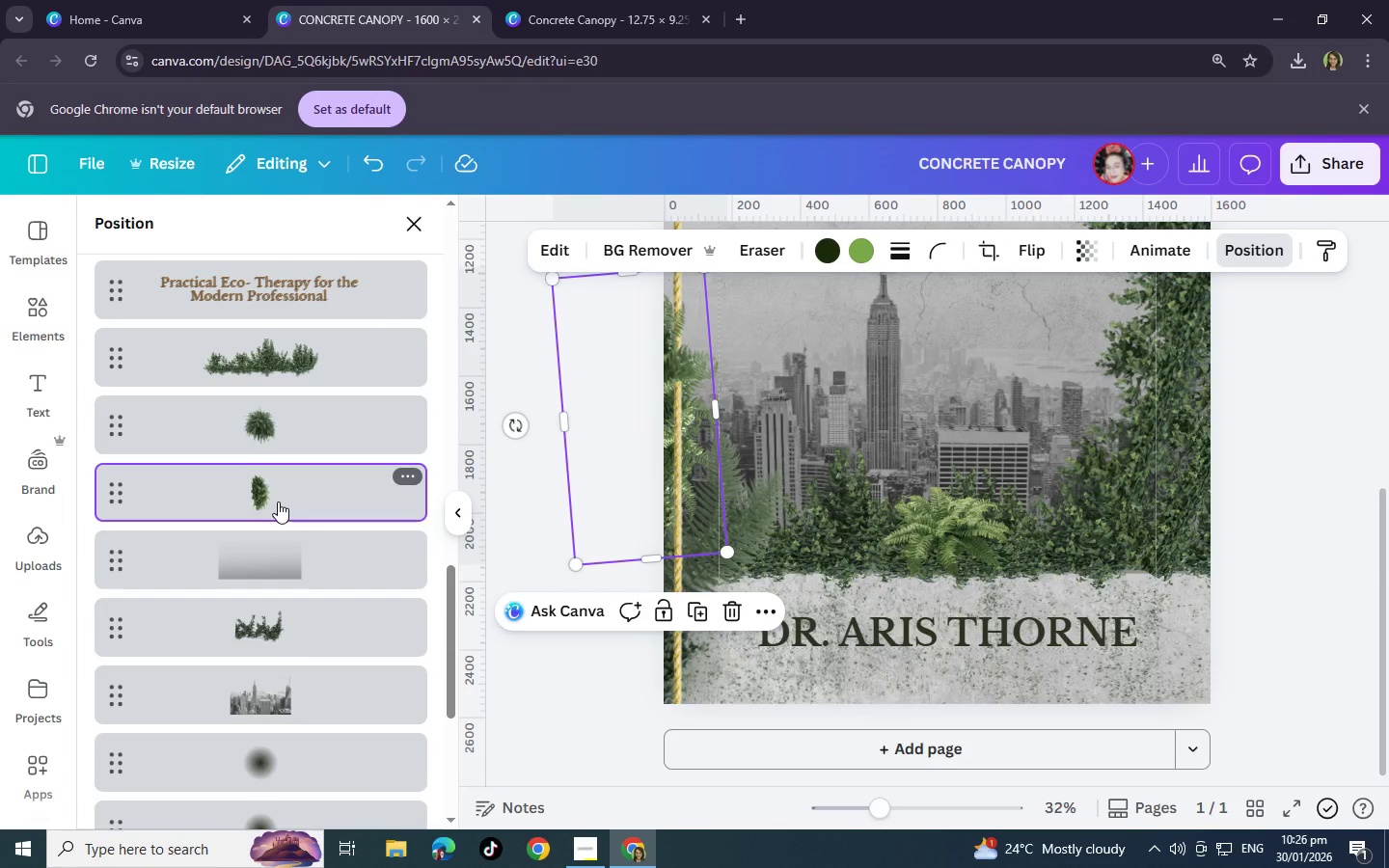 
left_click([265, 403])
 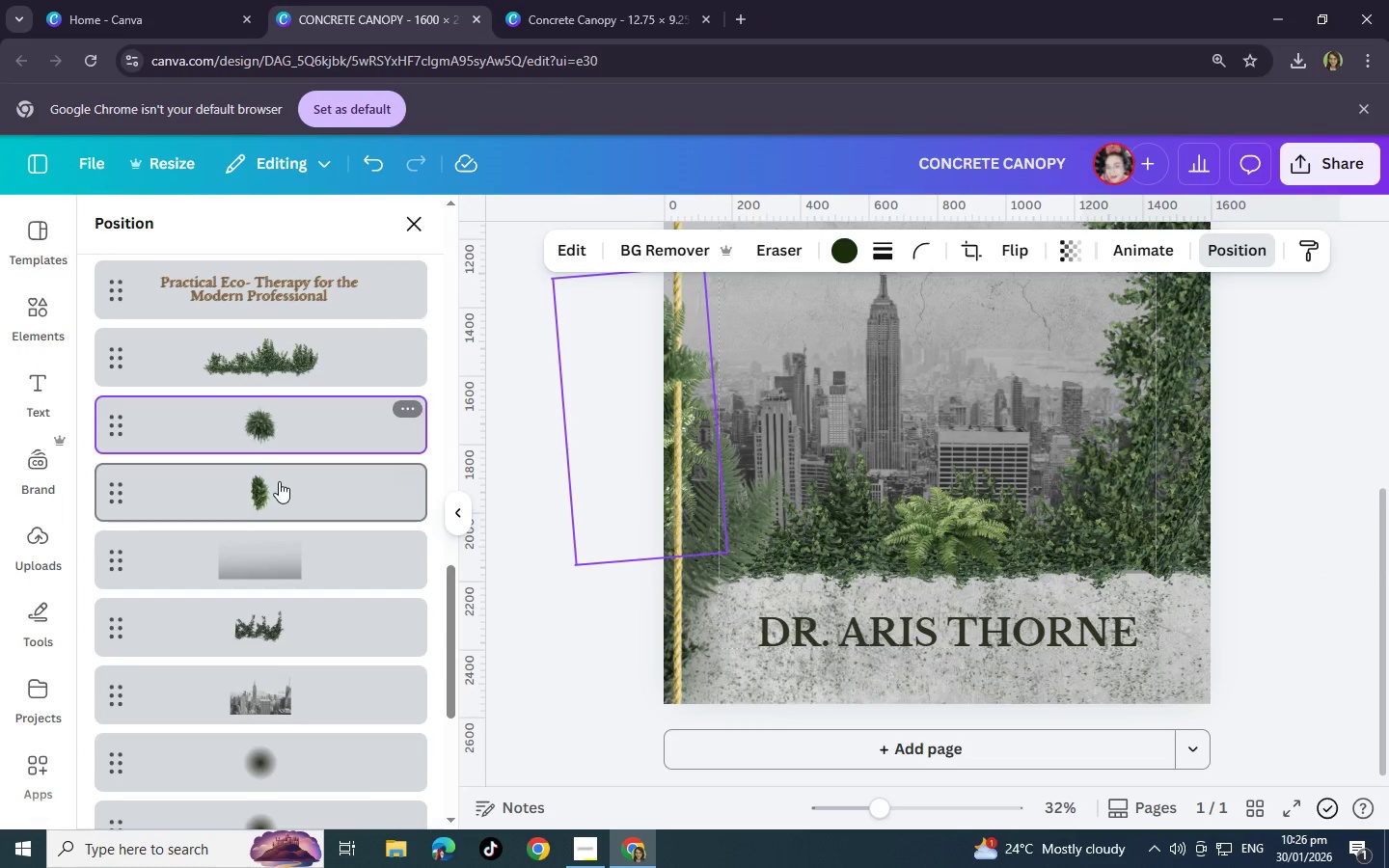 
left_click([279, 481])
 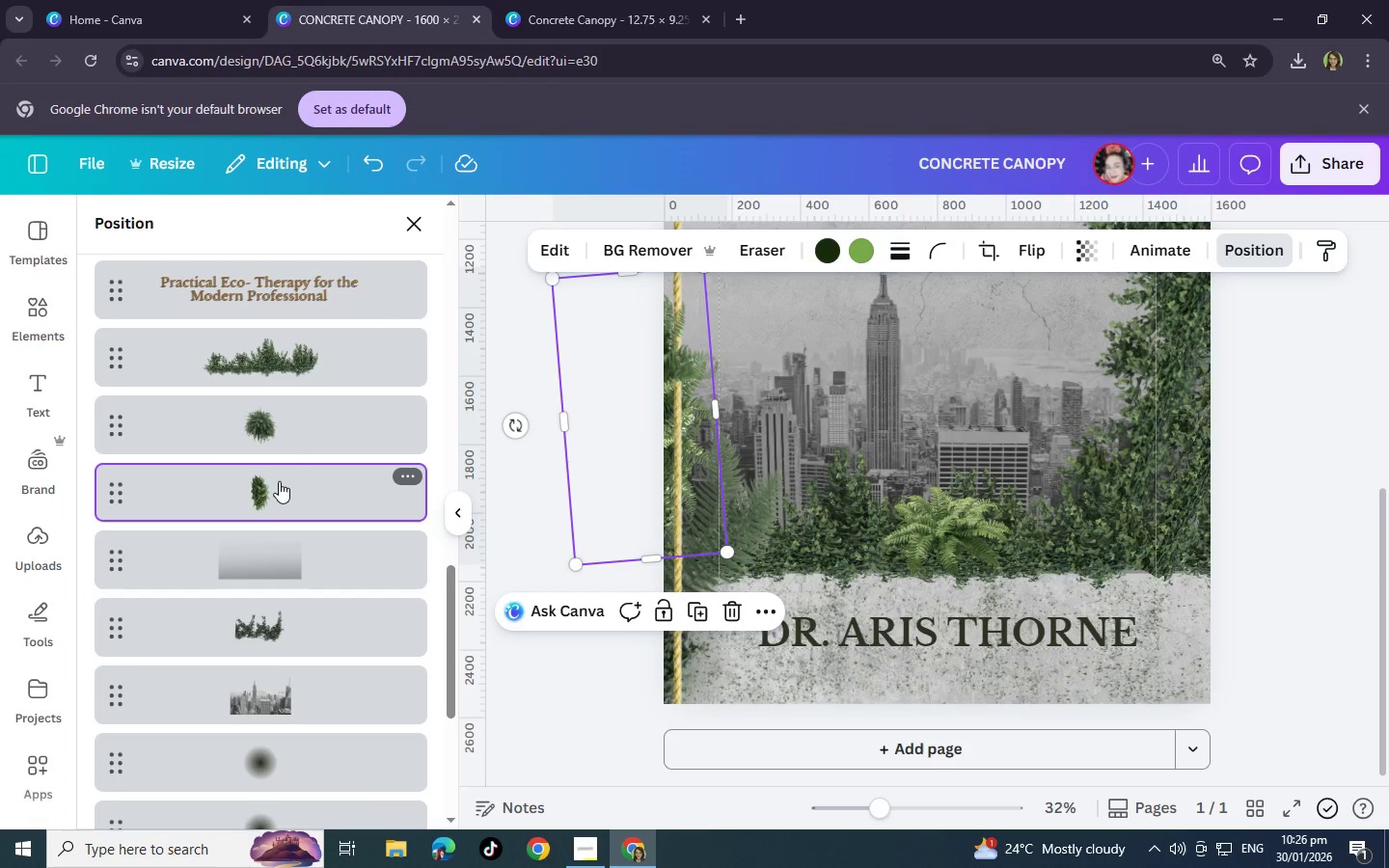 
key(Control+C)
 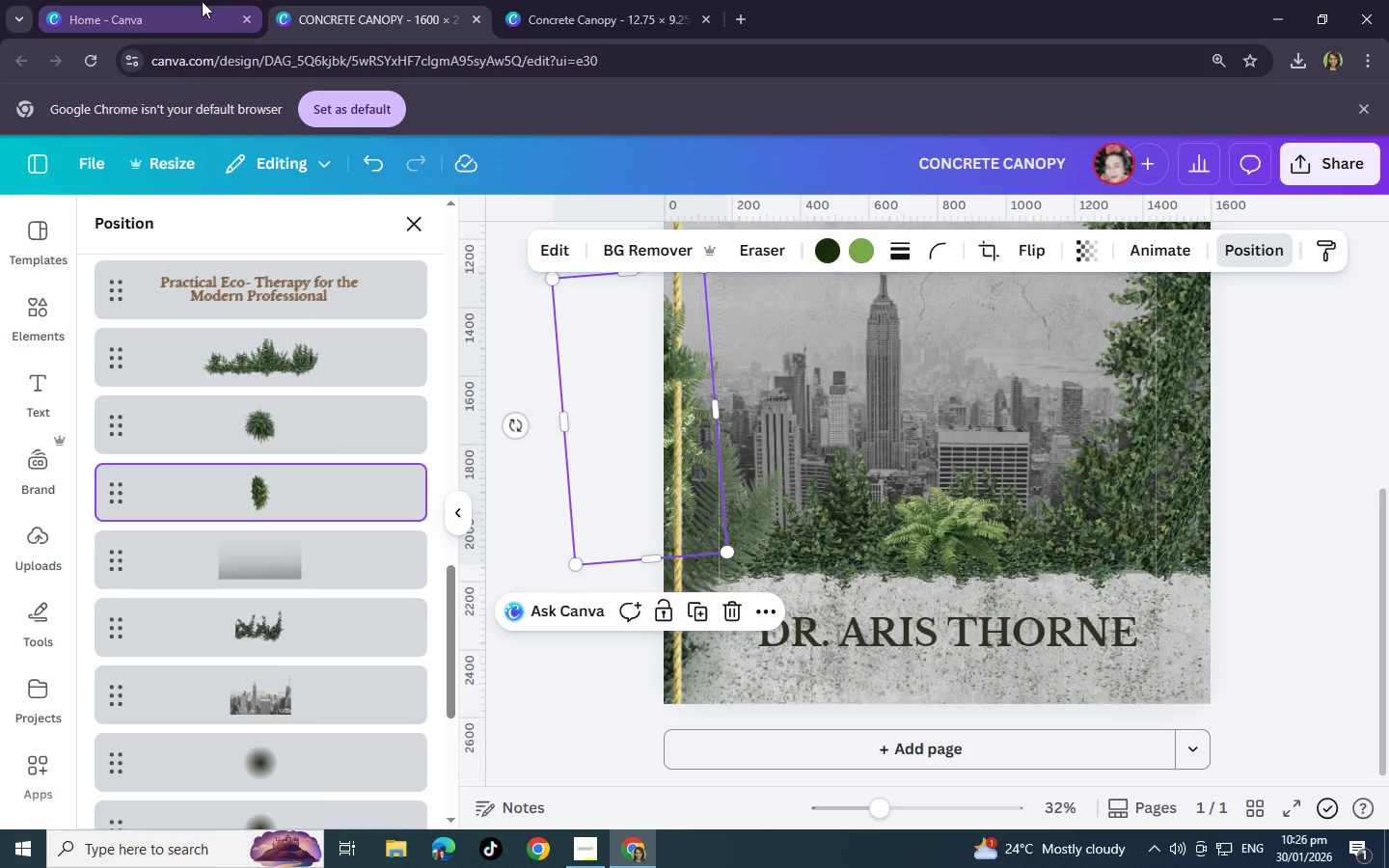 
left_click([629, 0])
 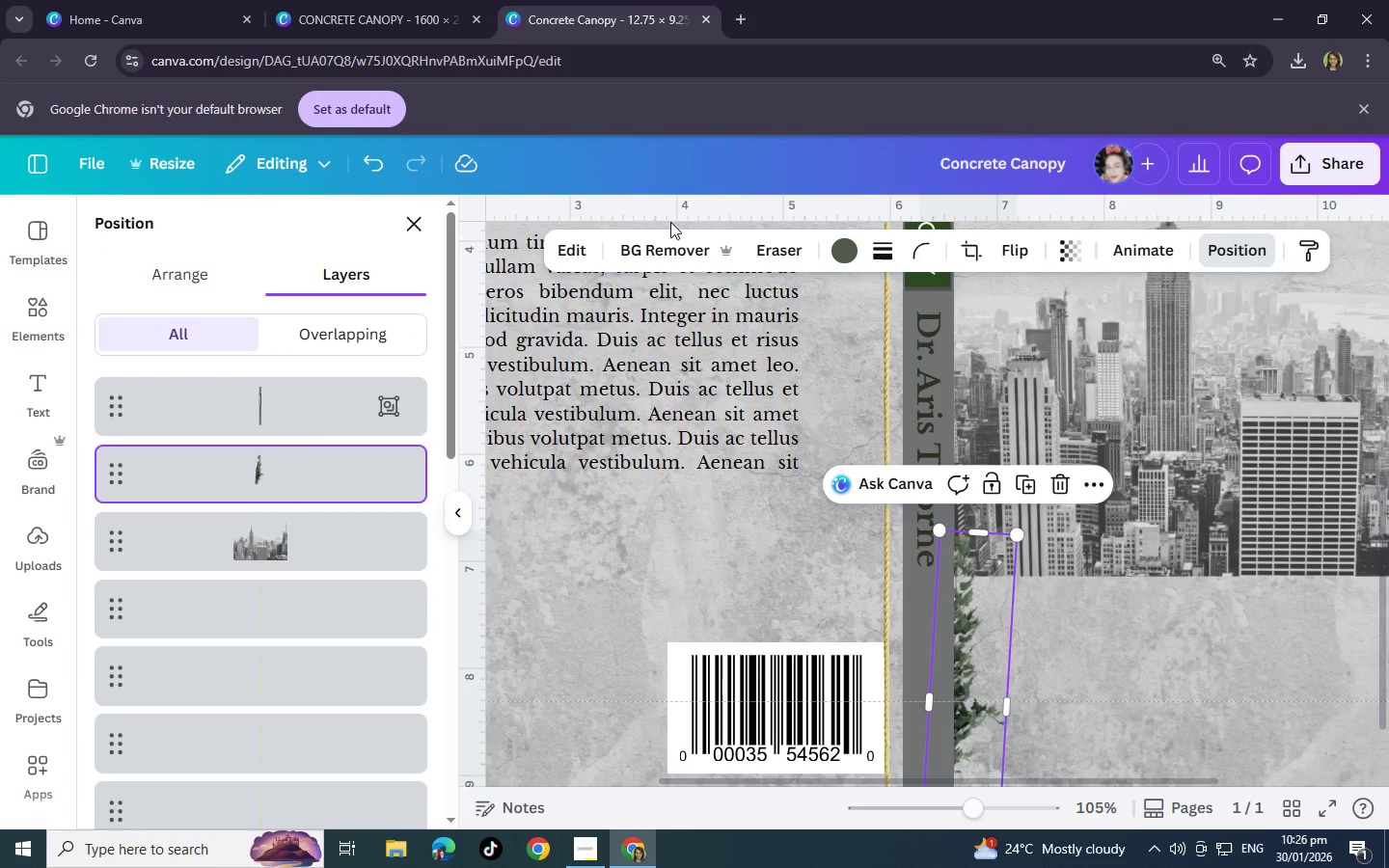 
key(Control+V)
 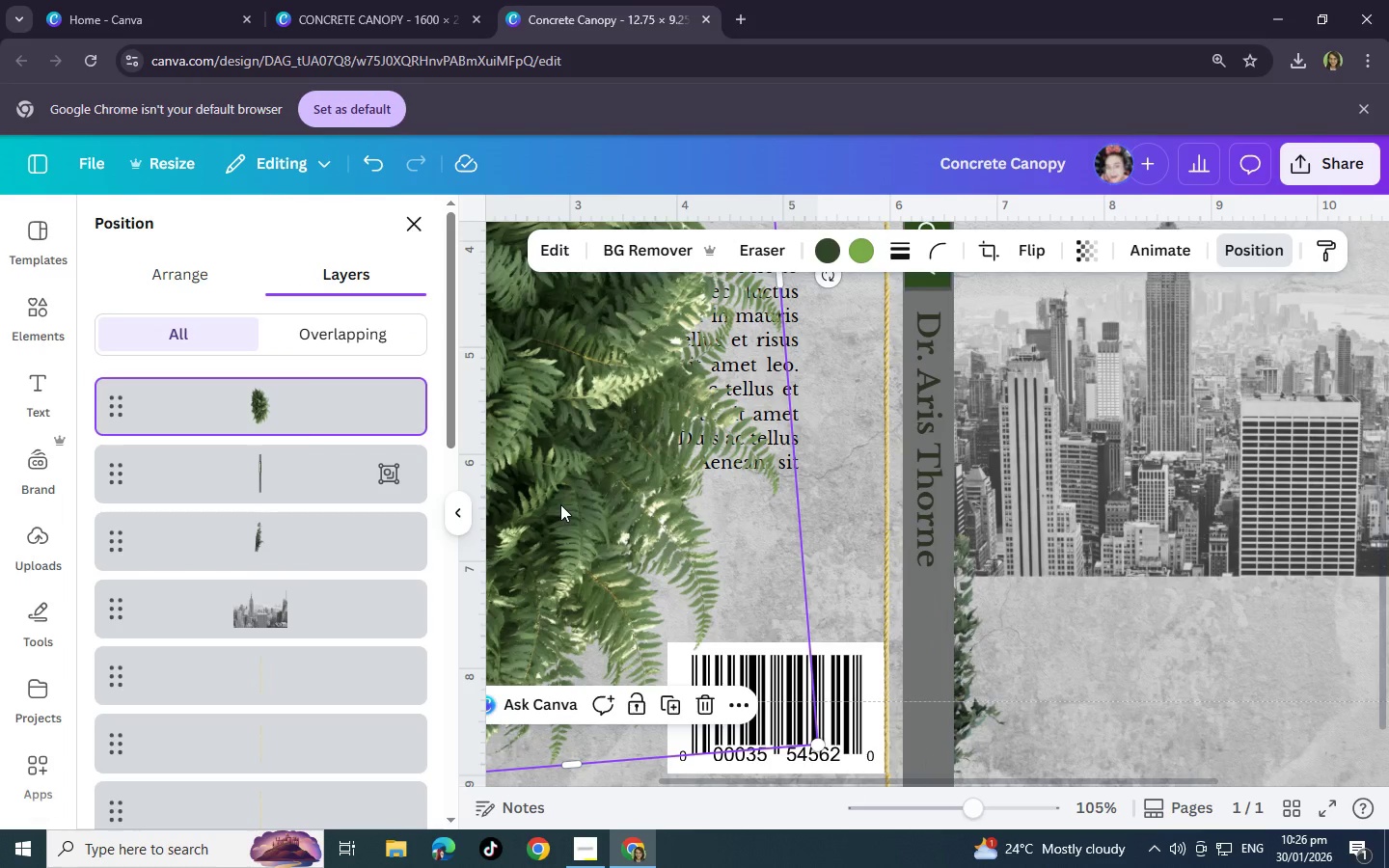 
left_click_drag(start_coordinate=[560, 504], to_coordinate=[1062, 499])
 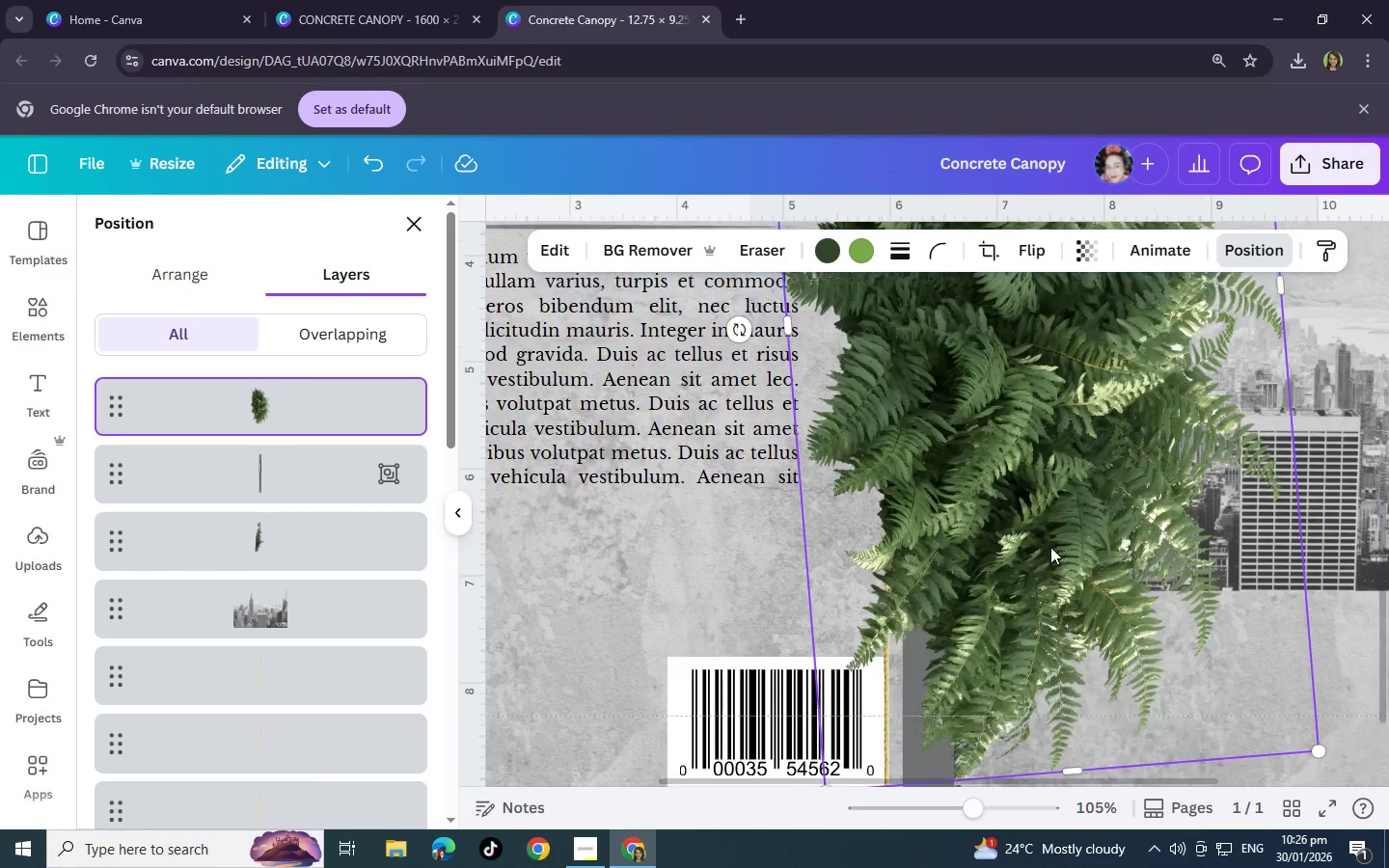 
scroll: coordinate [800, 401], scroll_direction: up, amount: 6.0
 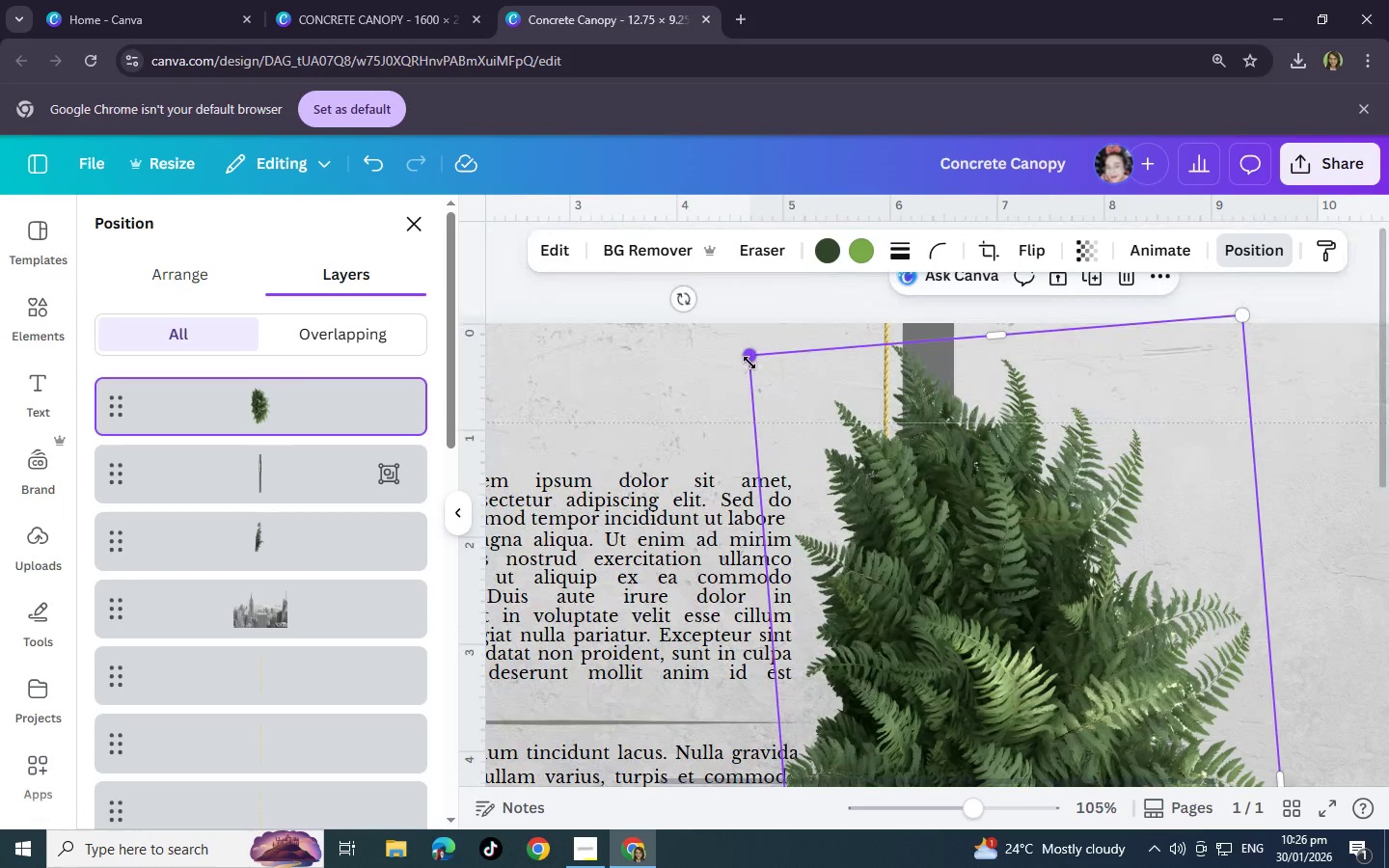 
left_click_drag(start_coordinate=[749, 363], to_coordinate=[1059, 576])
 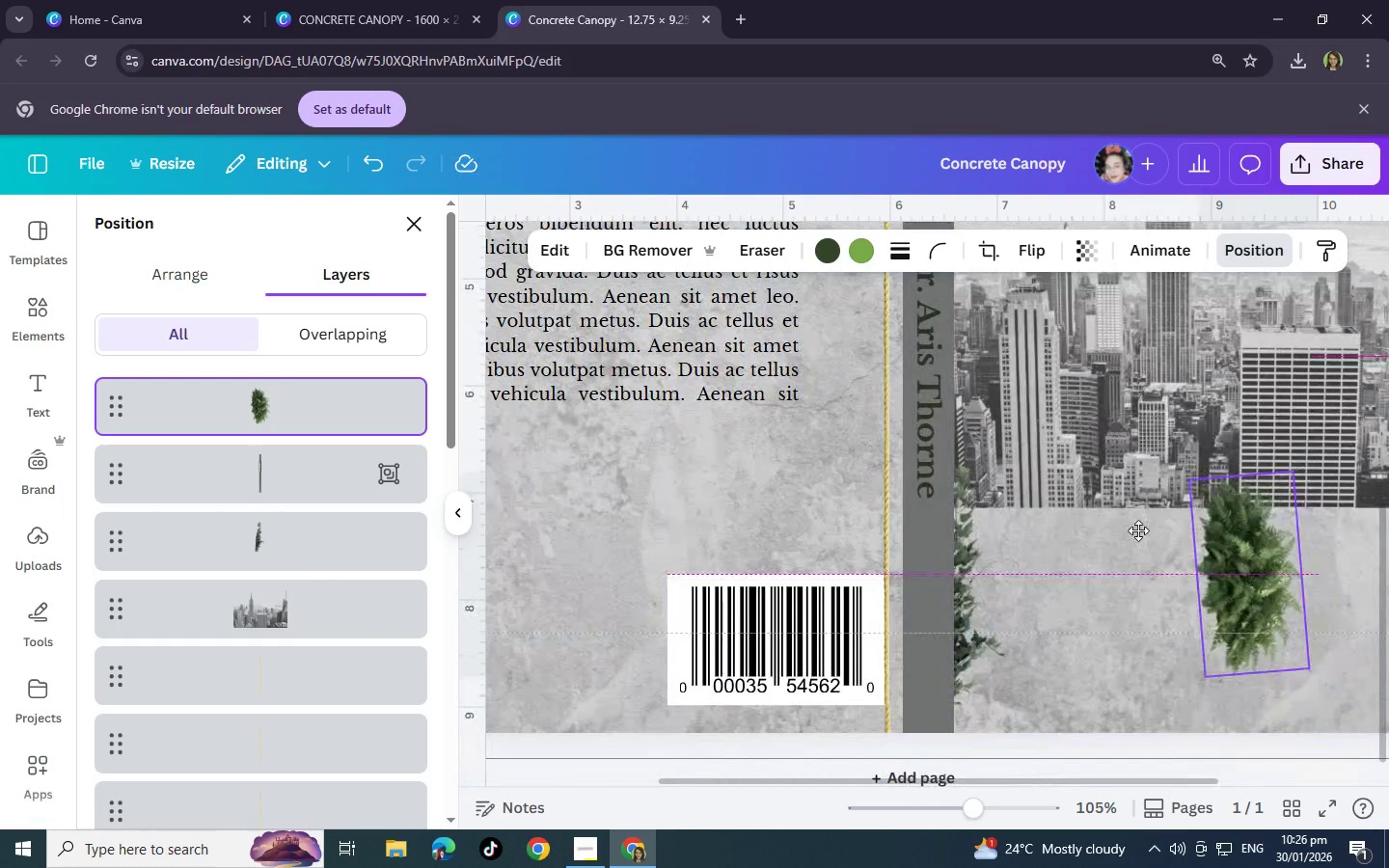 
scroll: coordinate [1055, 607], scroll_direction: down, amount: 6.0
 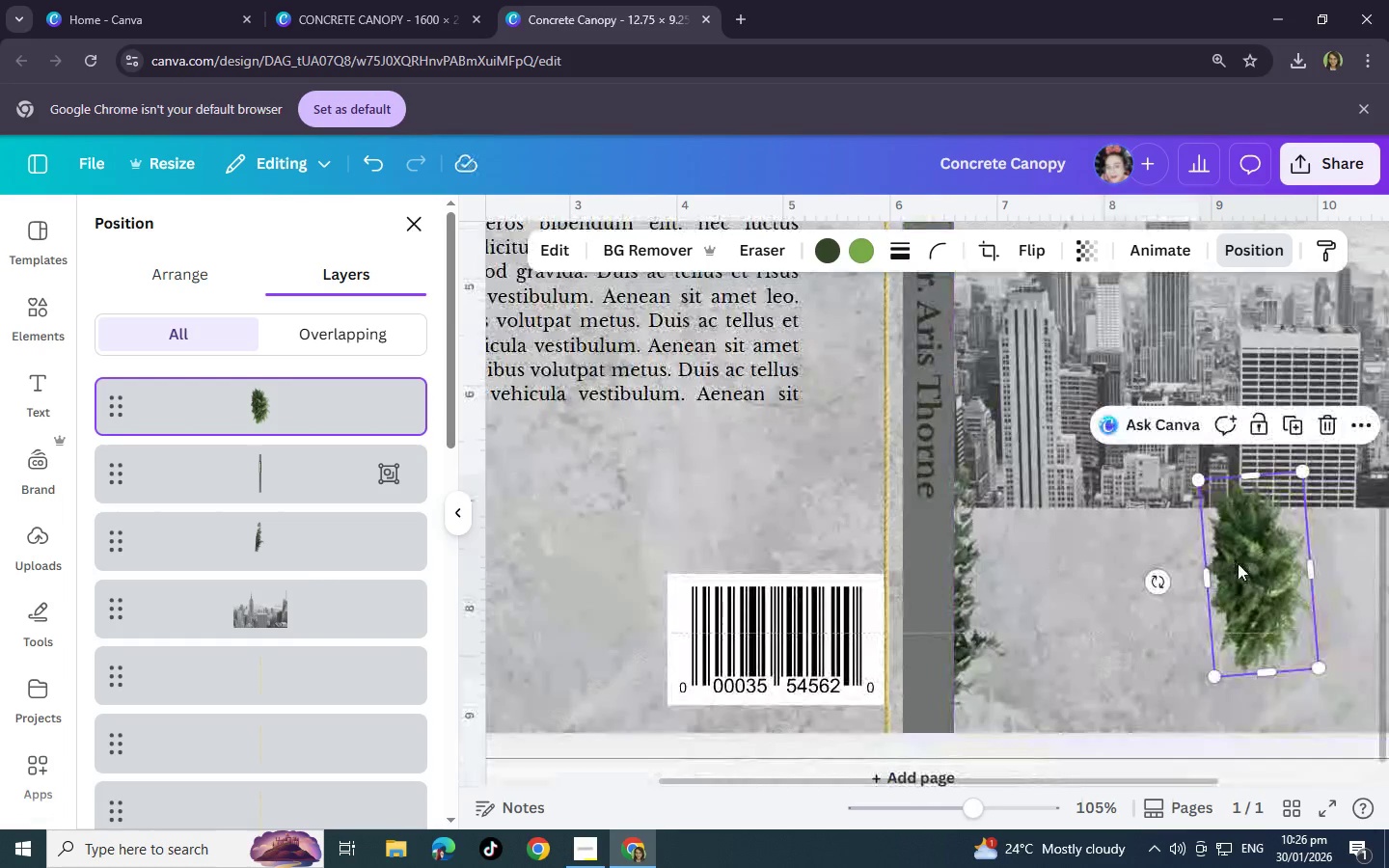 
left_click_drag(start_coordinate=[1250, 572], to_coordinate=[947, 456])
 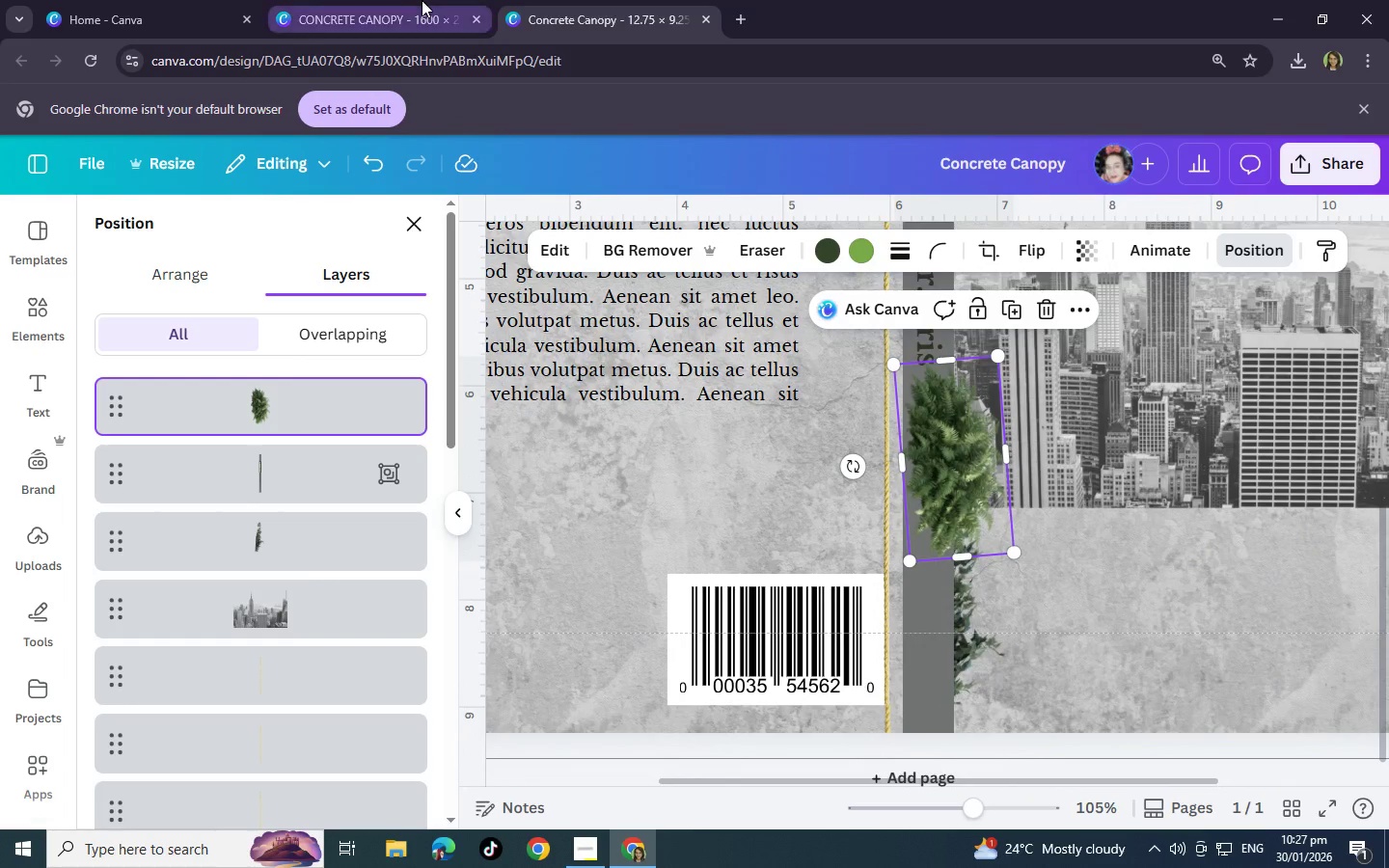 
left_click([422, 0])
 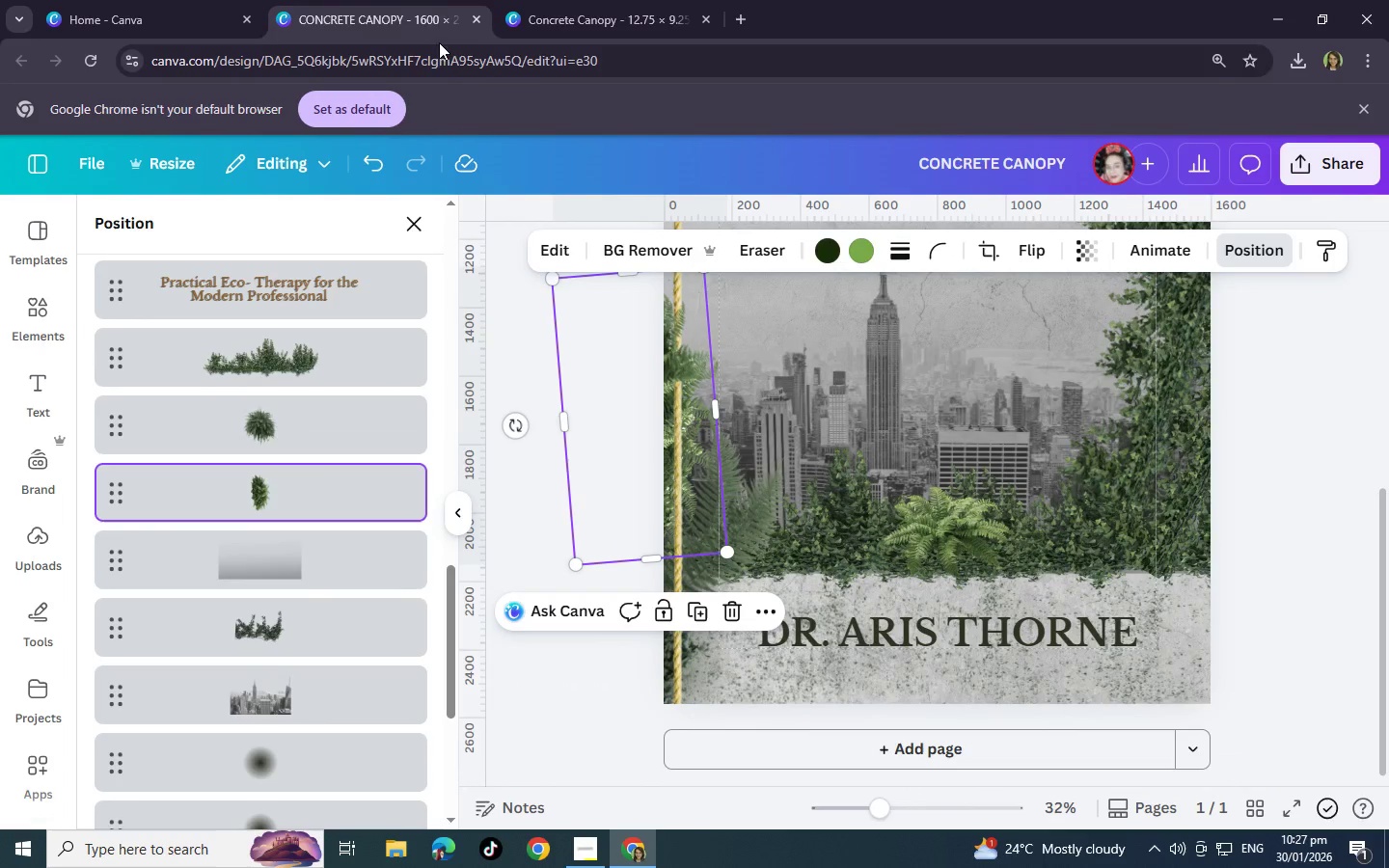 
scroll: coordinate [440, 47], scroll_direction: up, amount: 1.0
 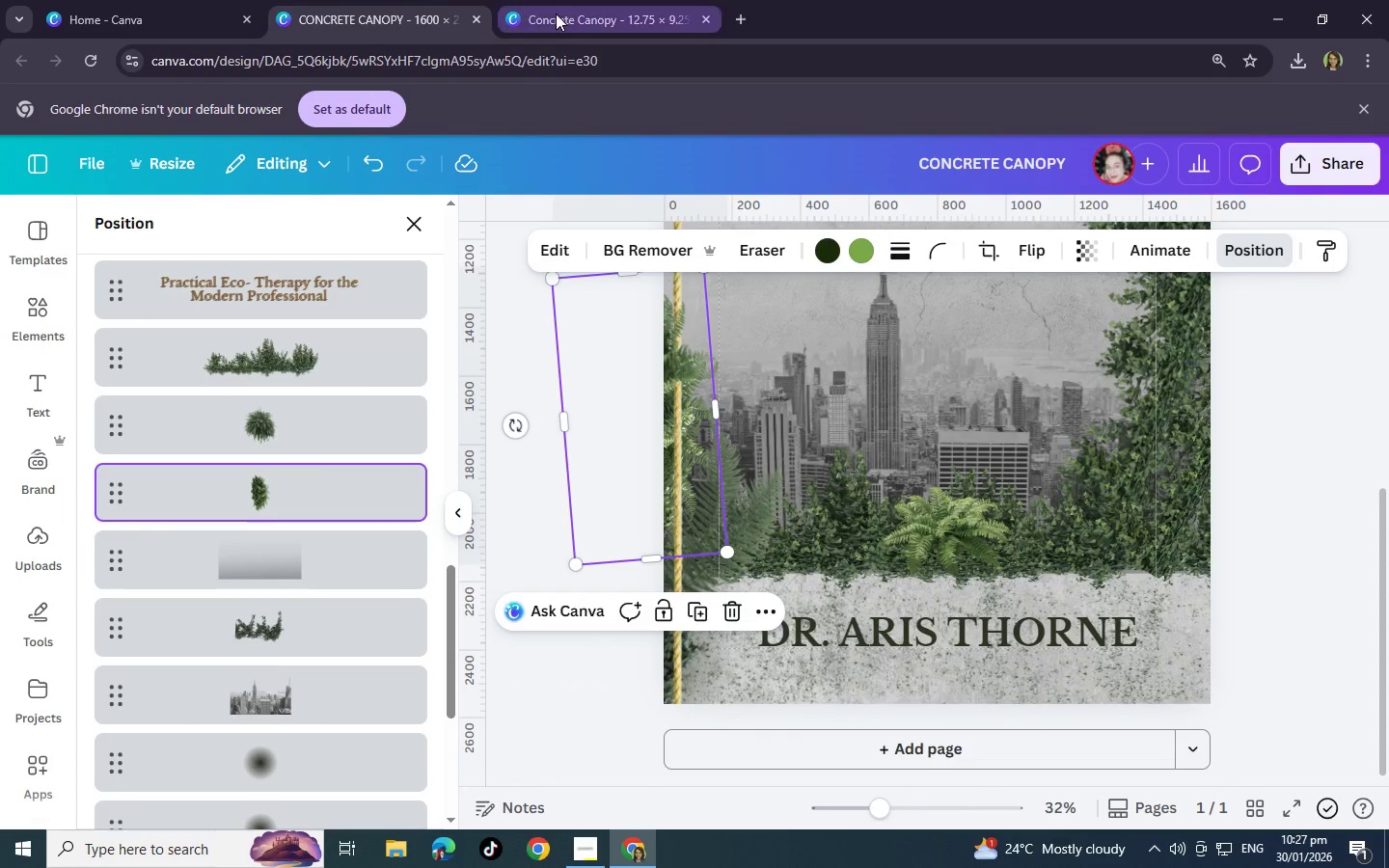 
left_click([556, 14])
 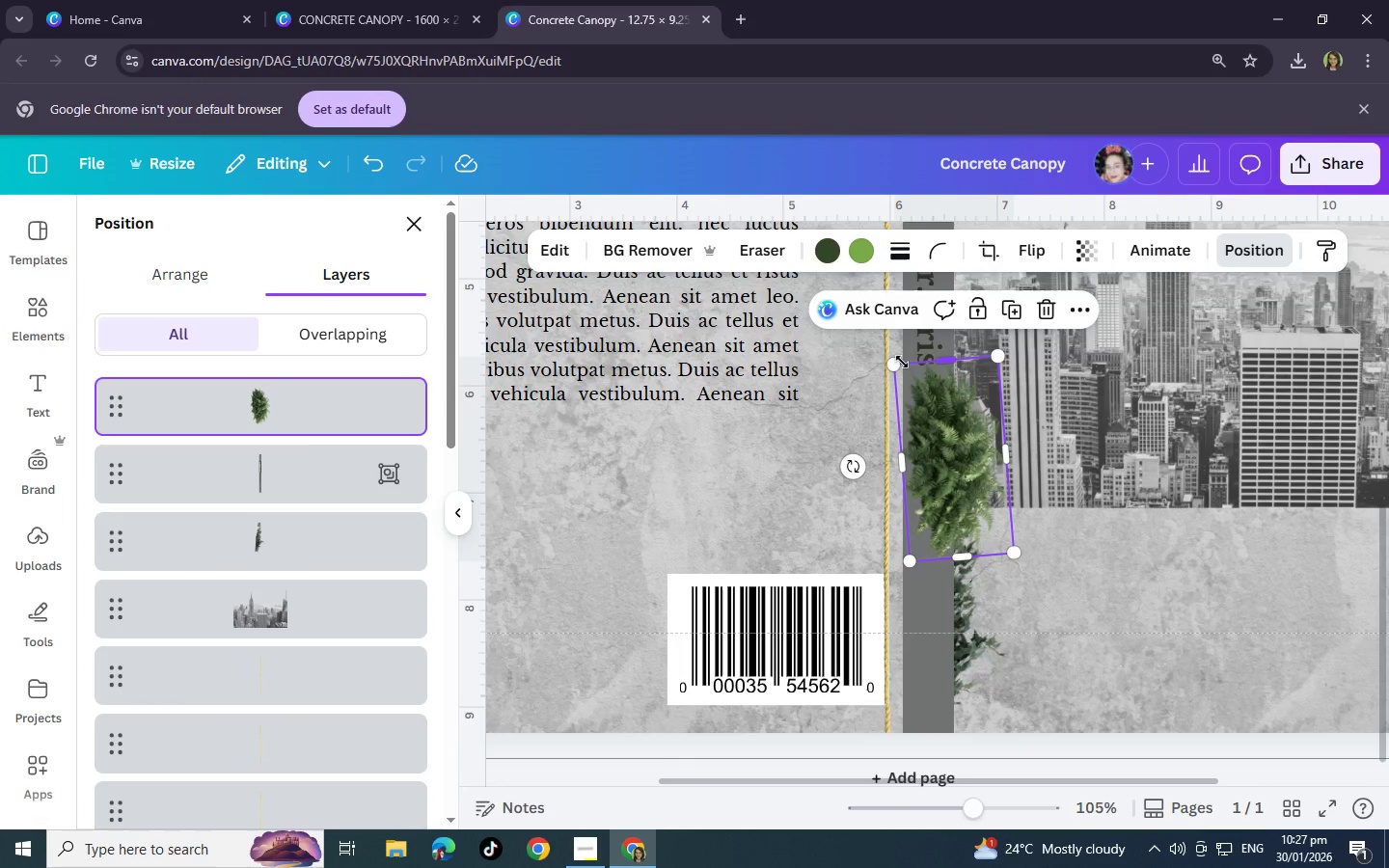 
left_click_drag(start_coordinate=[899, 362], to_coordinate=[816, 290])
 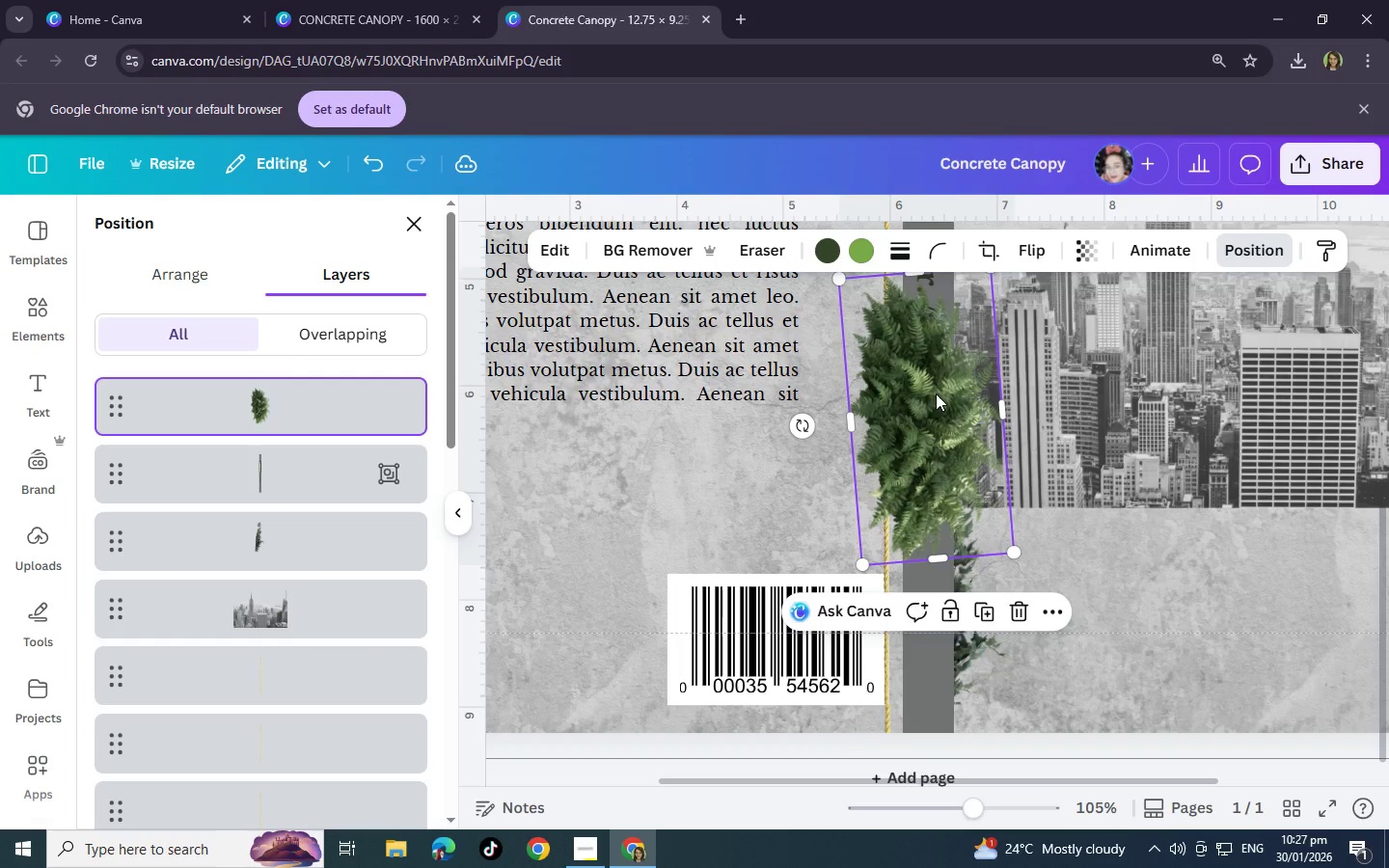 
left_click_drag(start_coordinate=[922, 406], to_coordinate=[948, 371])
 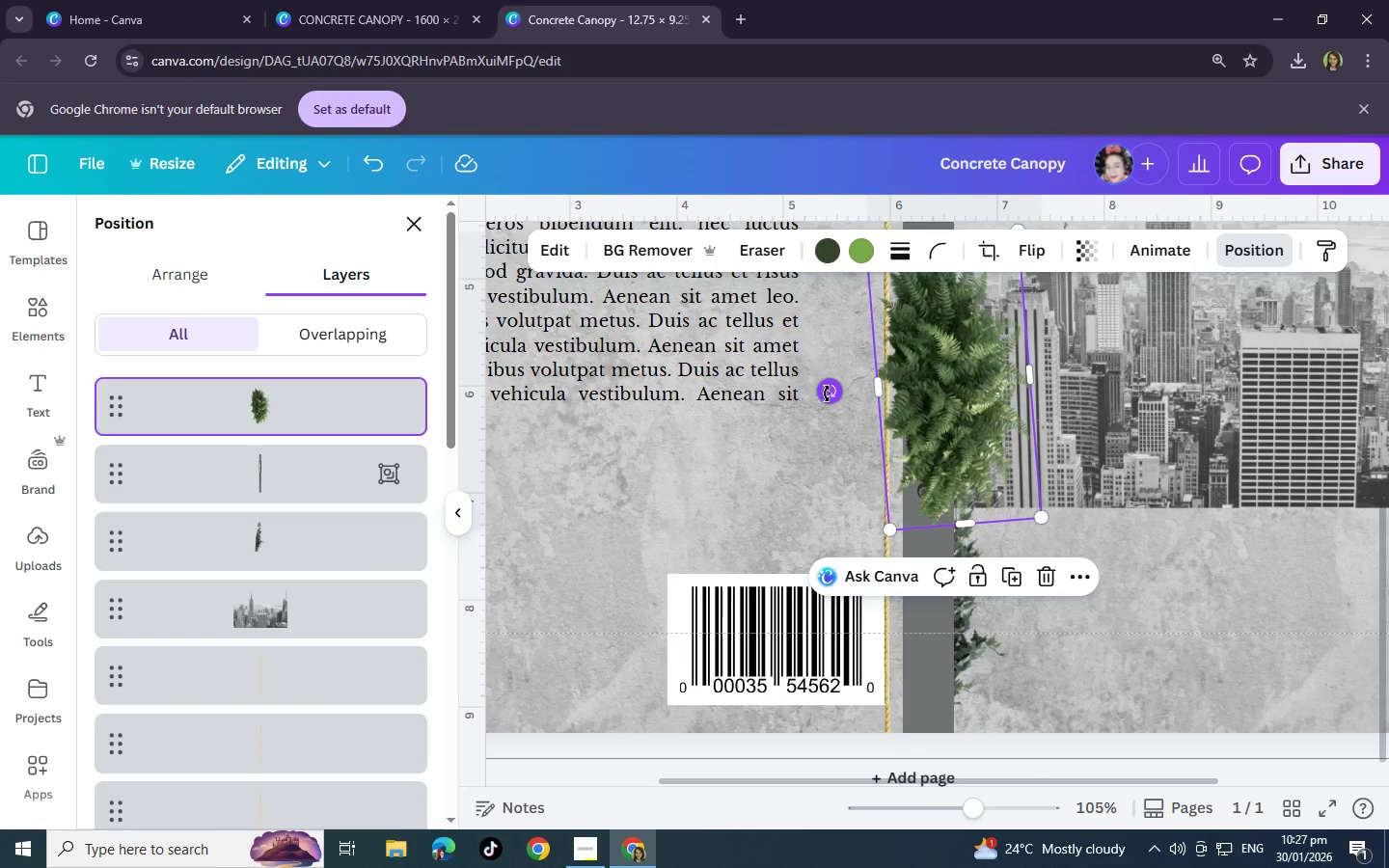 
left_click_drag(start_coordinate=[827, 393], to_coordinate=[832, 381])
 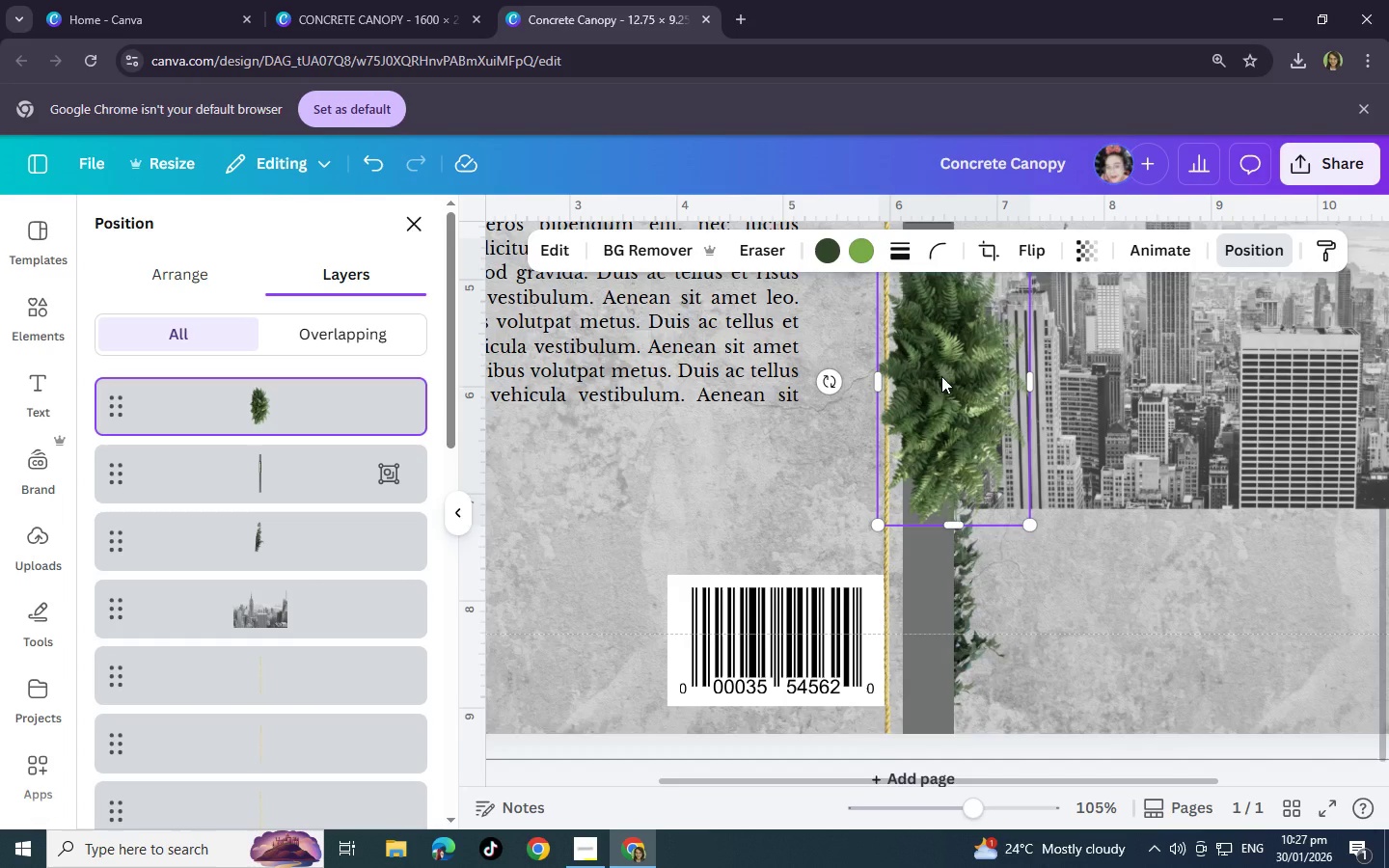 
scroll: coordinate [941, 376], scroll_direction: up, amount: 2.0
 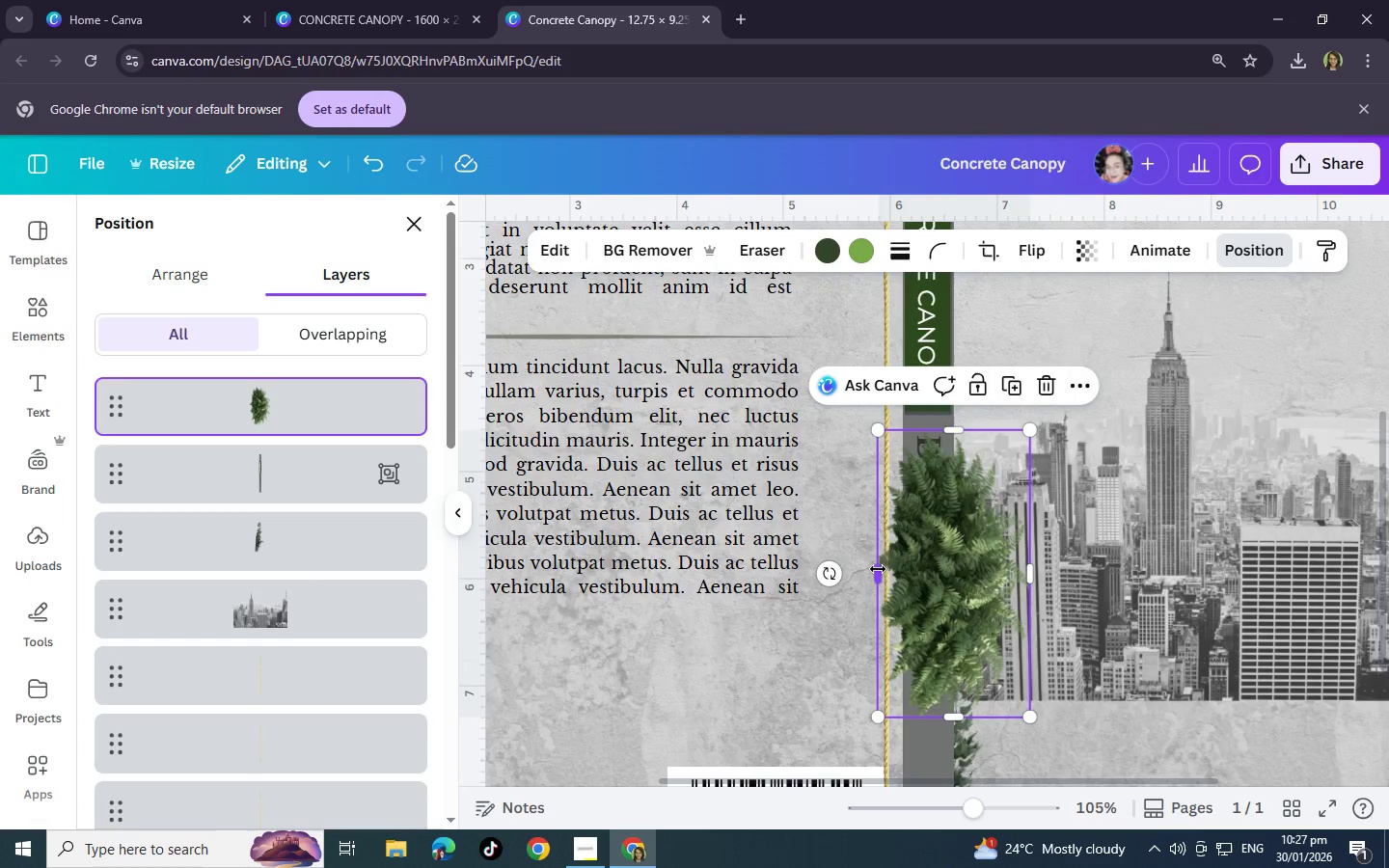 
left_click_drag(start_coordinate=[878, 569], to_coordinate=[950, 572])
 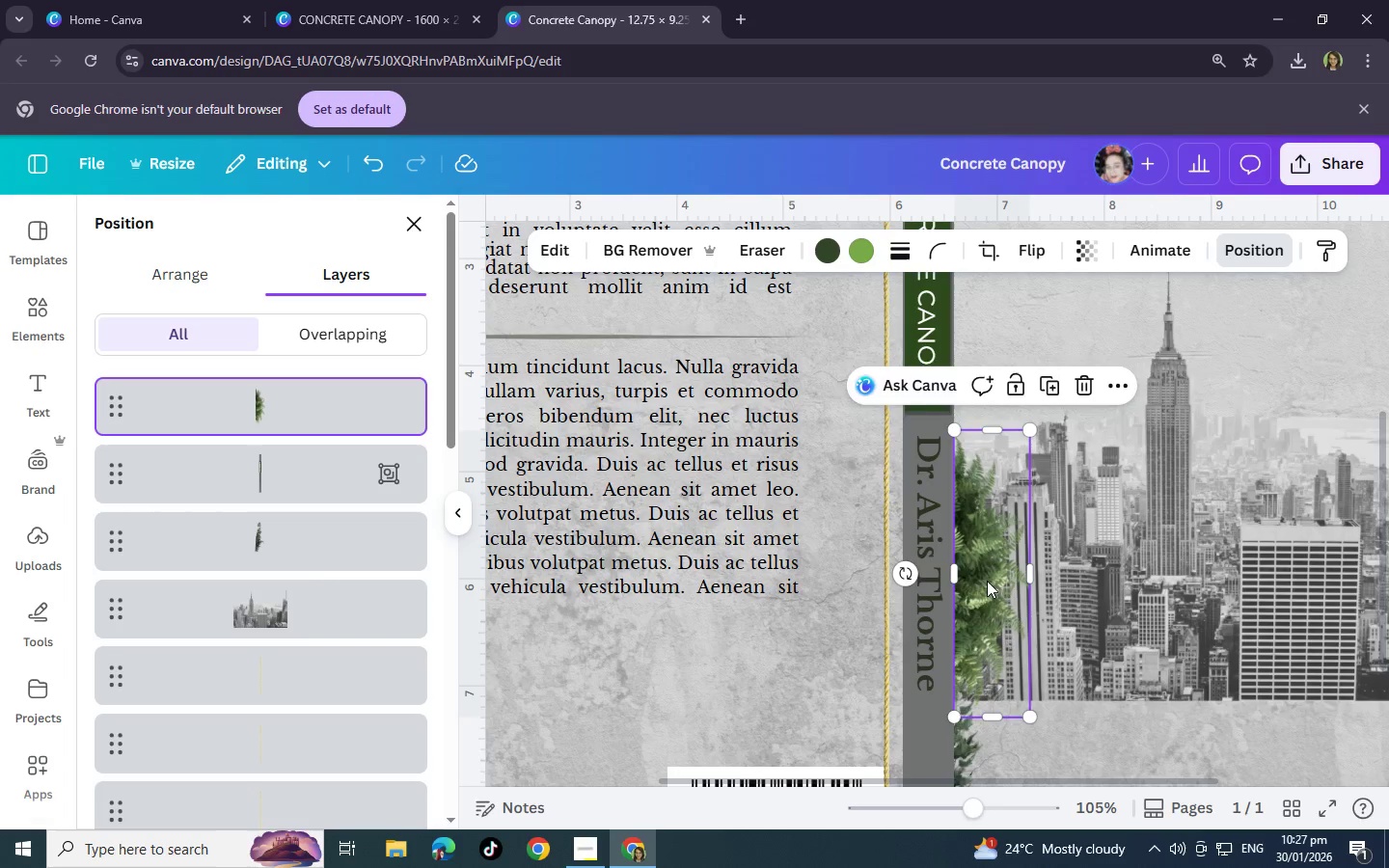 
left_click_drag(start_coordinate=[988, 575], to_coordinate=[968, 606])
 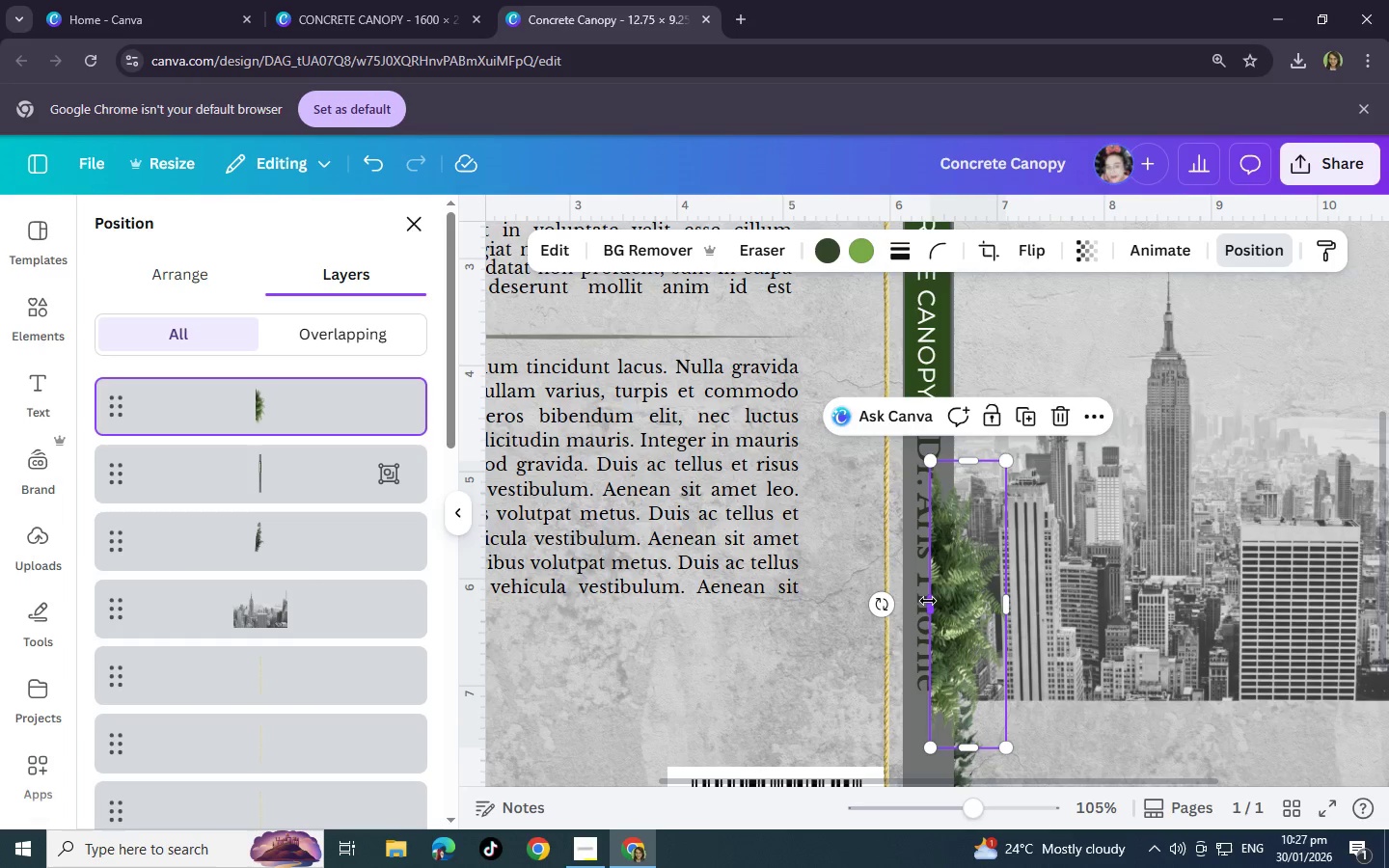 
left_click_drag(start_coordinate=[927, 601], to_coordinate=[956, 601])
 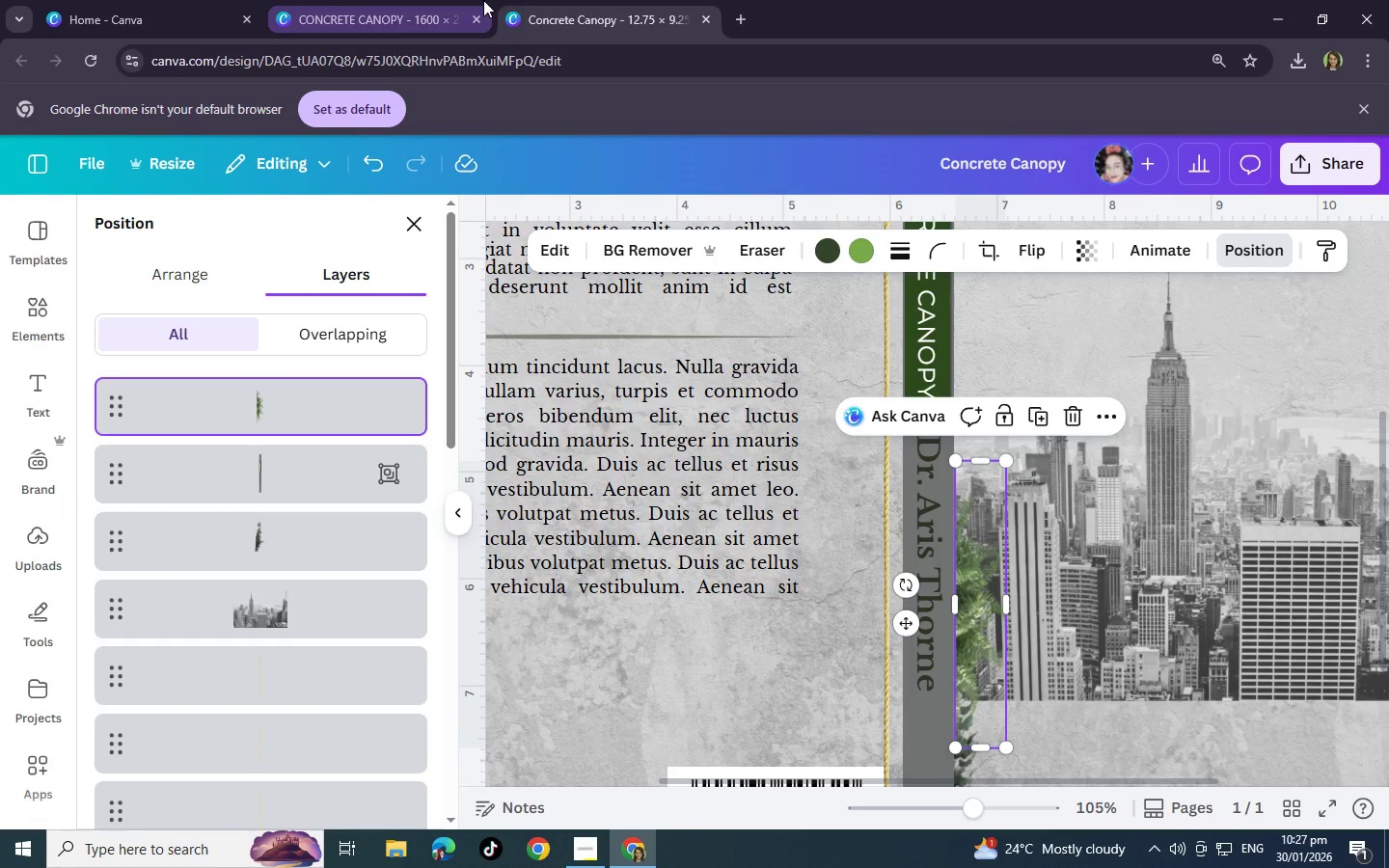 
left_click([380, 9])
 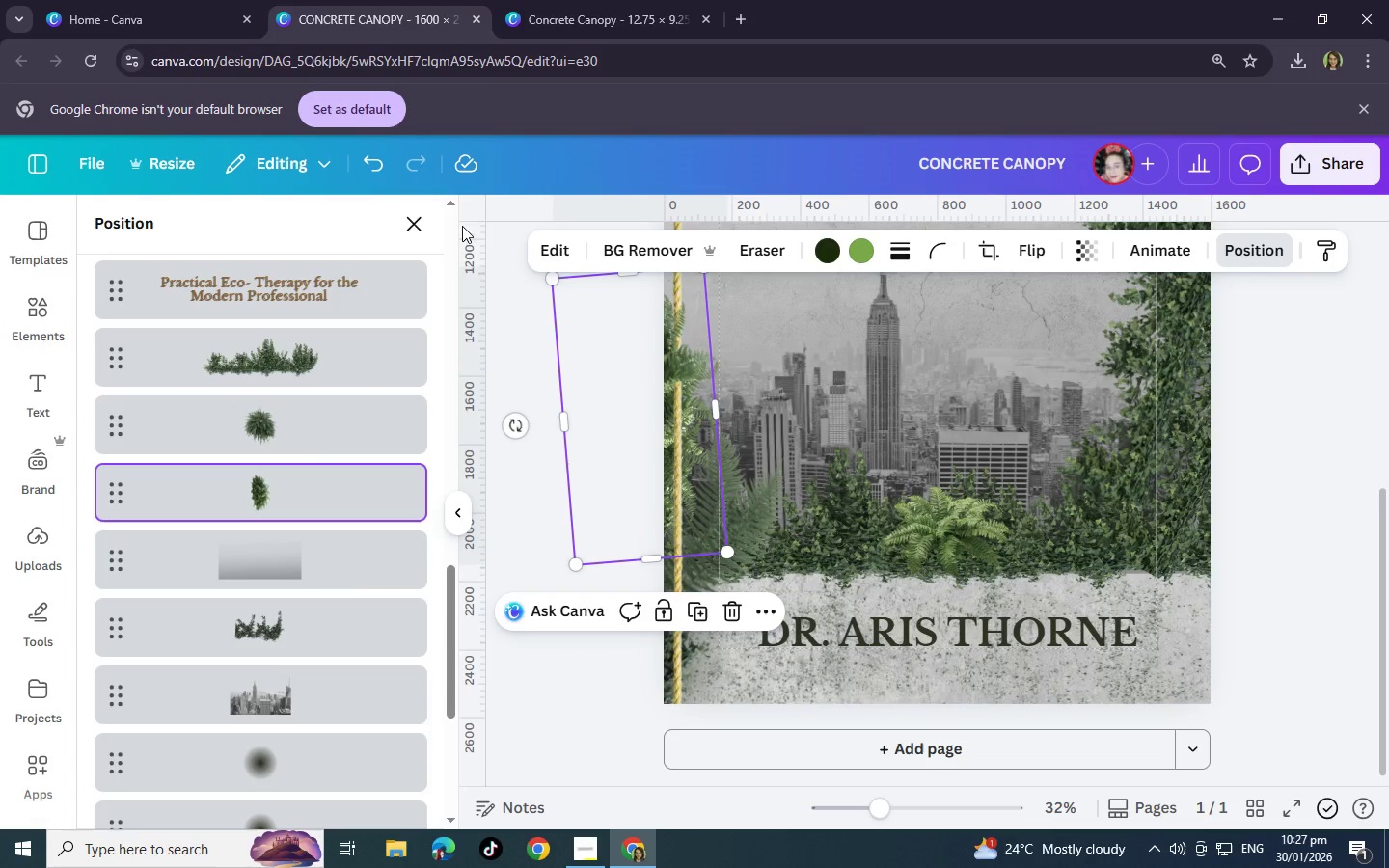 
scroll: coordinate [504, 349], scroll_direction: up, amount: 2.0
 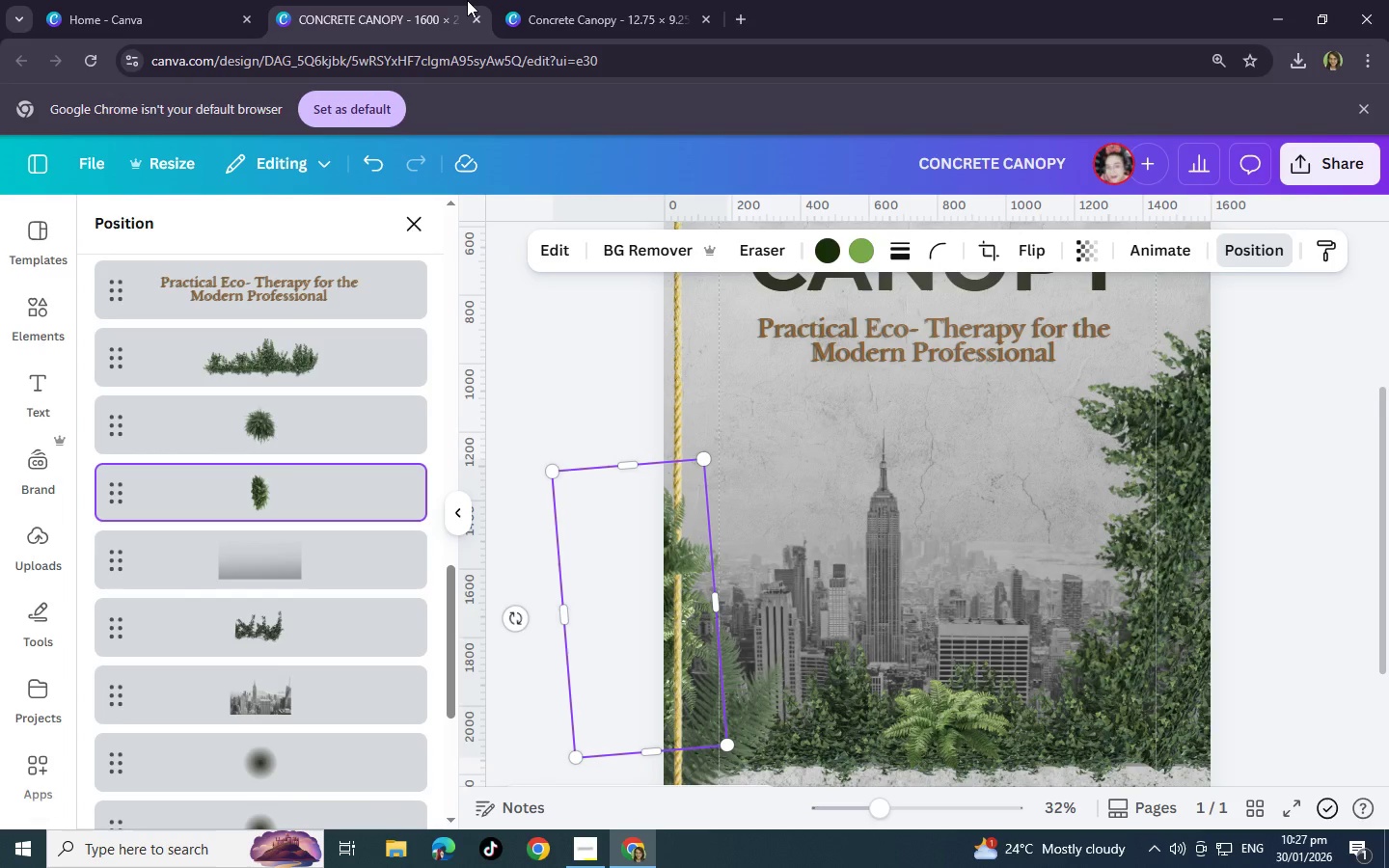 
left_click([566, 2])
 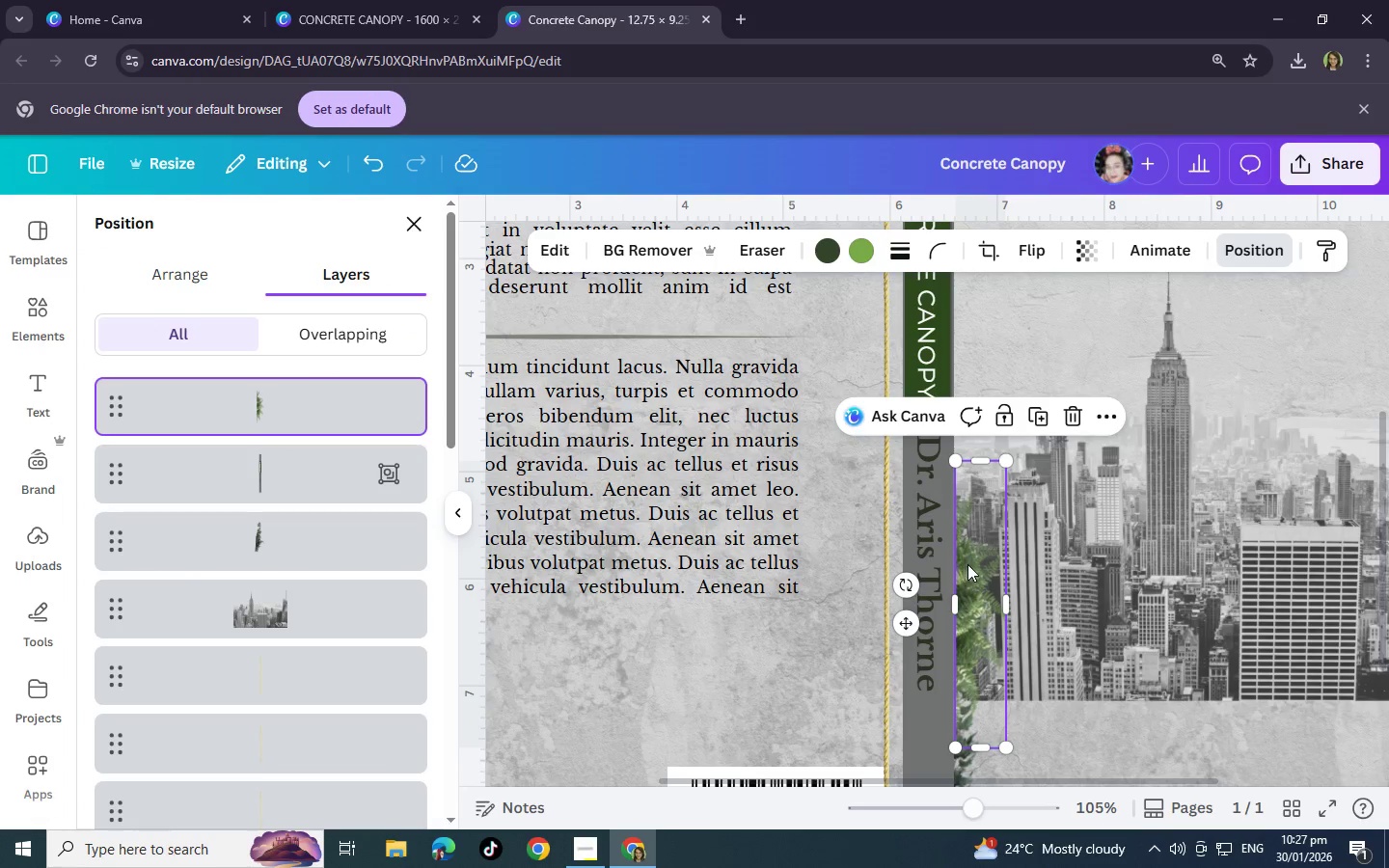 
left_click_drag(start_coordinate=[968, 566], to_coordinate=[967, 519])
 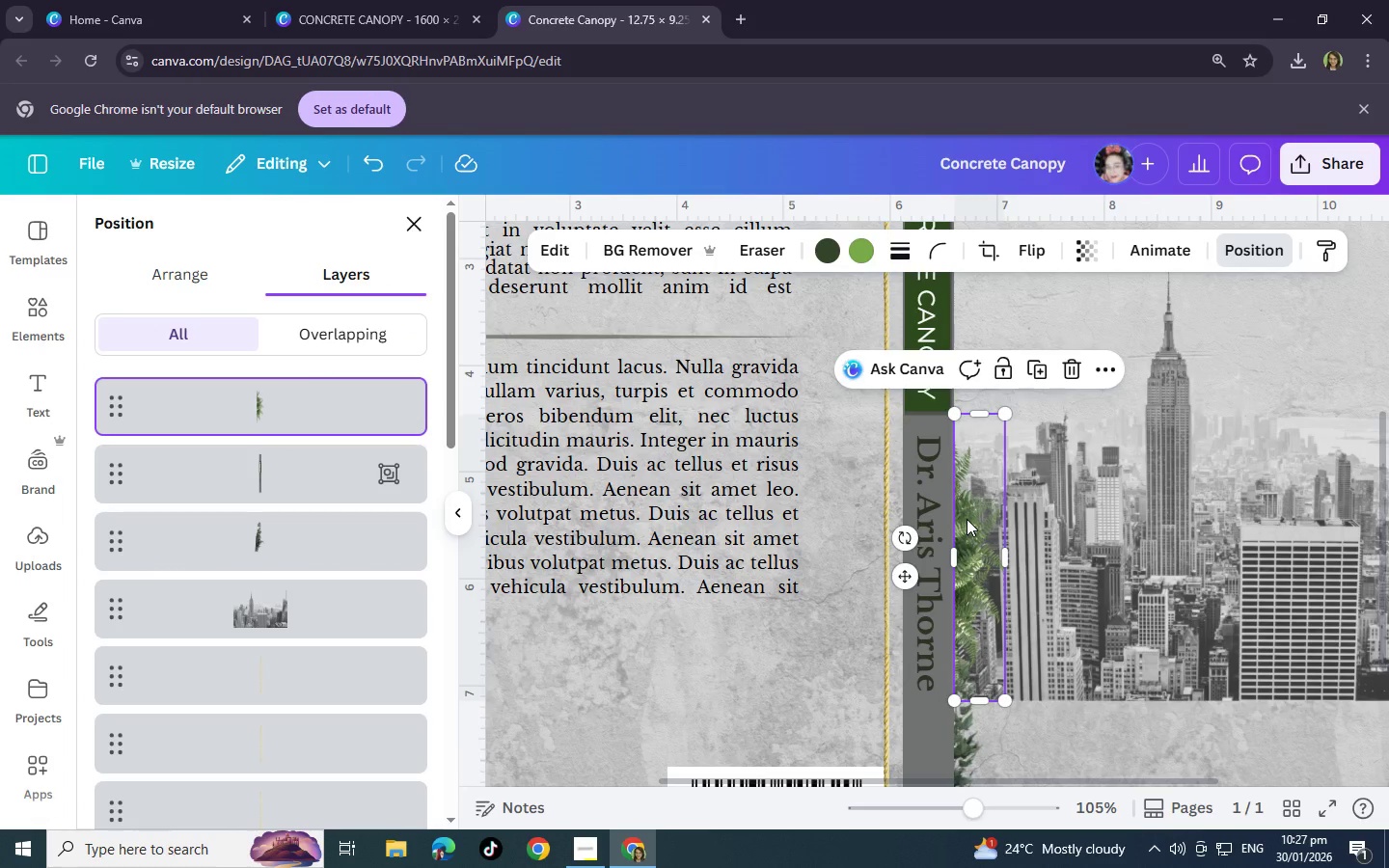 
key(Control+C)
 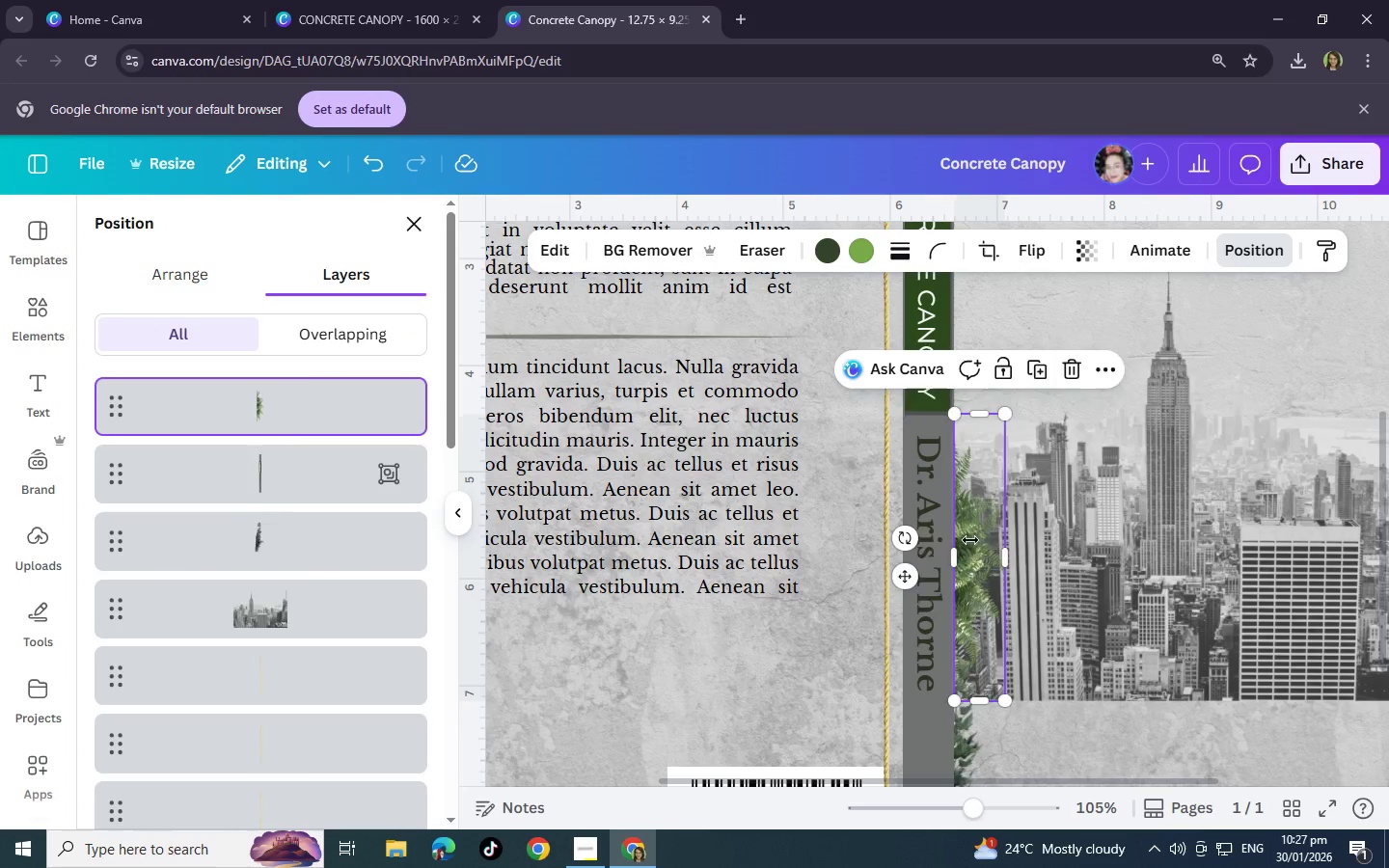 
key(Control+V)
 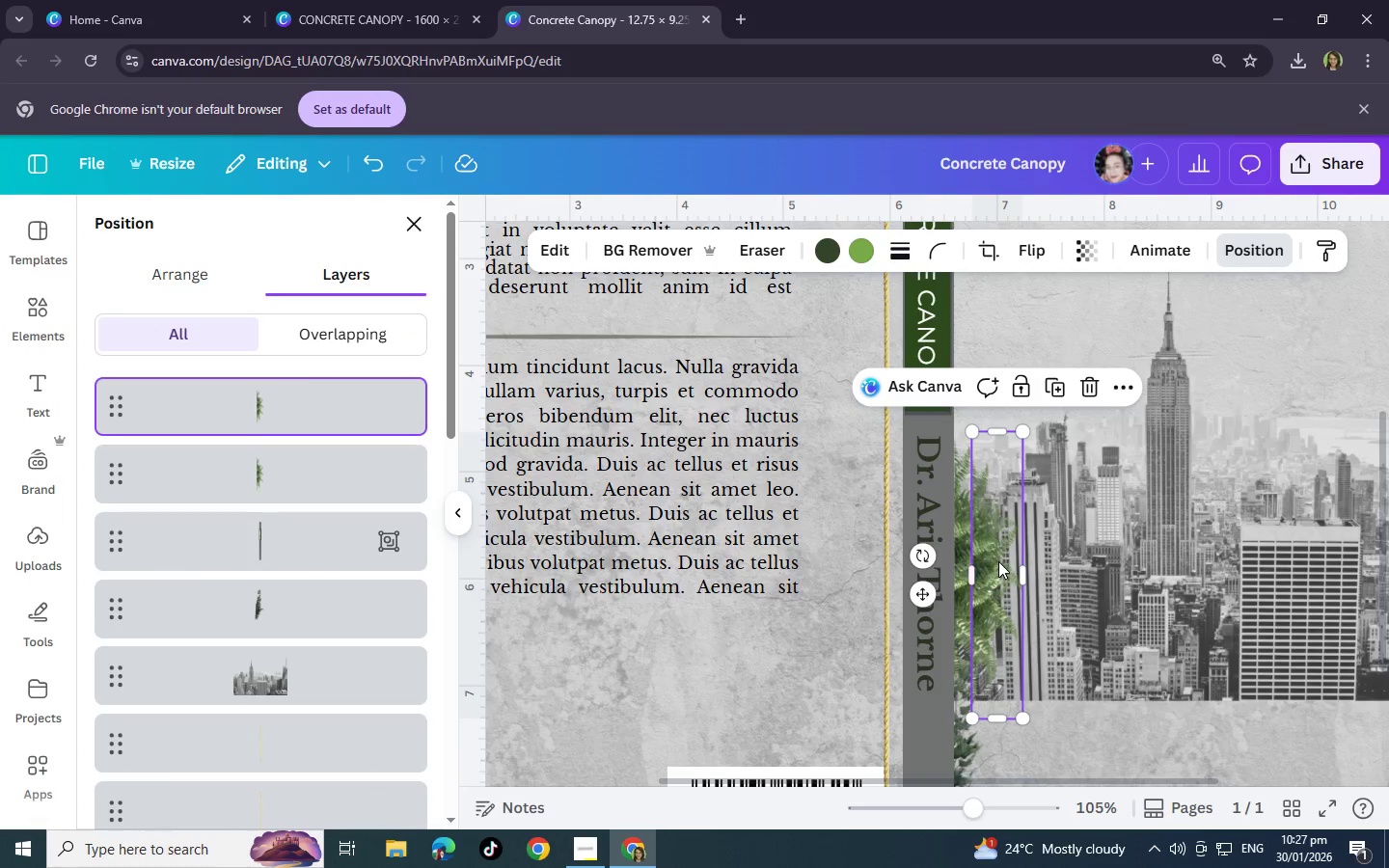 
left_click_drag(start_coordinate=[998, 561], to_coordinate=[980, 419])
 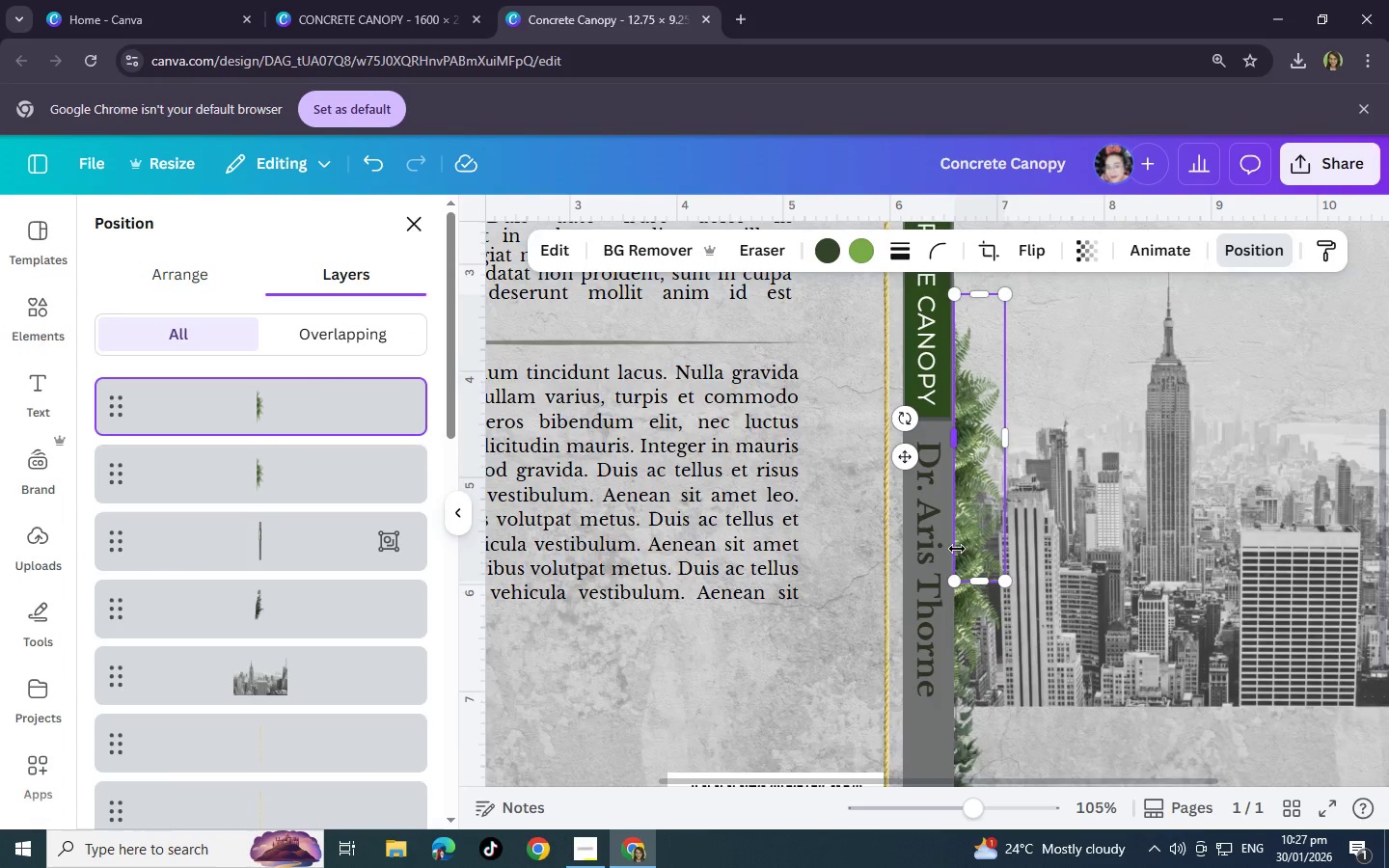 
scroll: coordinate [957, 545], scroll_direction: up, amount: 2.0
 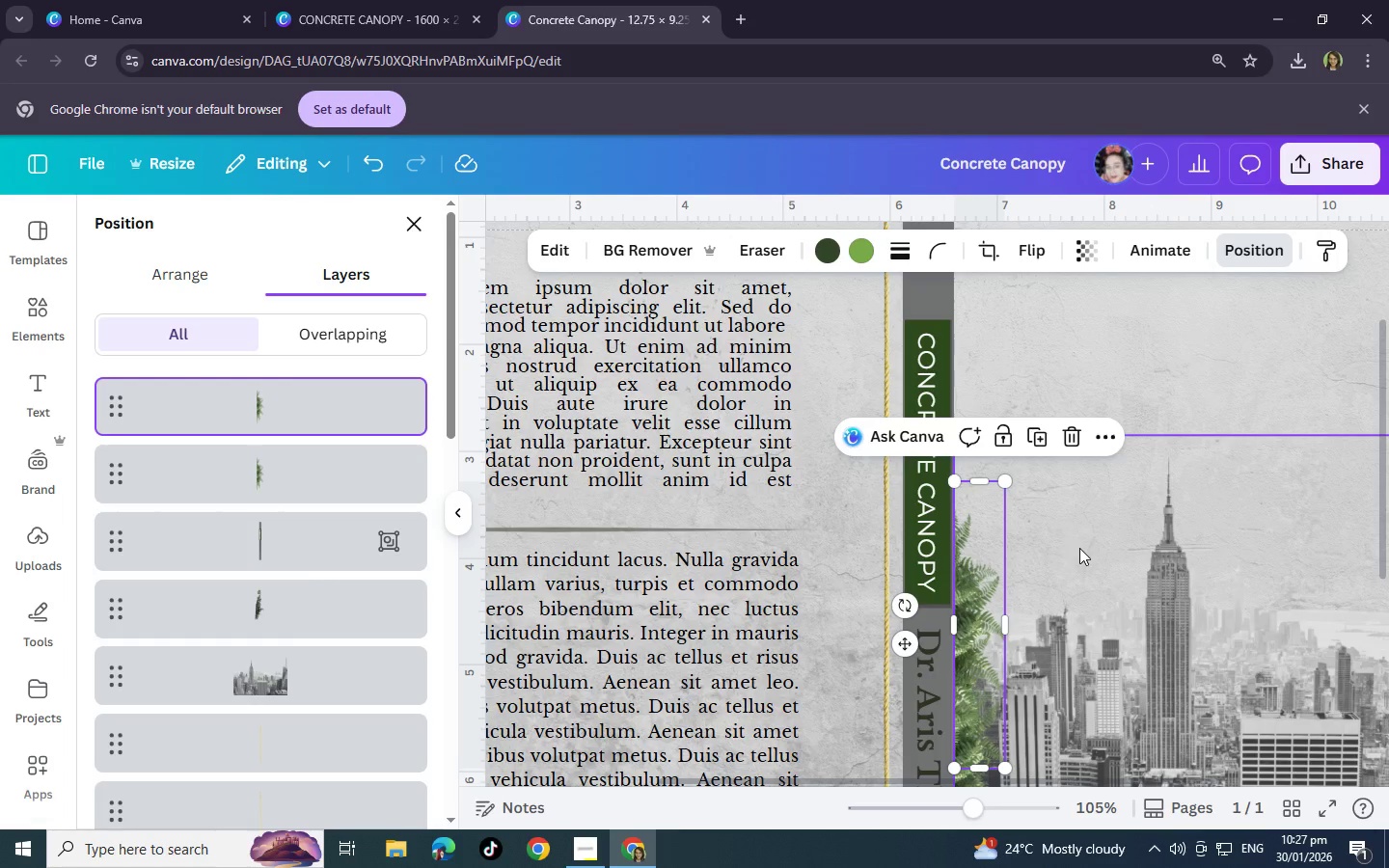 
left_click([1079, 548])
 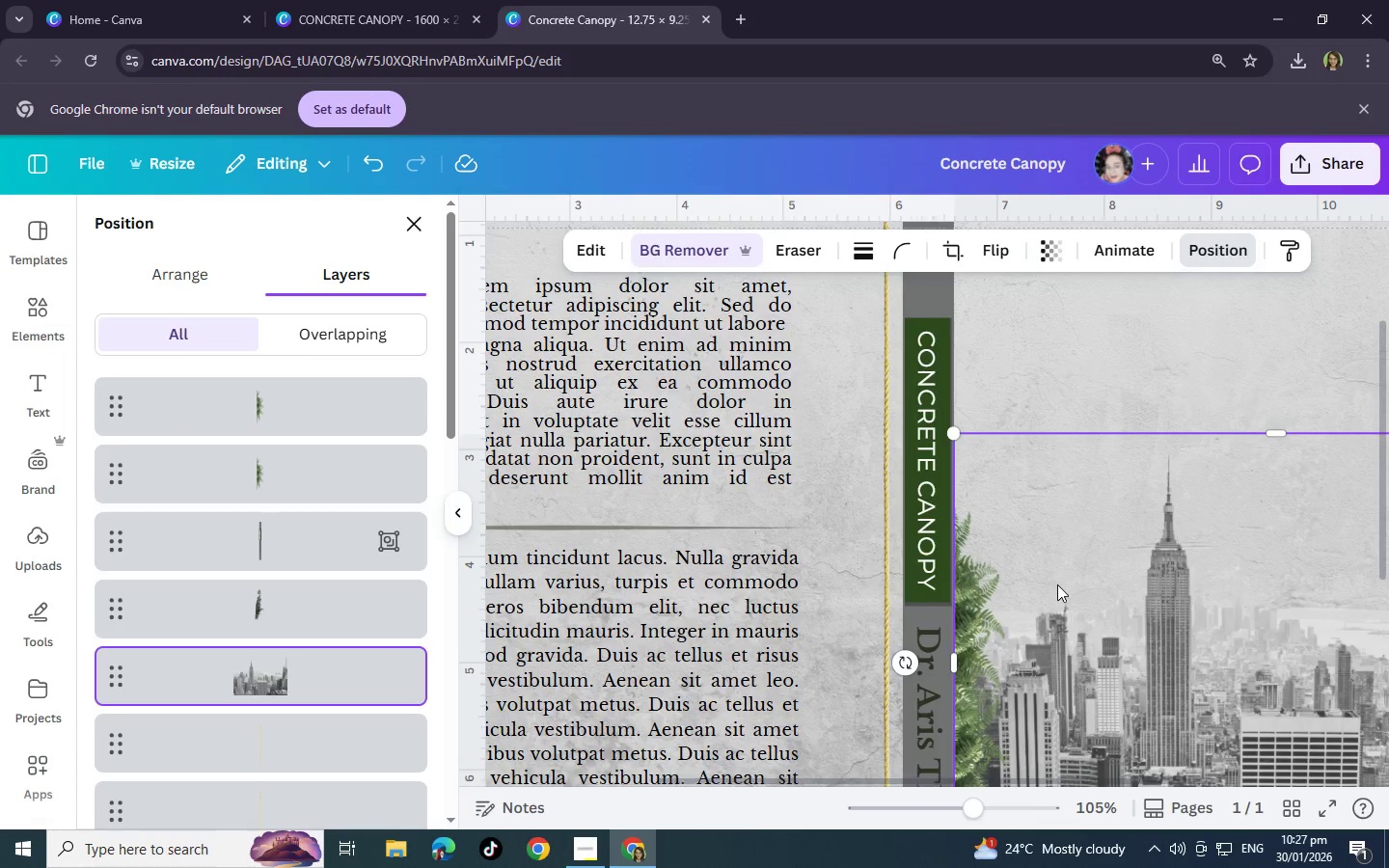 
scroll: coordinate [1058, 584], scroll_direction: down, amount: 3.0
 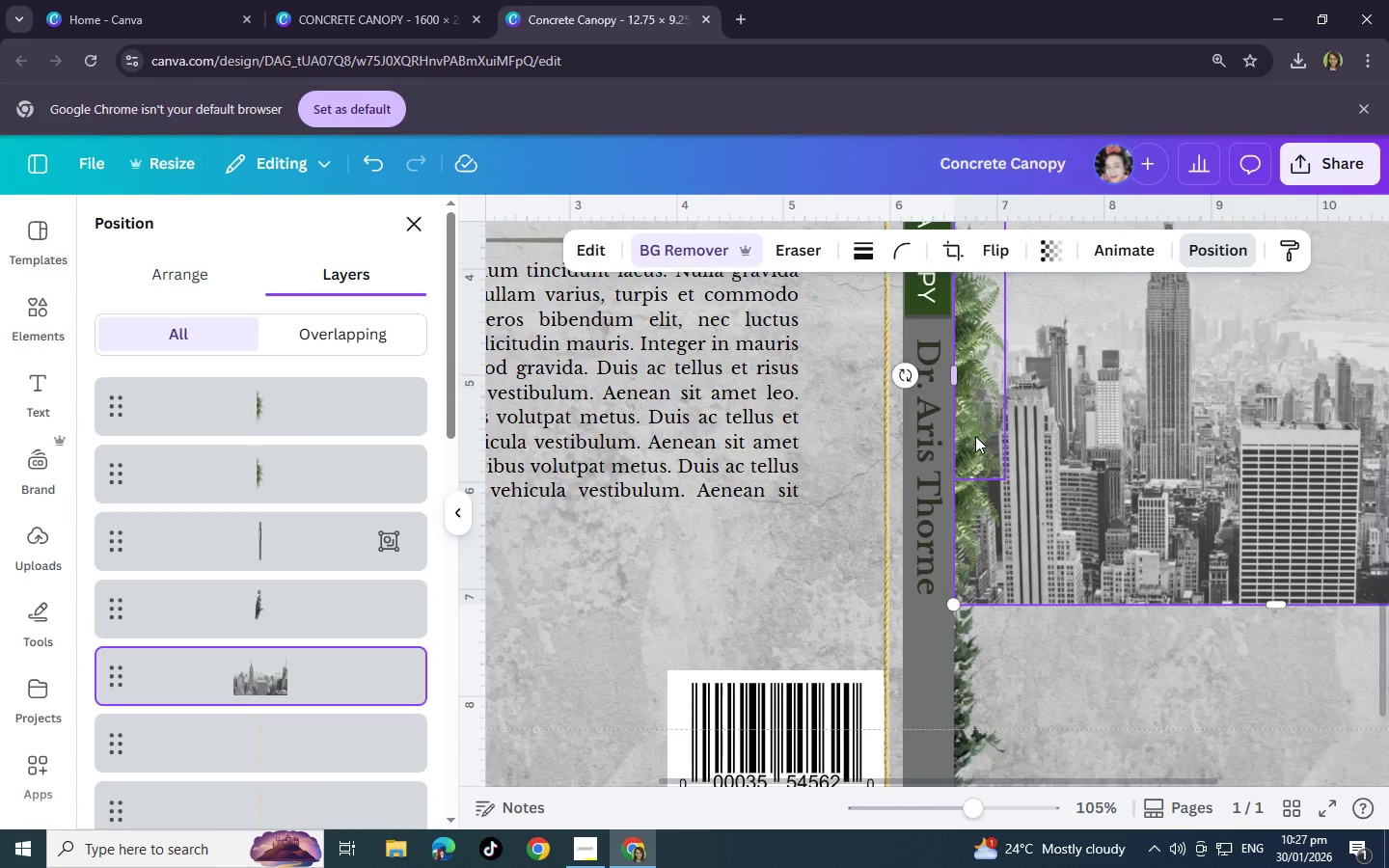 
scroll: coordinate [975, 437], scroll_direction: up, amount: 2.0
 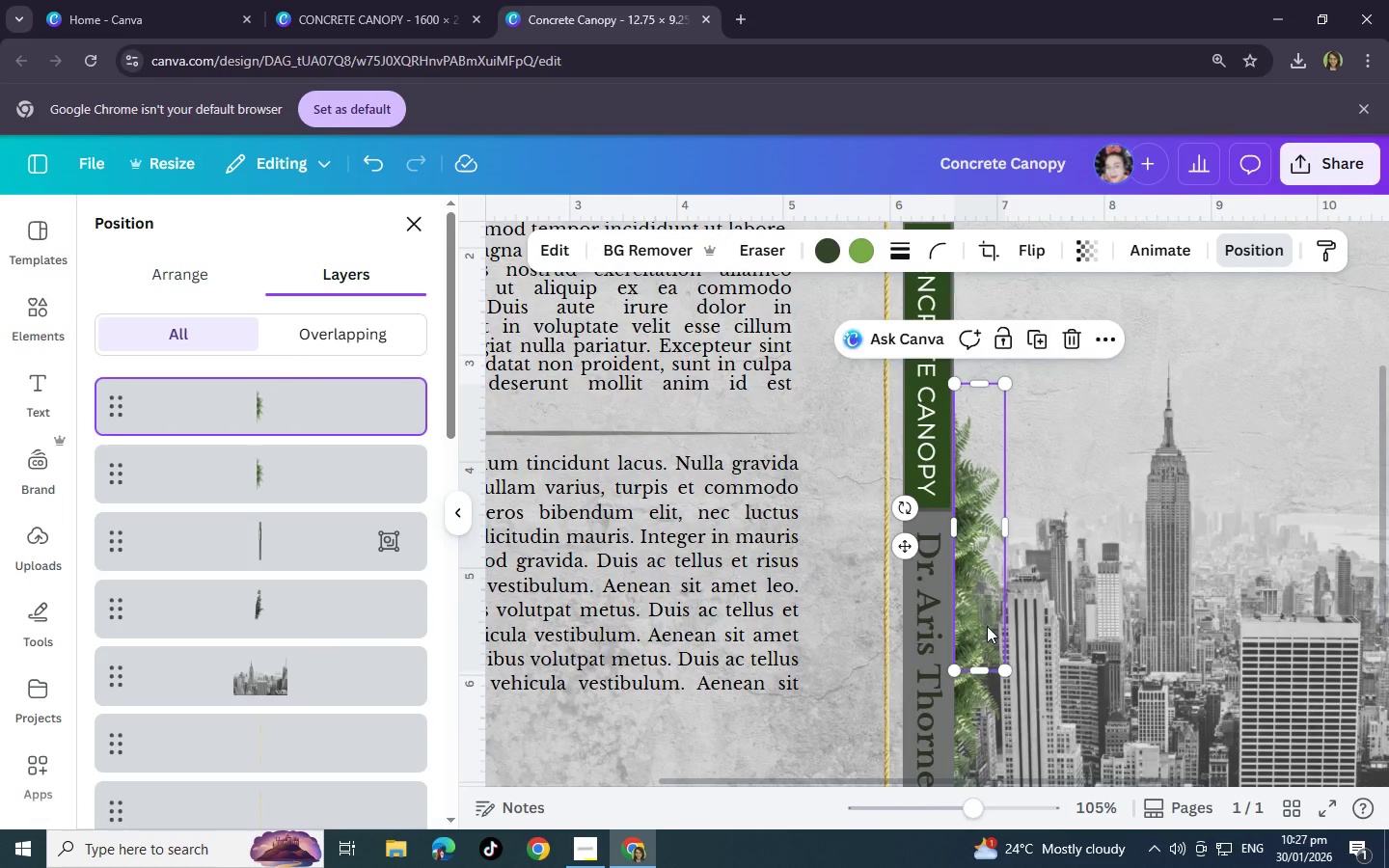 
left_click([1151, 610])
 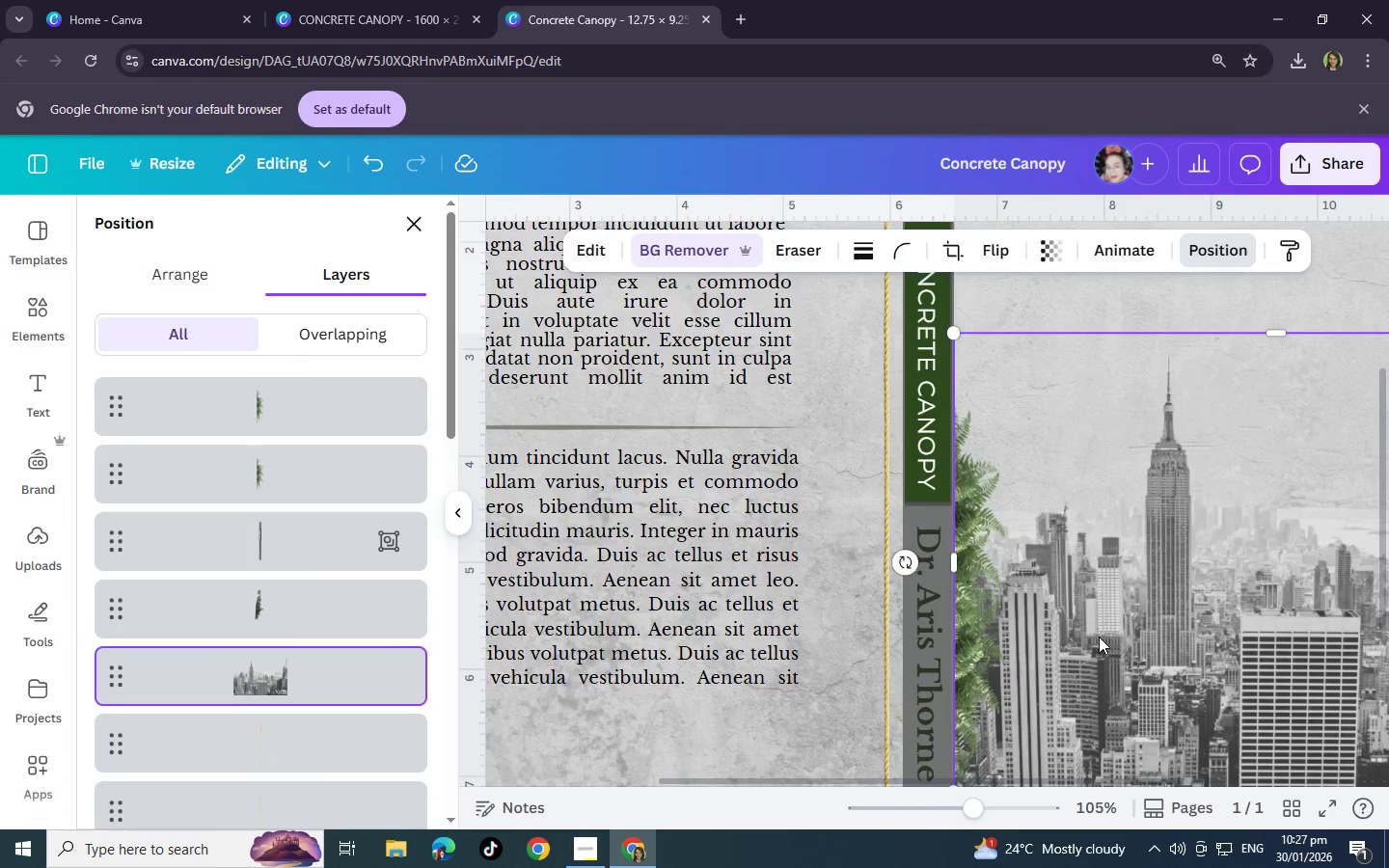 
scroll: coordinate [1100, 640], scroll_direction: down, amount: 3.0
 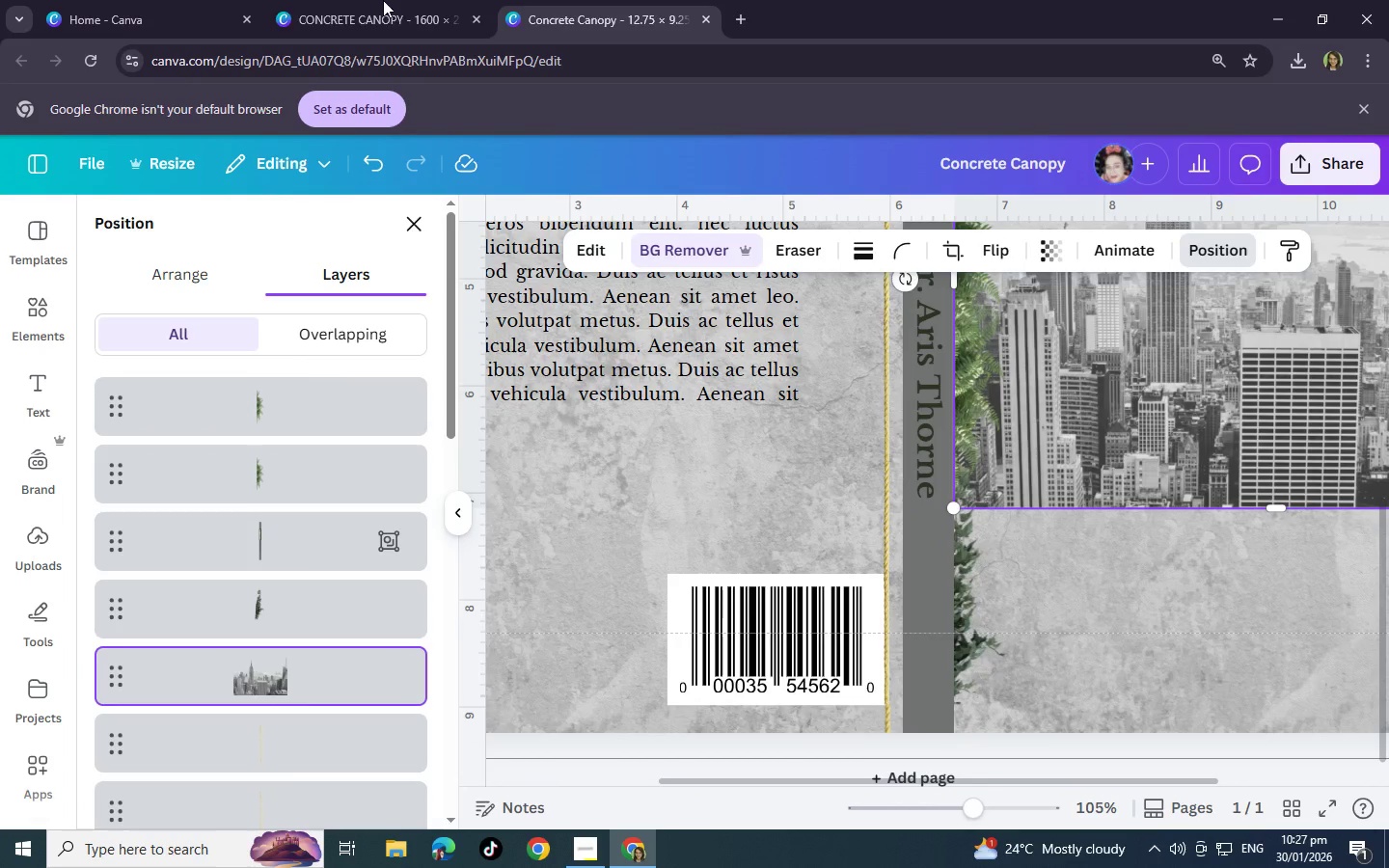 
left_click([329, 0])
 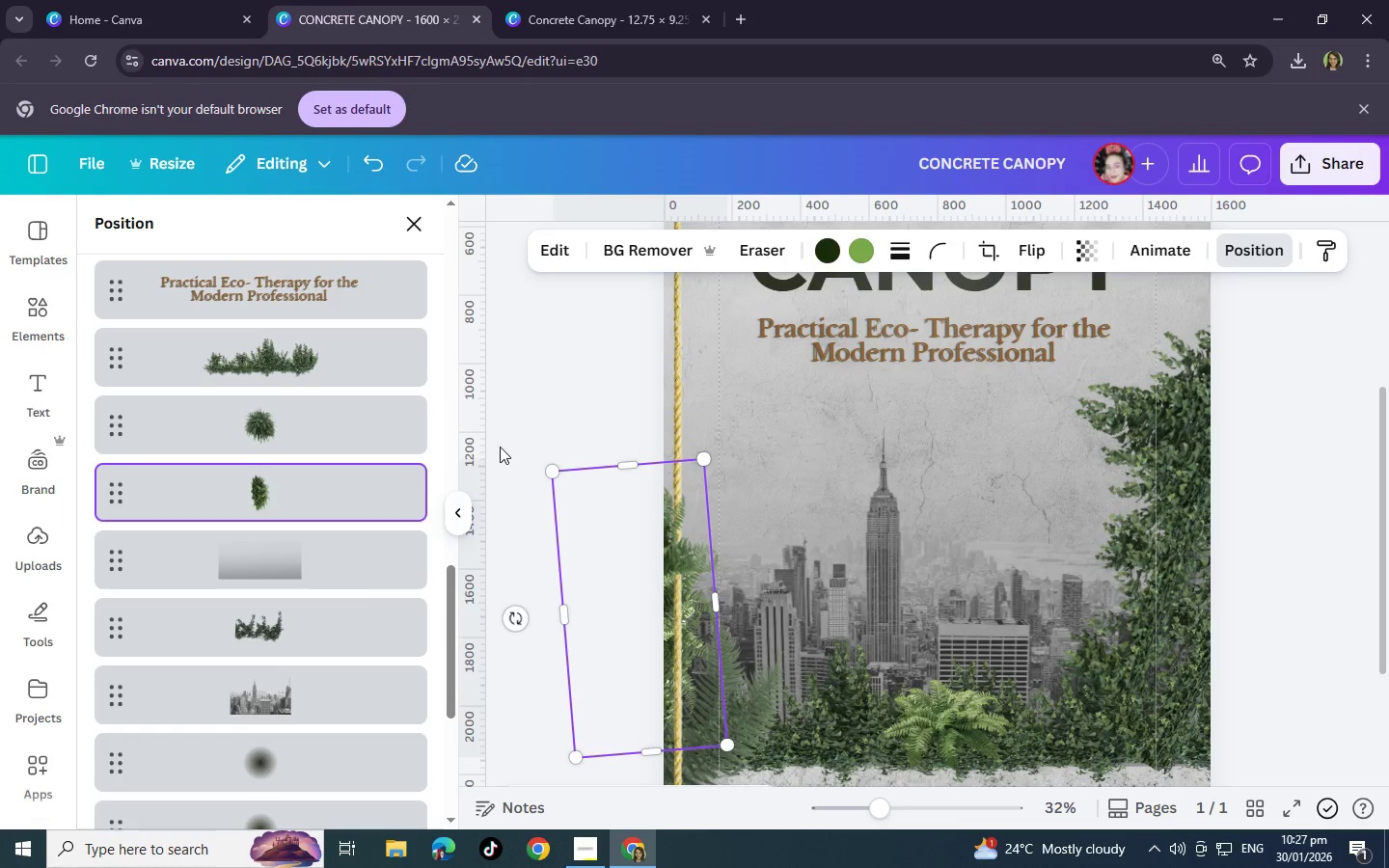 
scroll: coordinate [504, 450], scroll_direction: down, amount: 2.0
 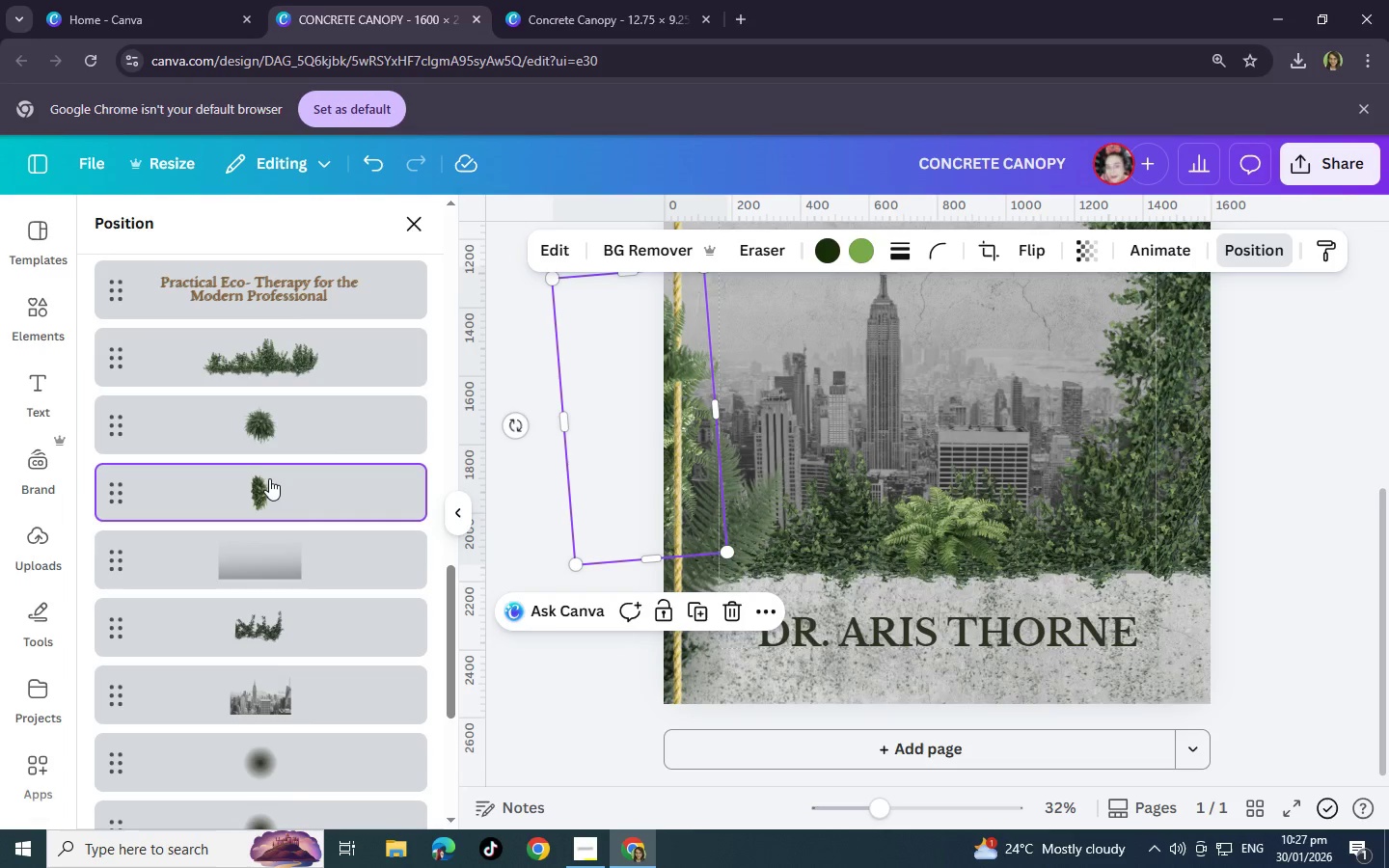 
left_click([255, 441])
 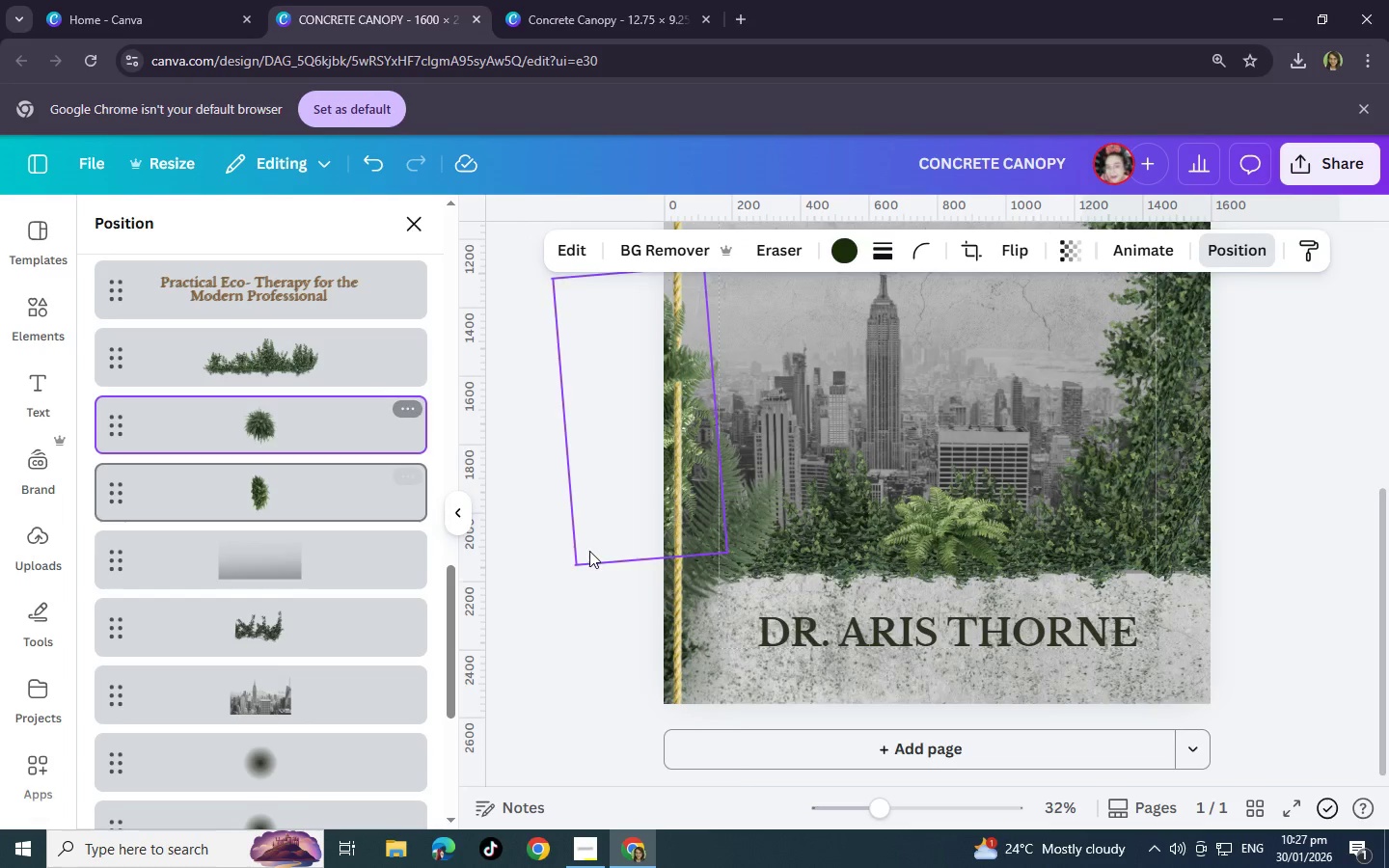 
scroll: coordinate [800, 565], scroll_direction: up, amount: 6.0
 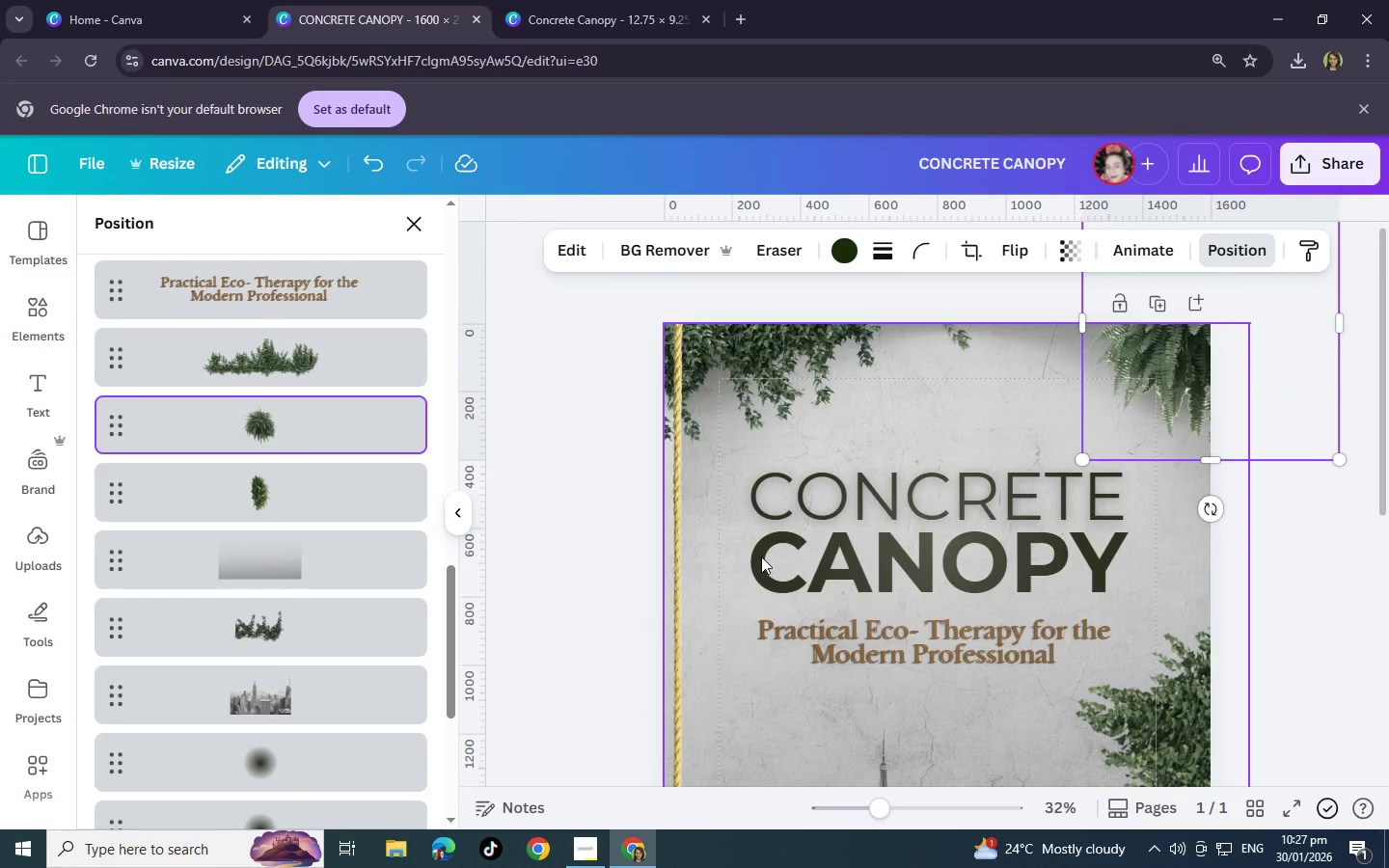 
key(Control+C)
 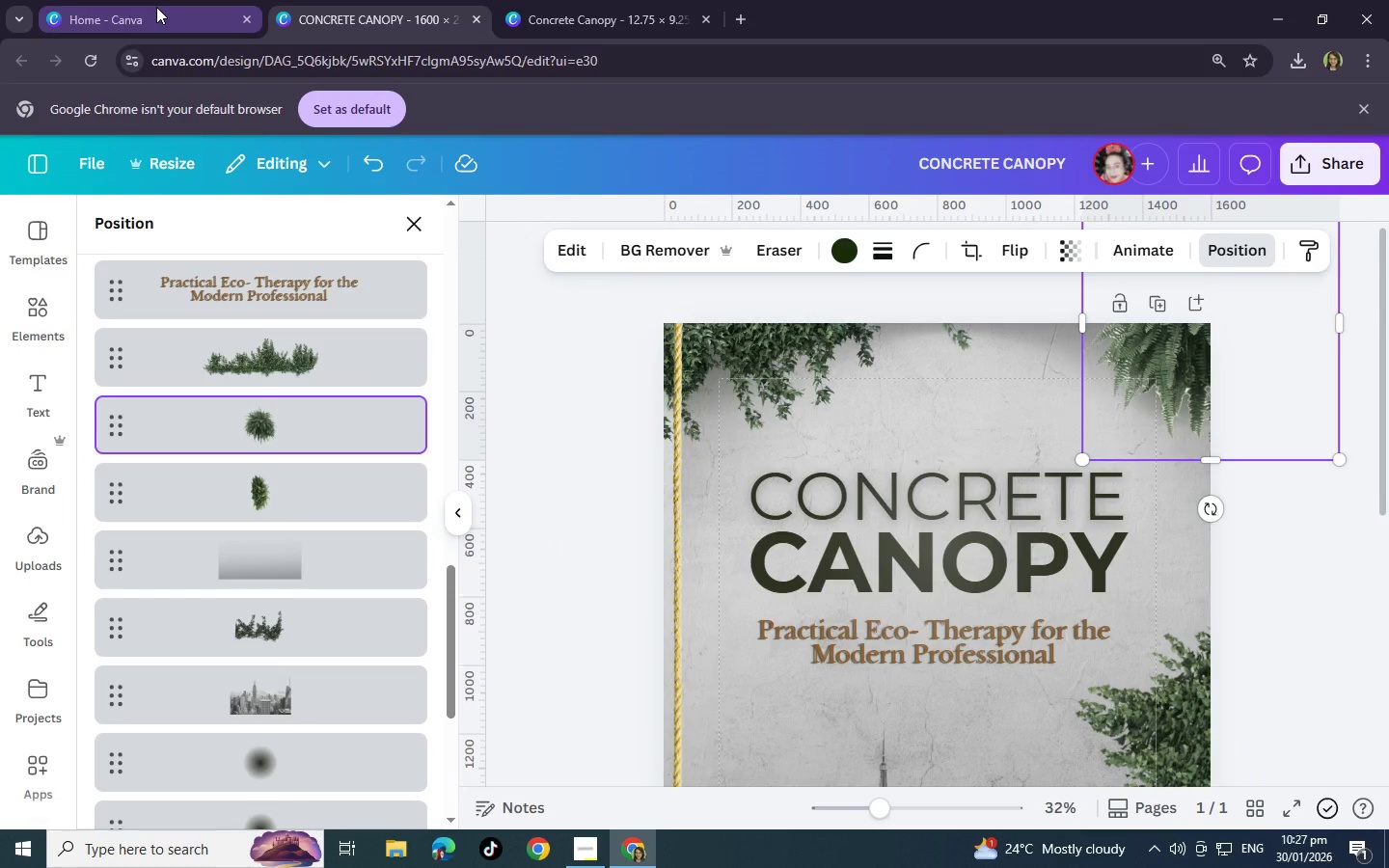 
left_click([156, 7])
 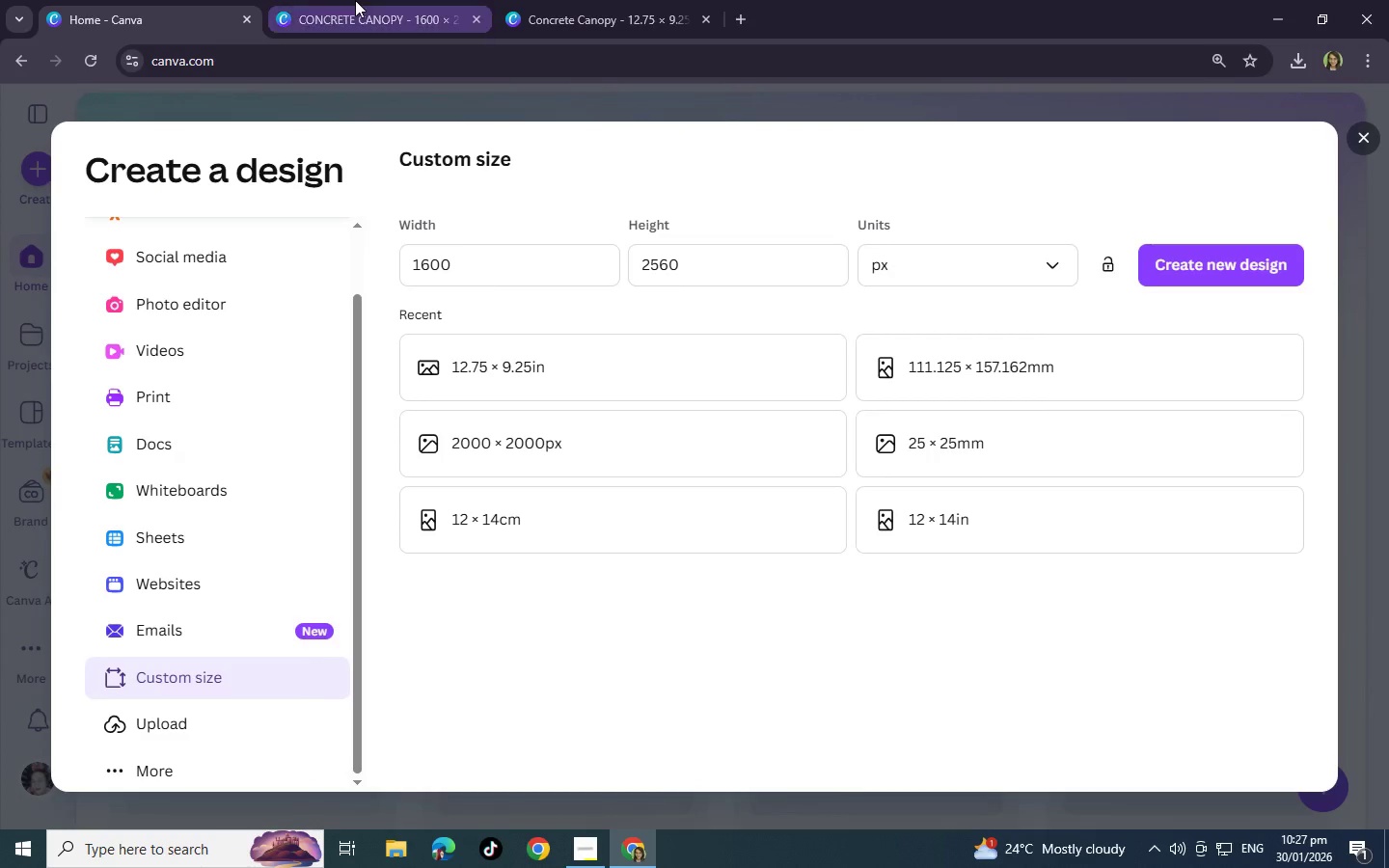 
left_click([355, 0])
 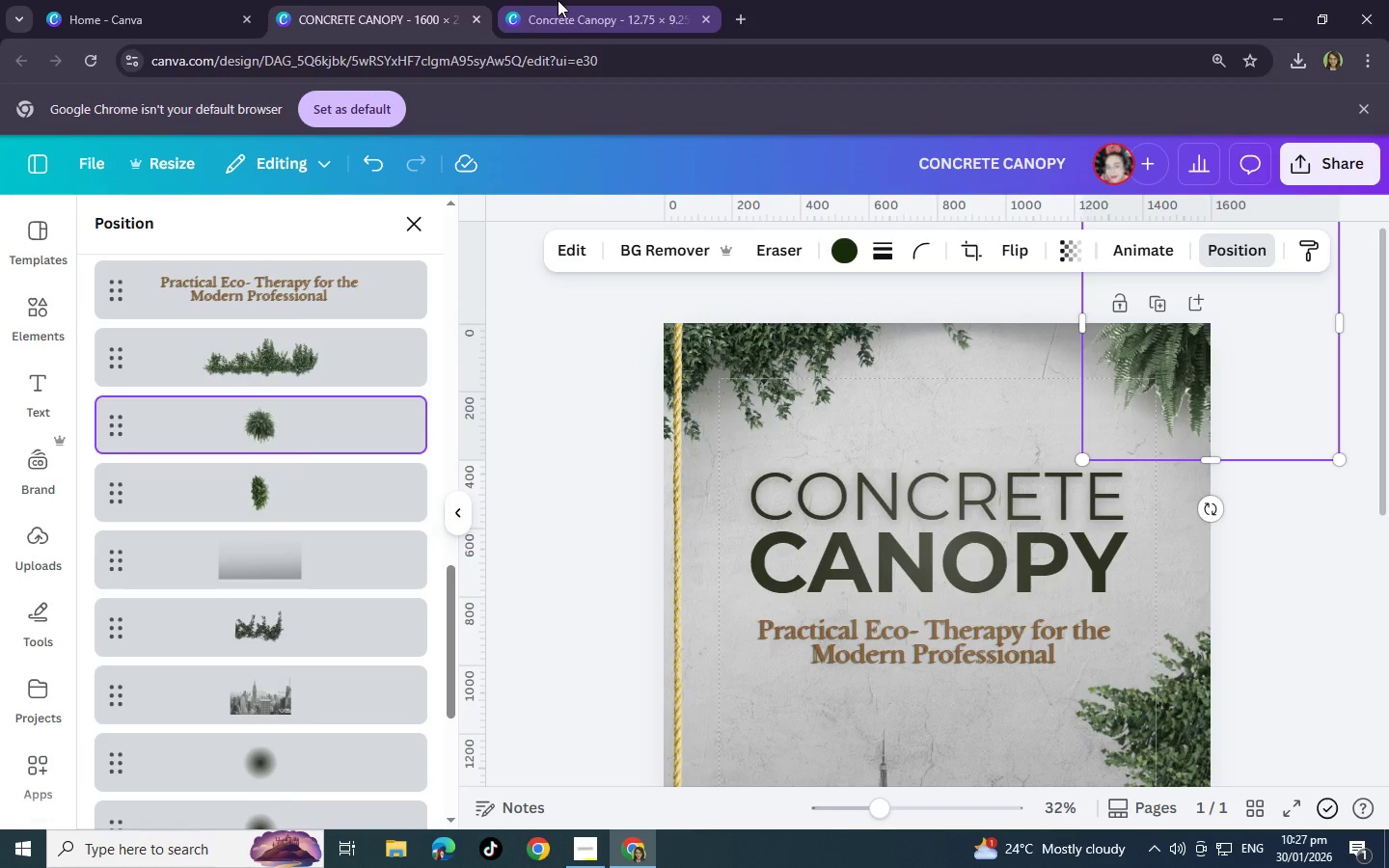 
left_click([558, 0])
 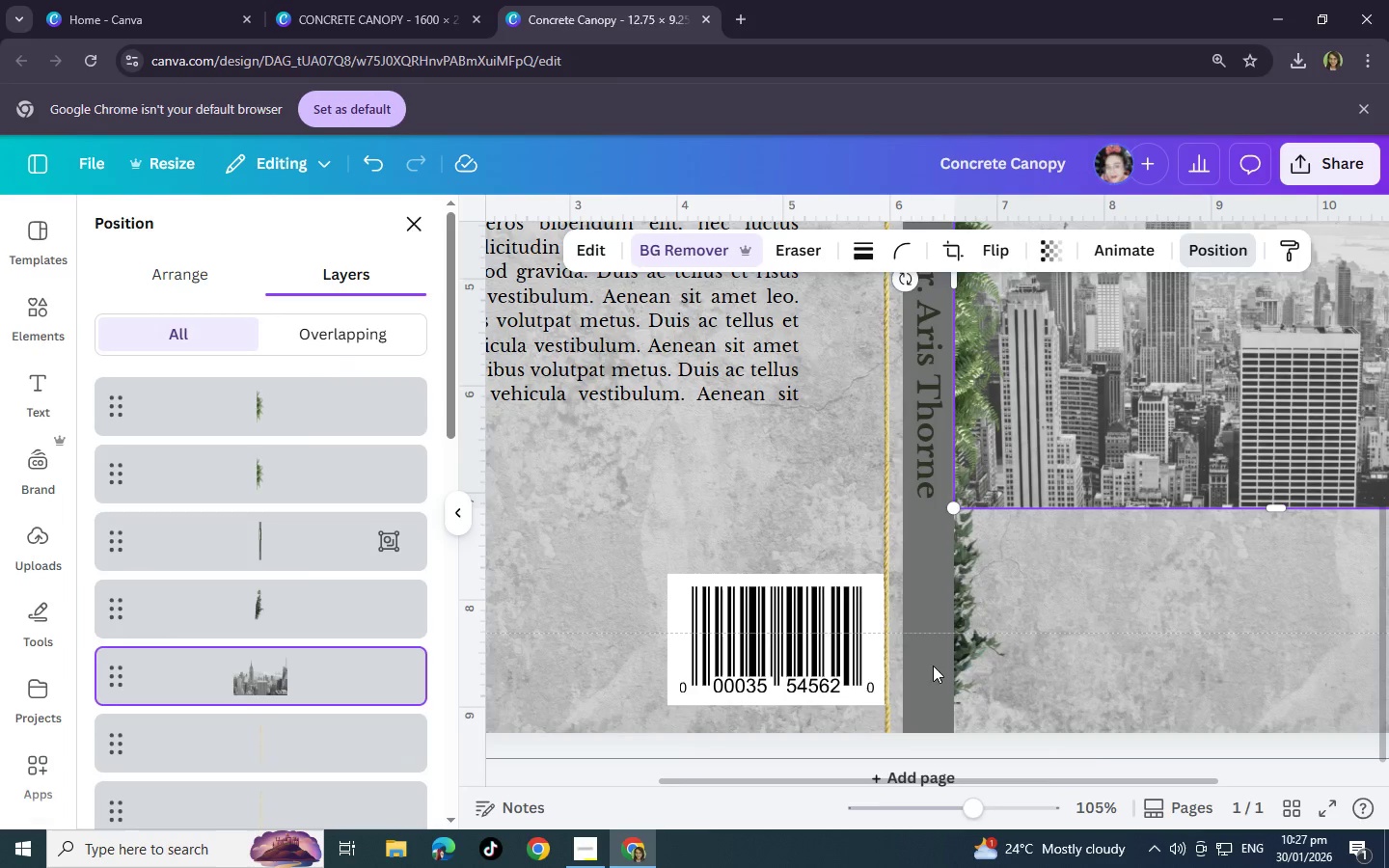 
scroll: coordinate [1091, 741], scroll_direction: up, amount: 3.0
 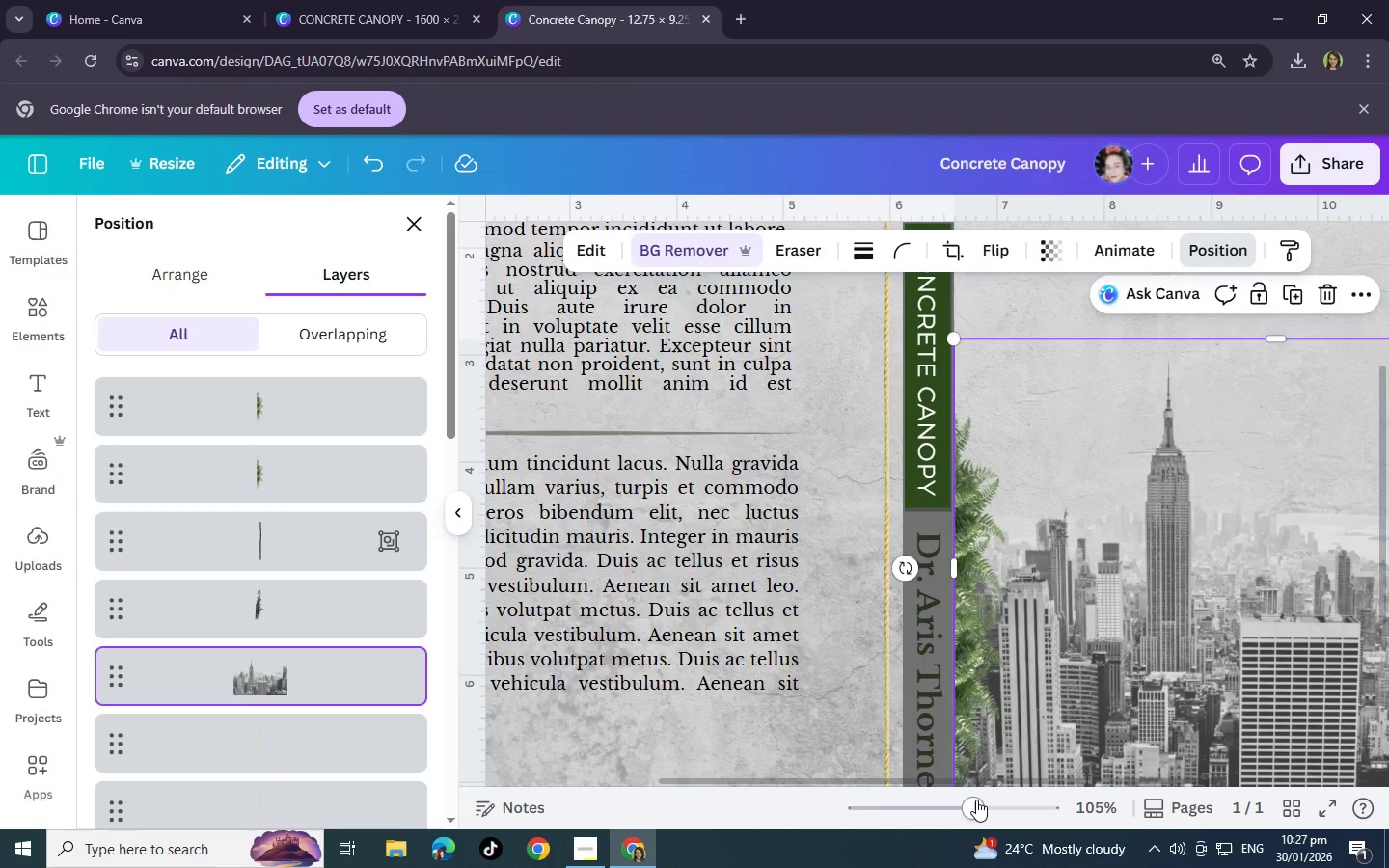 
left_click_drag(start_coordinate=[979, 800], to_coordinate=[925, 808])
 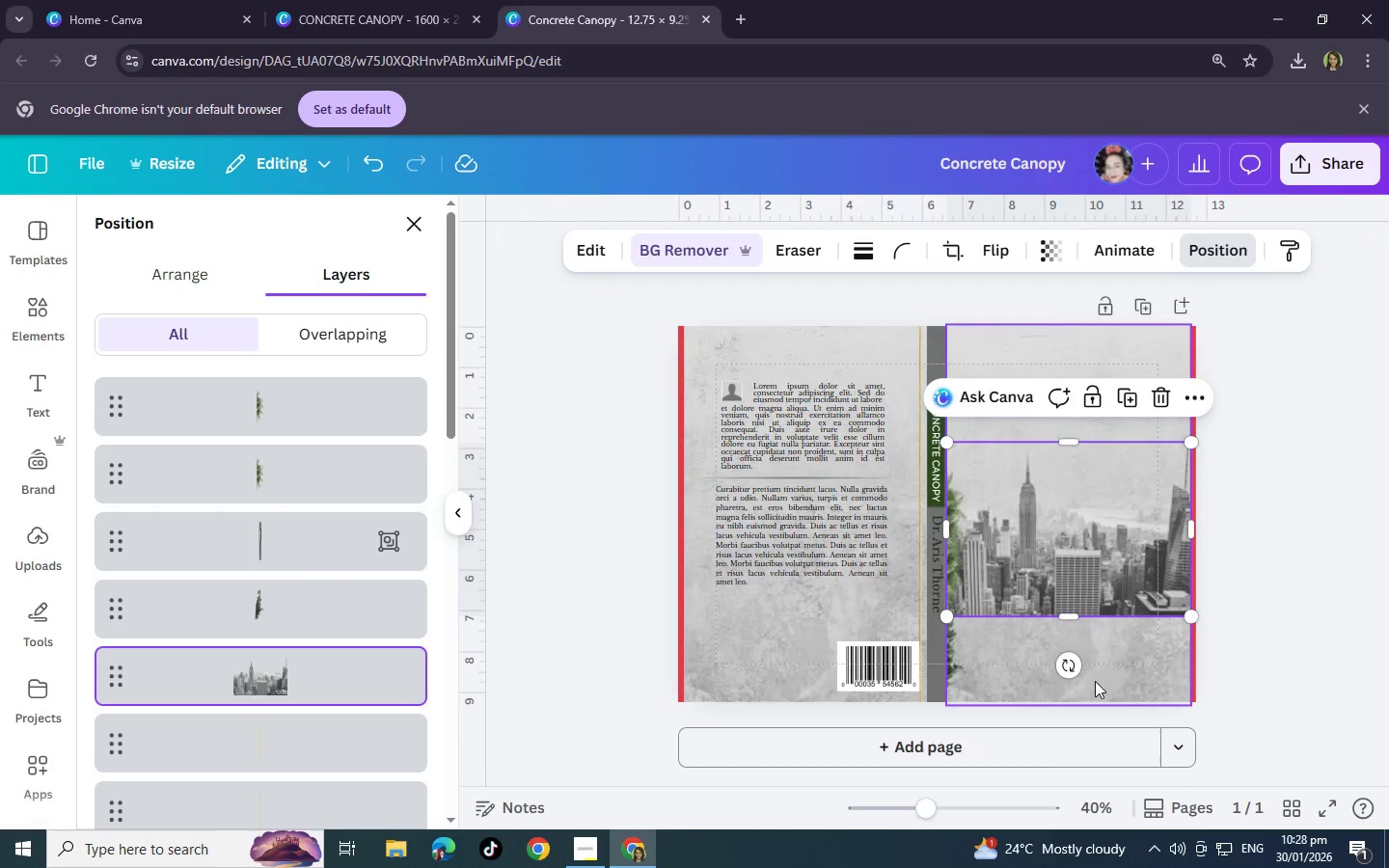 
scroll: coordinate [1095, 681], scroll_direction: up, amount: 2.0
 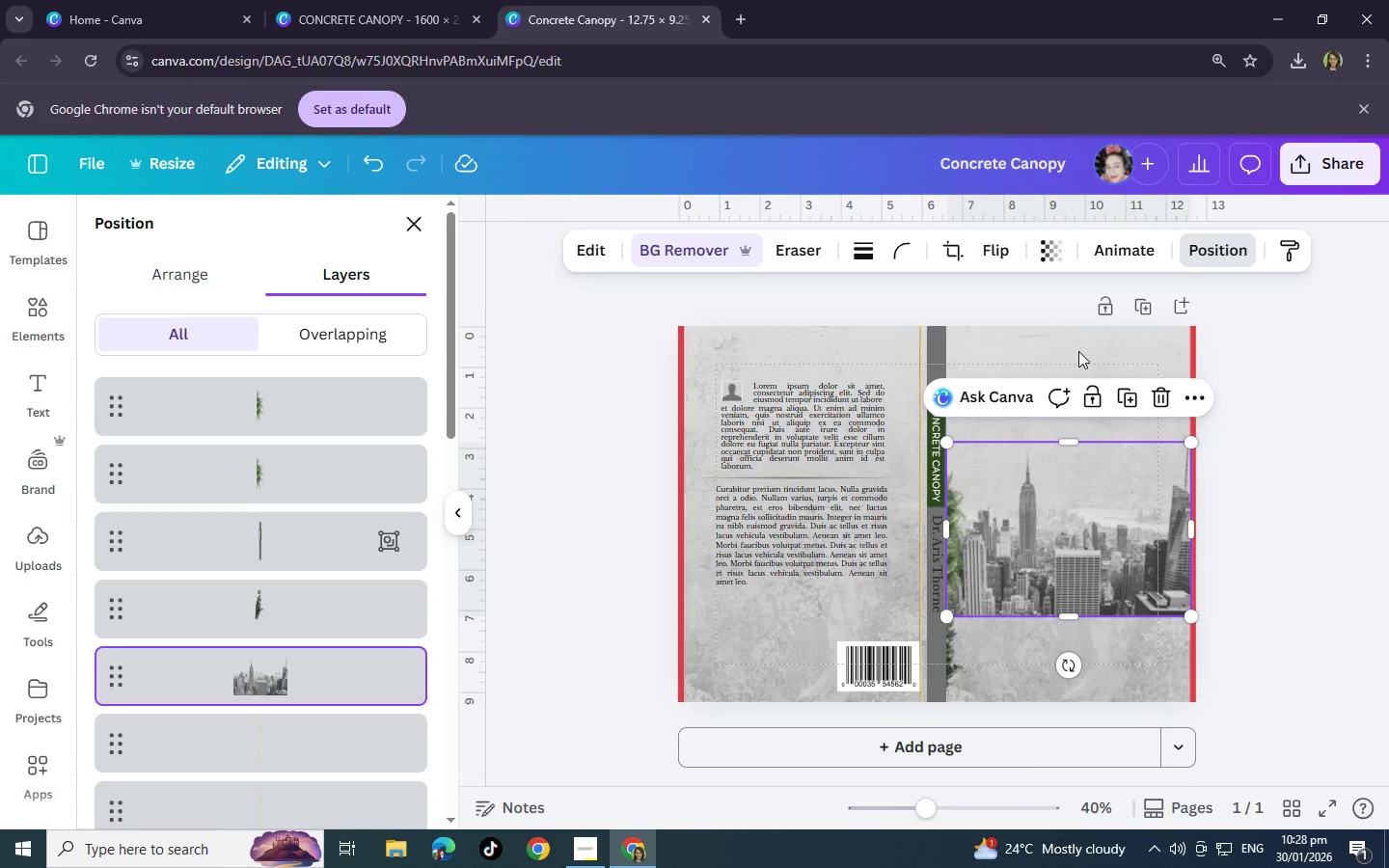 
left_click([1076, 349])
 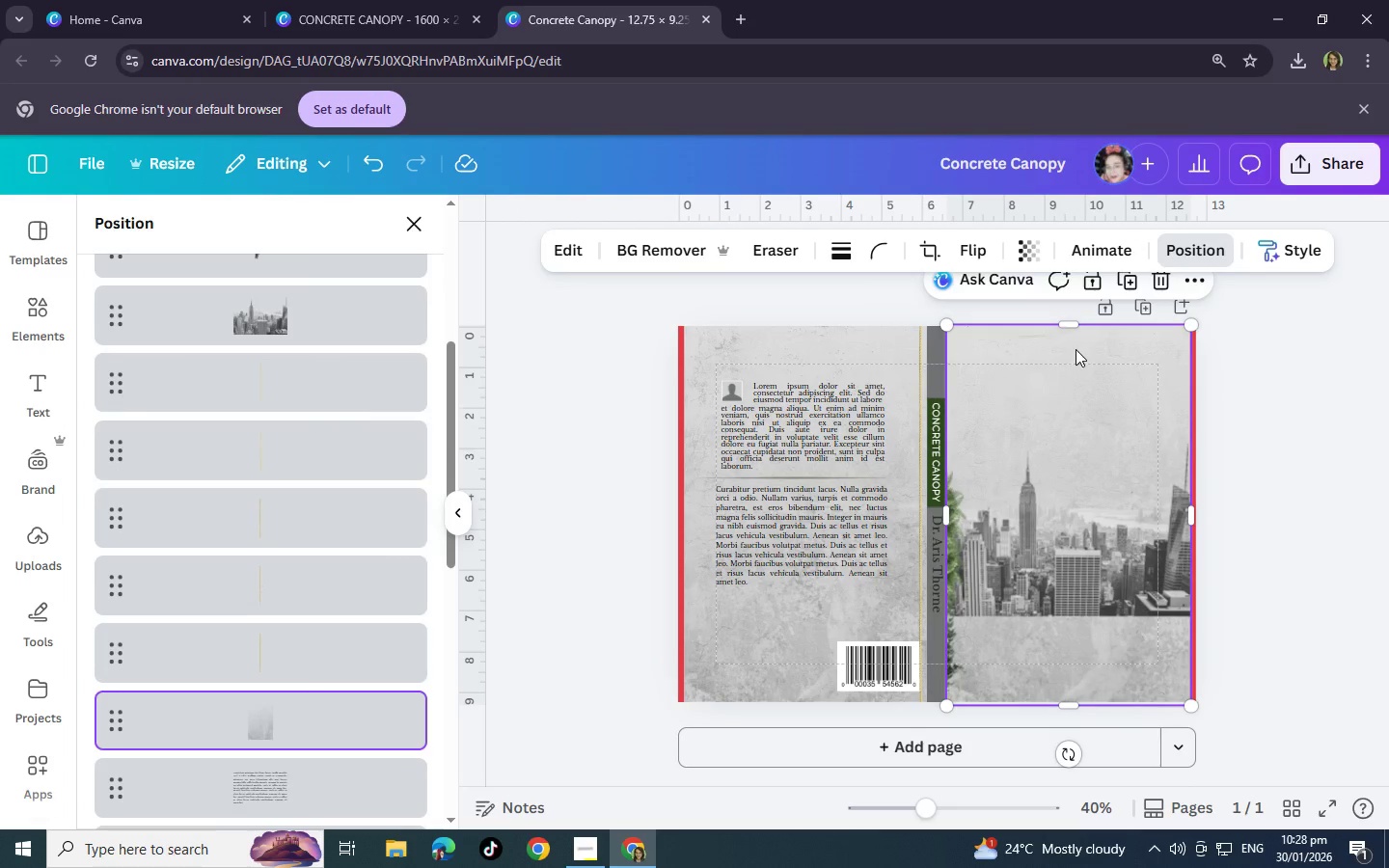 
key(Control+V)
 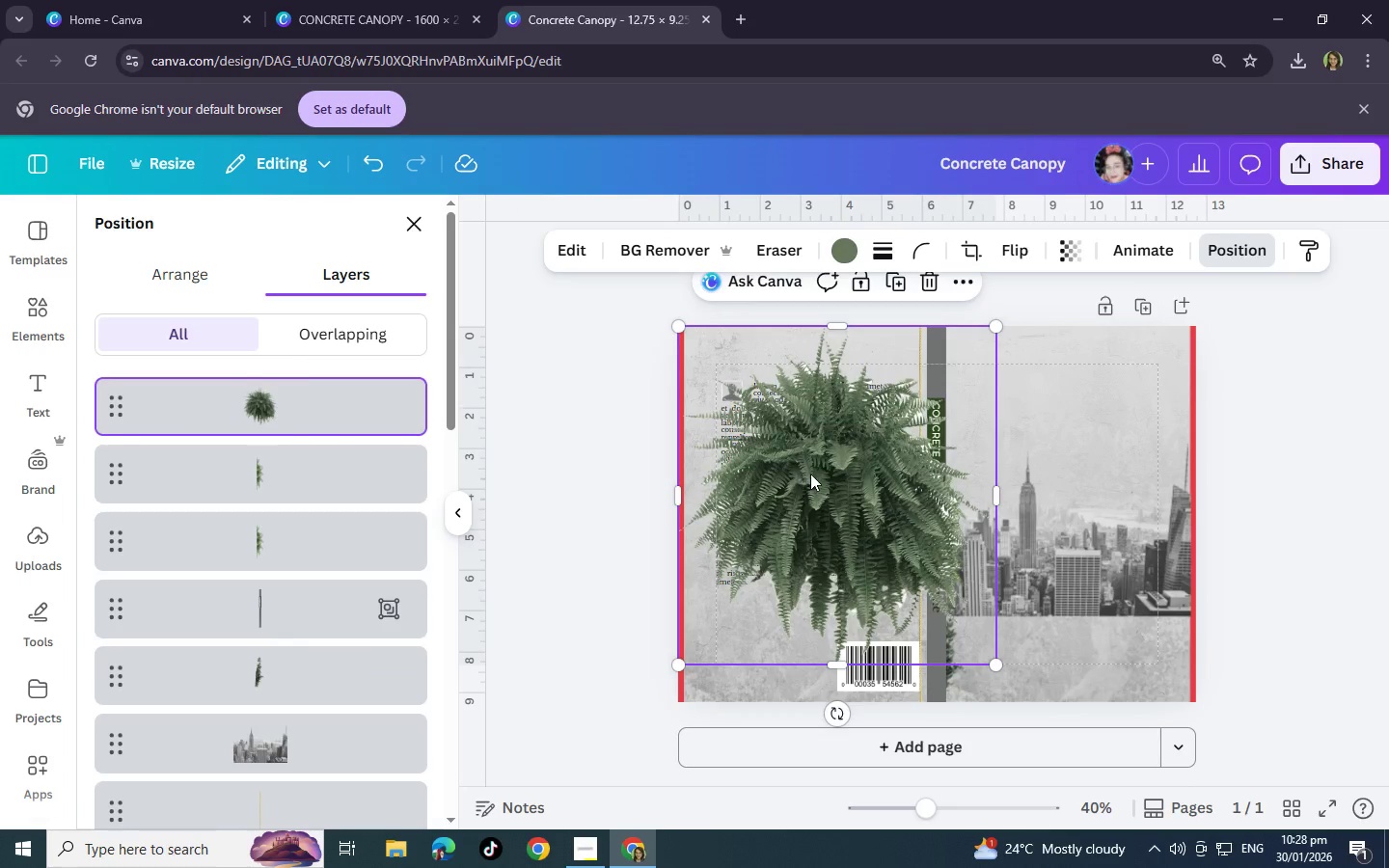 
left_click_drag(start_coordinate=[801, 475], to_coordinate=[1170, 258])
 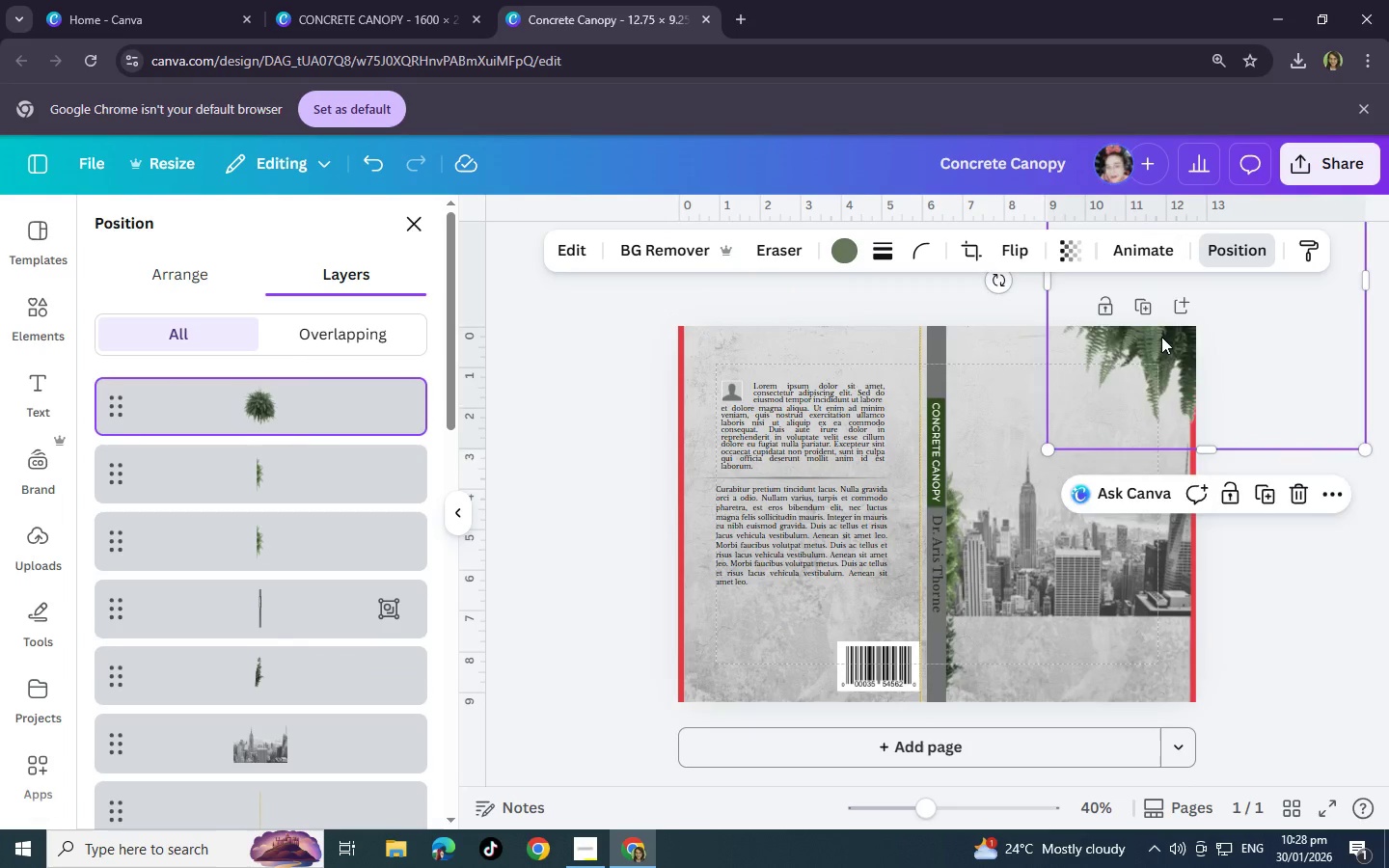 
left_click_drag(start_coordinate=[1156, 339], to_coordinate=[1173, 328])
 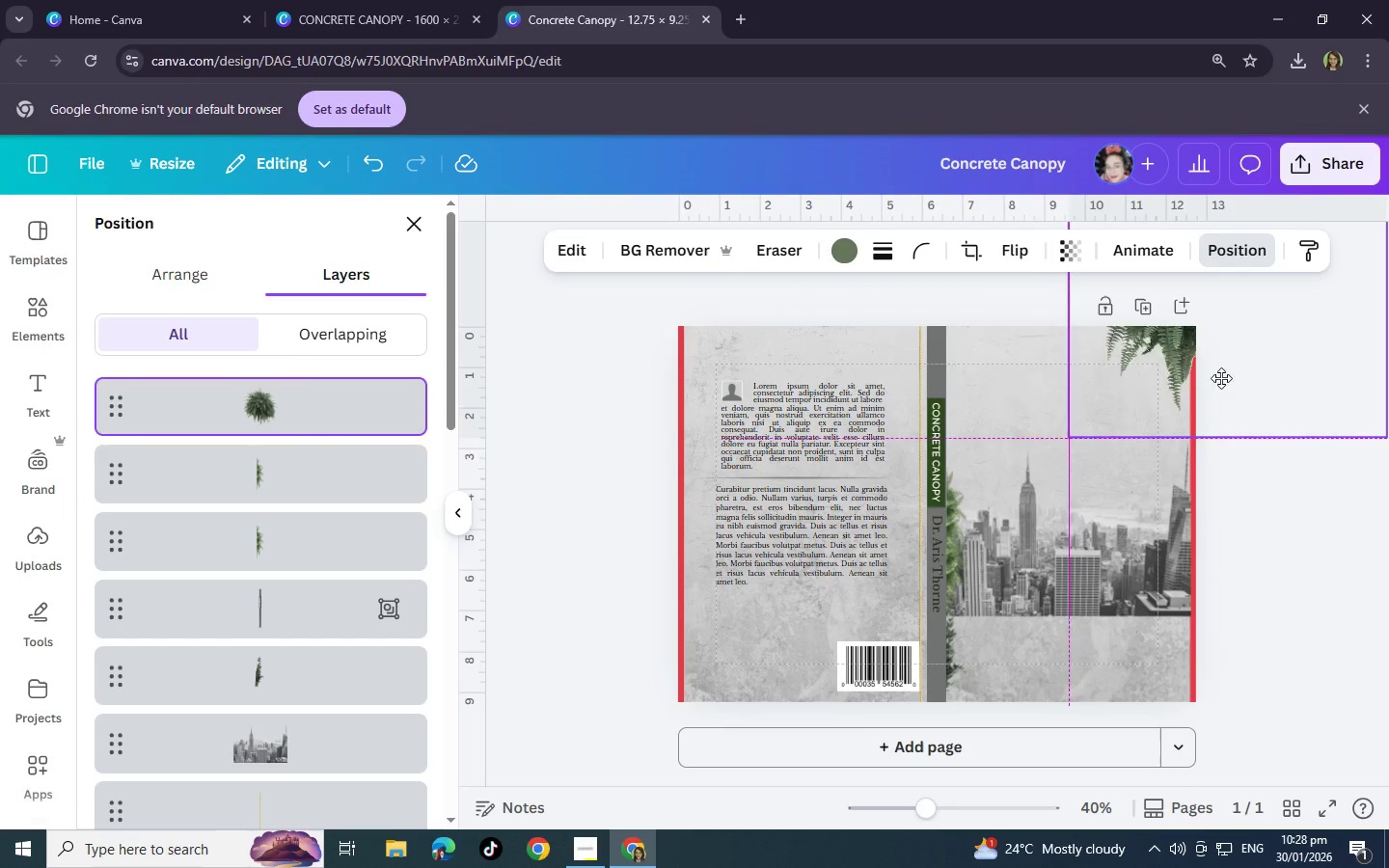 
left_click_drag(start_coordinate=[1246, 362], to_coordinate=[1186, 391])
 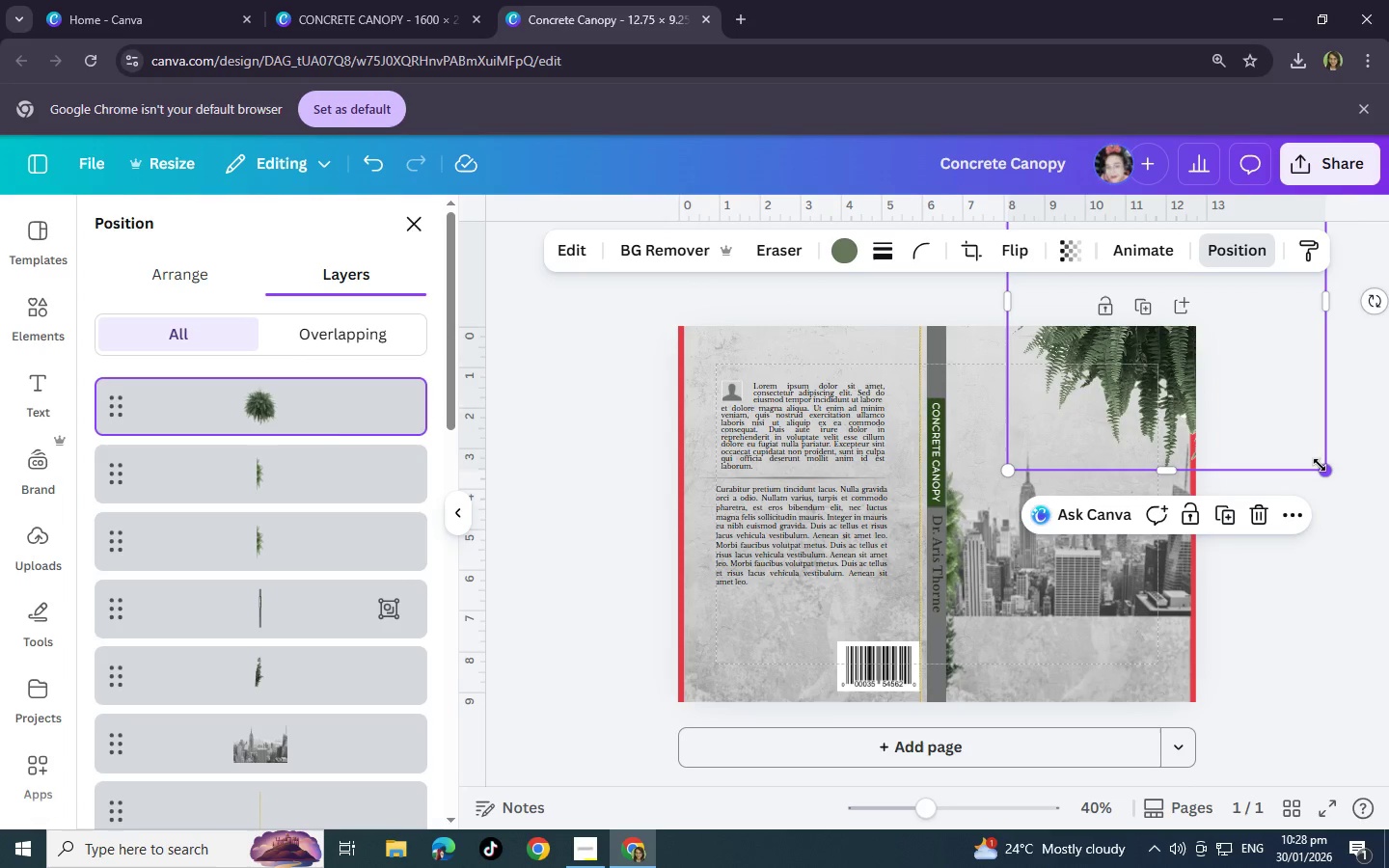 
left_click_drag(start_coordinate=[1323, 466], to_coordinate=[1191, 351])
 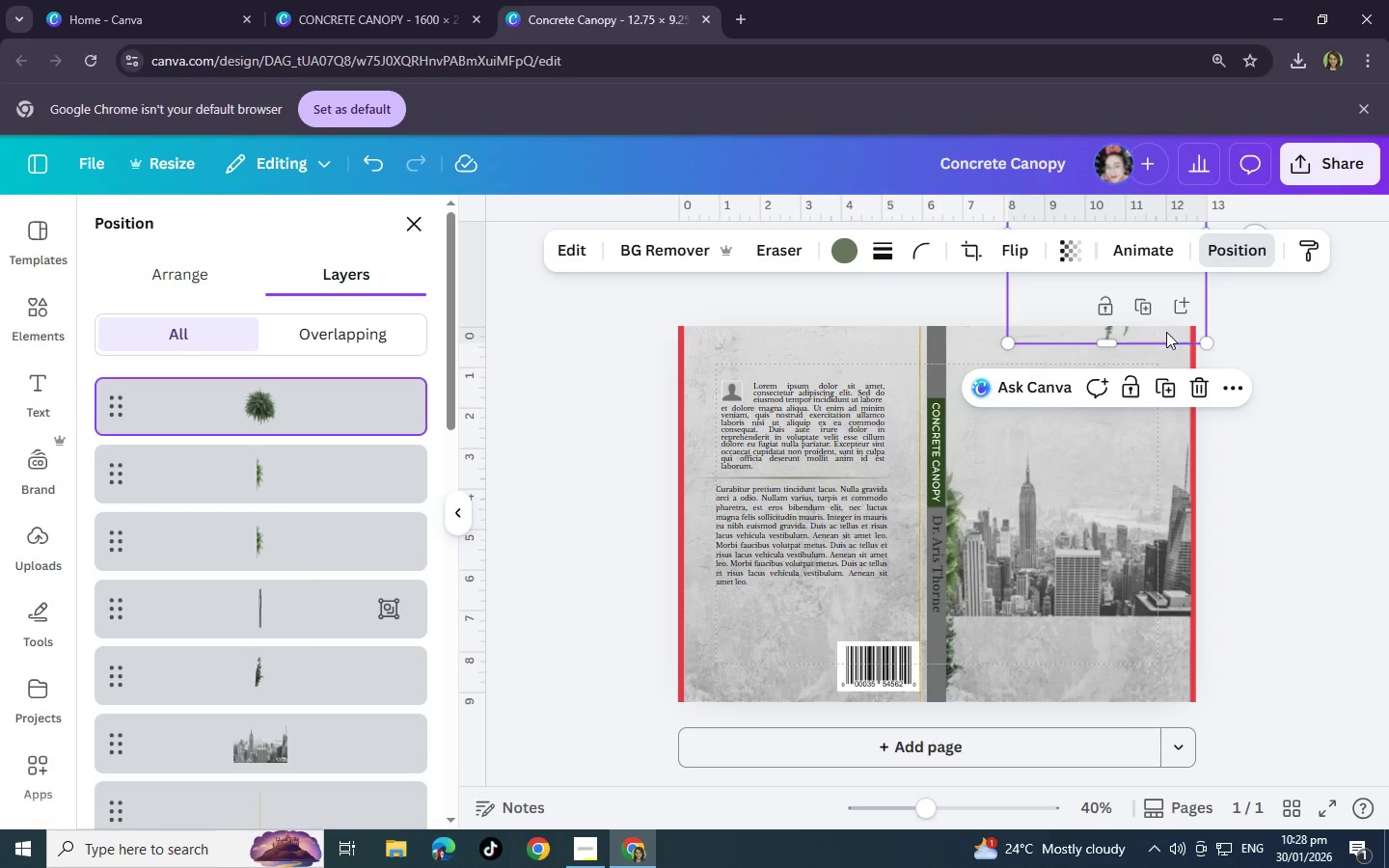 
left_click_drag(start_coordinate=[1166, 332], to_coordinate=[1239, 411])
 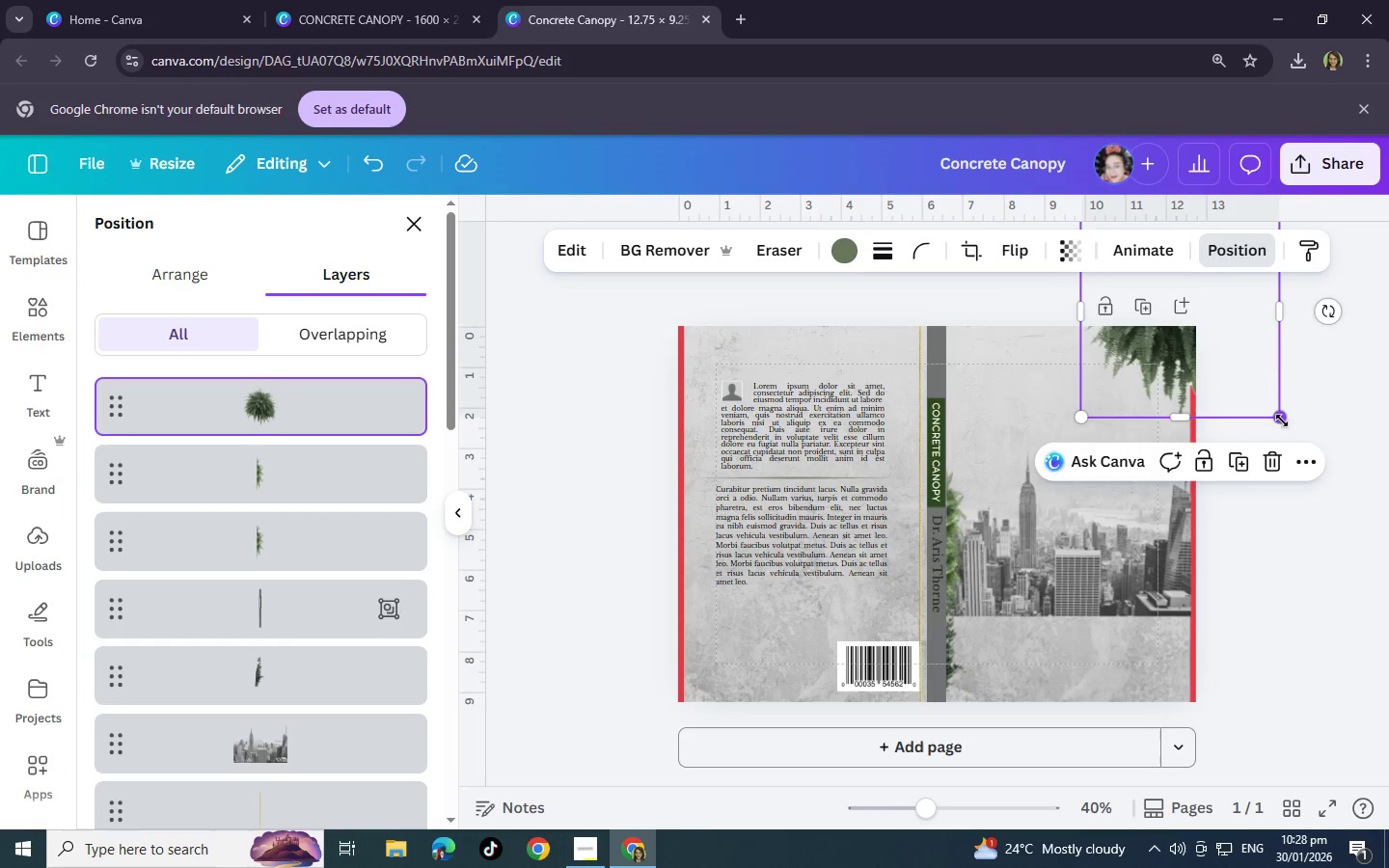 
left_click_drag(start_coordinate=[1282, 421], to_coordinate=[1215, 371])
 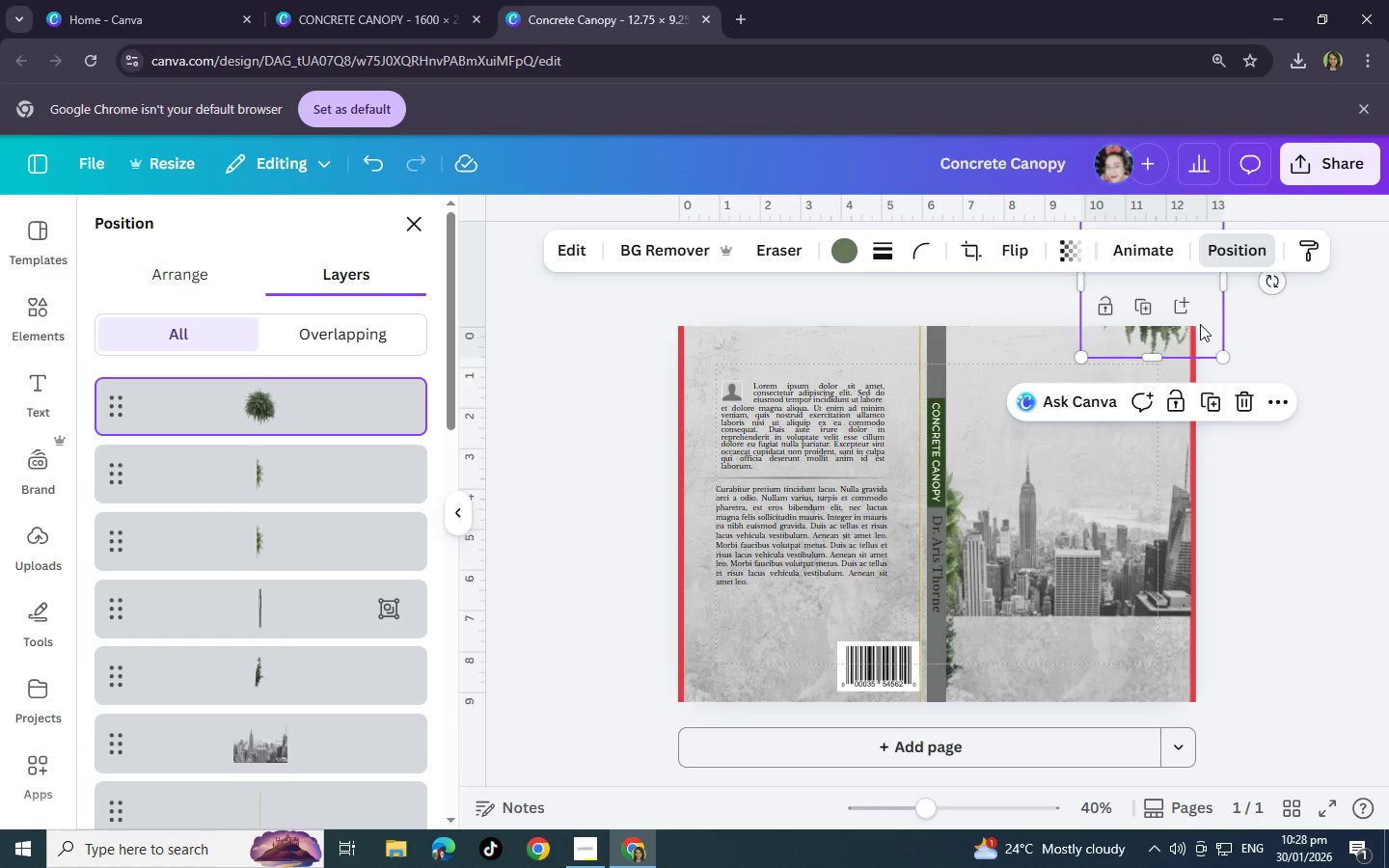 
left_click_drag(start_coordinate=[1199, 324], to_coordinate=[1213, 355])
 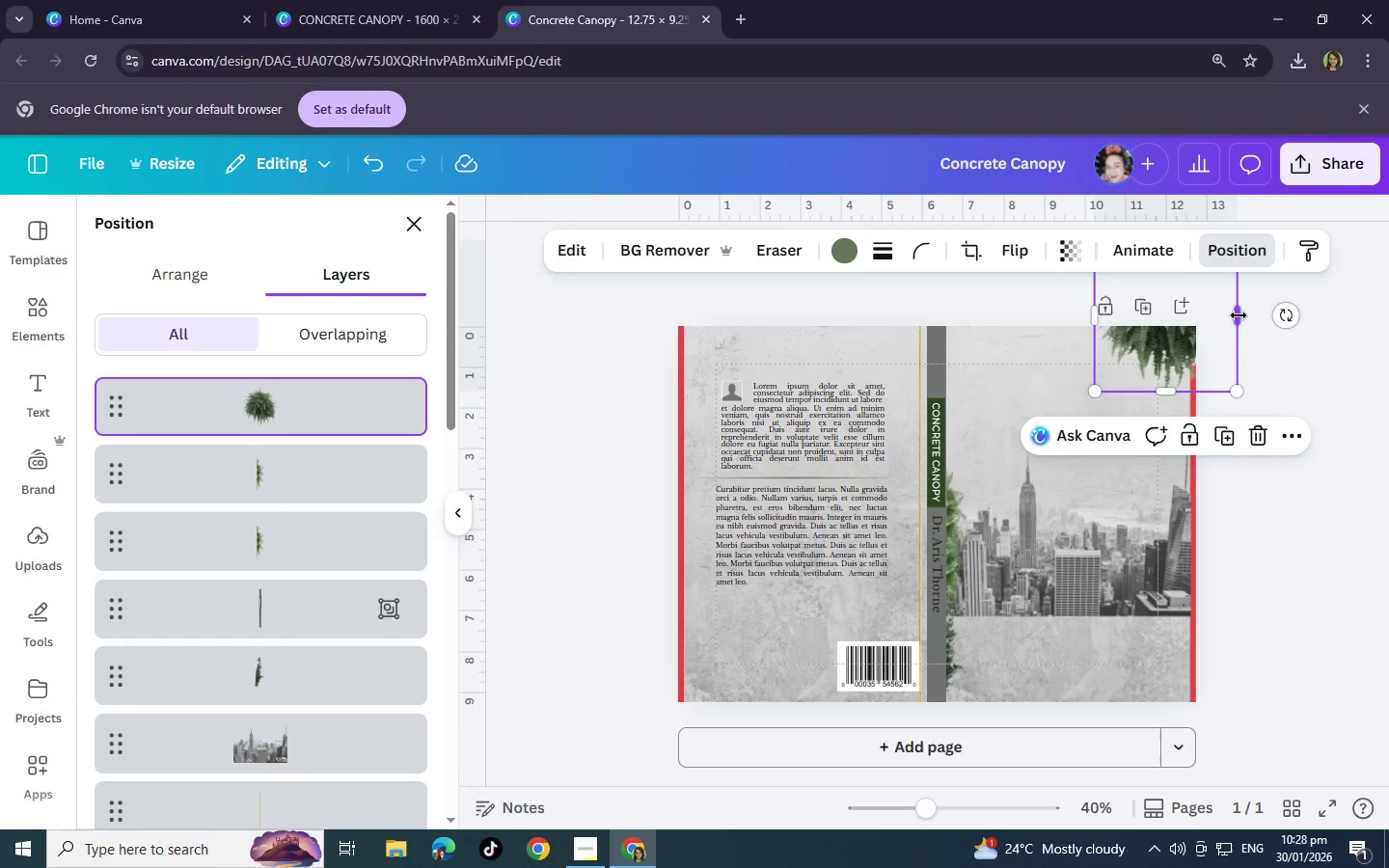 
left_click_drag(start_coordinate=[1239, 315], to_coordinate=[1186, 311])
 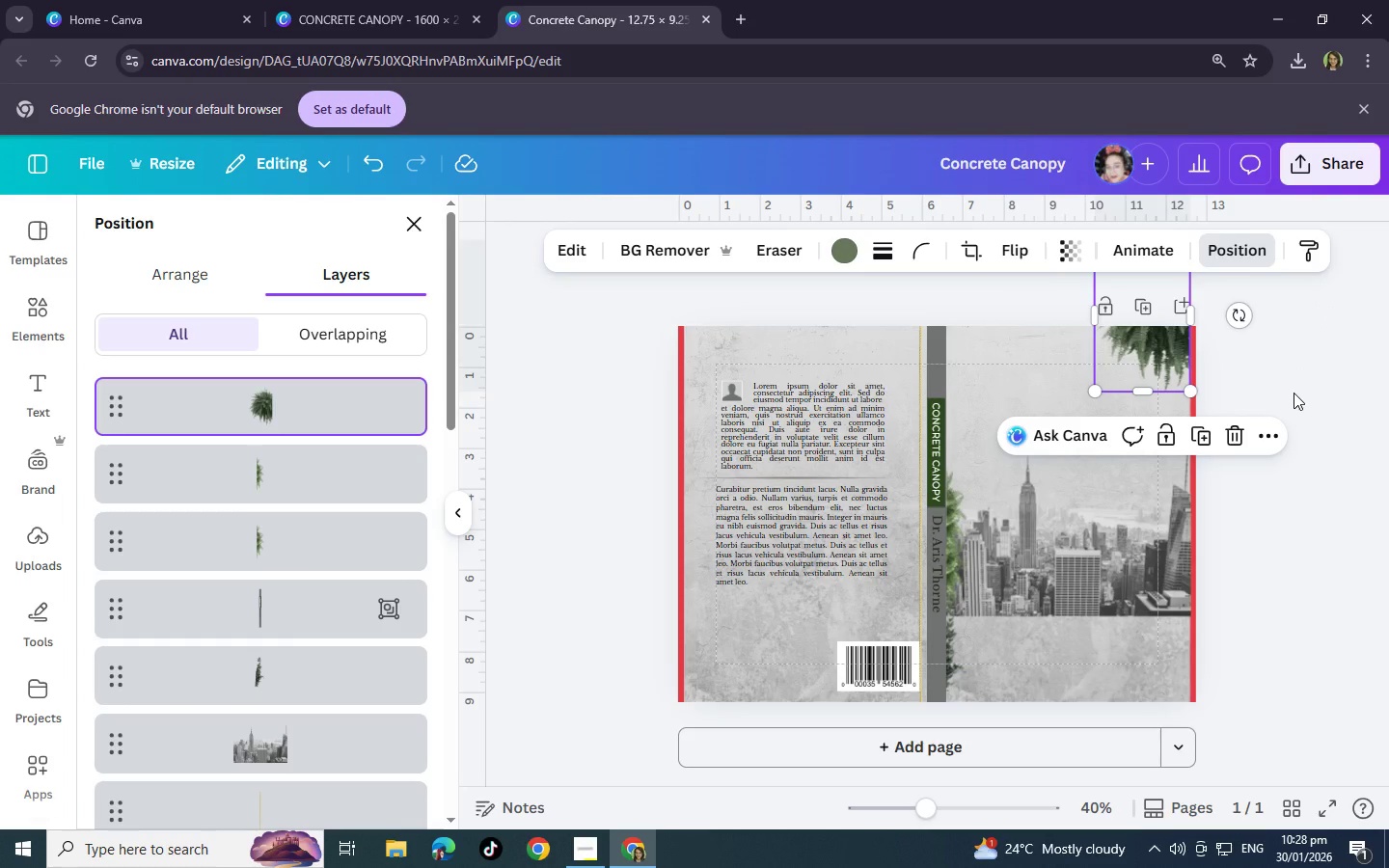 
left_click([1294, 393])
 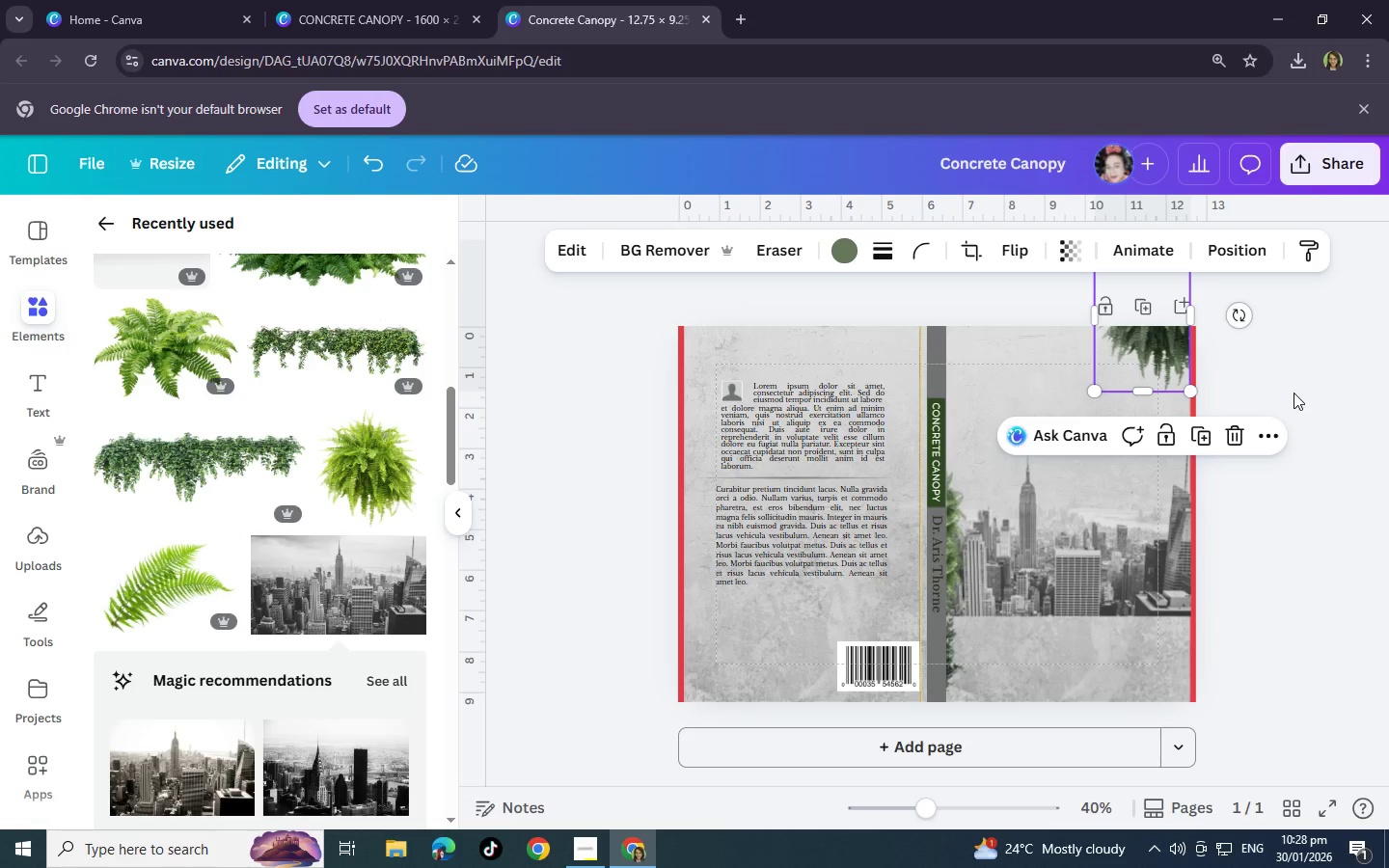 
left_click([1294, 393])
 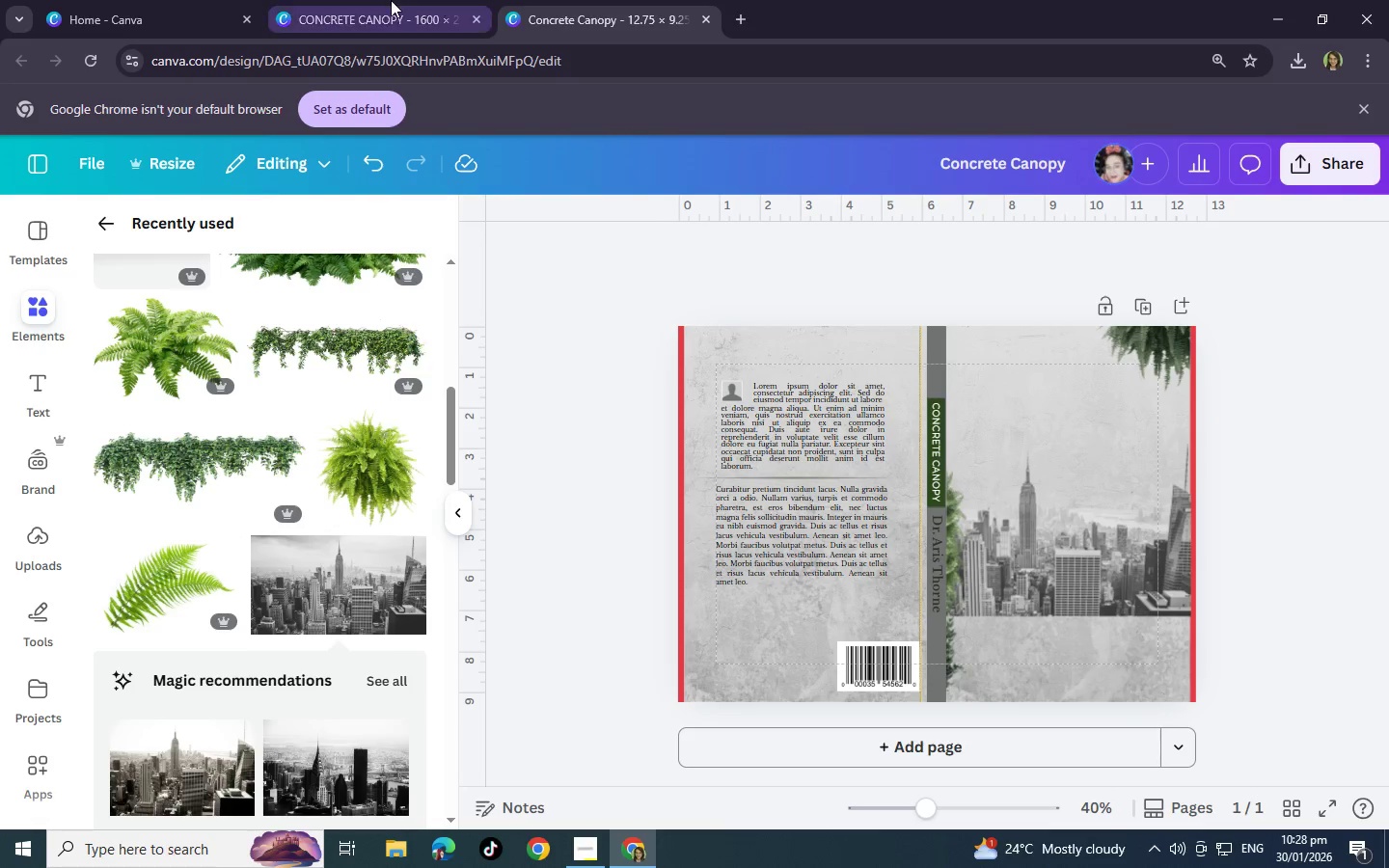 
left_click([391, 0])
 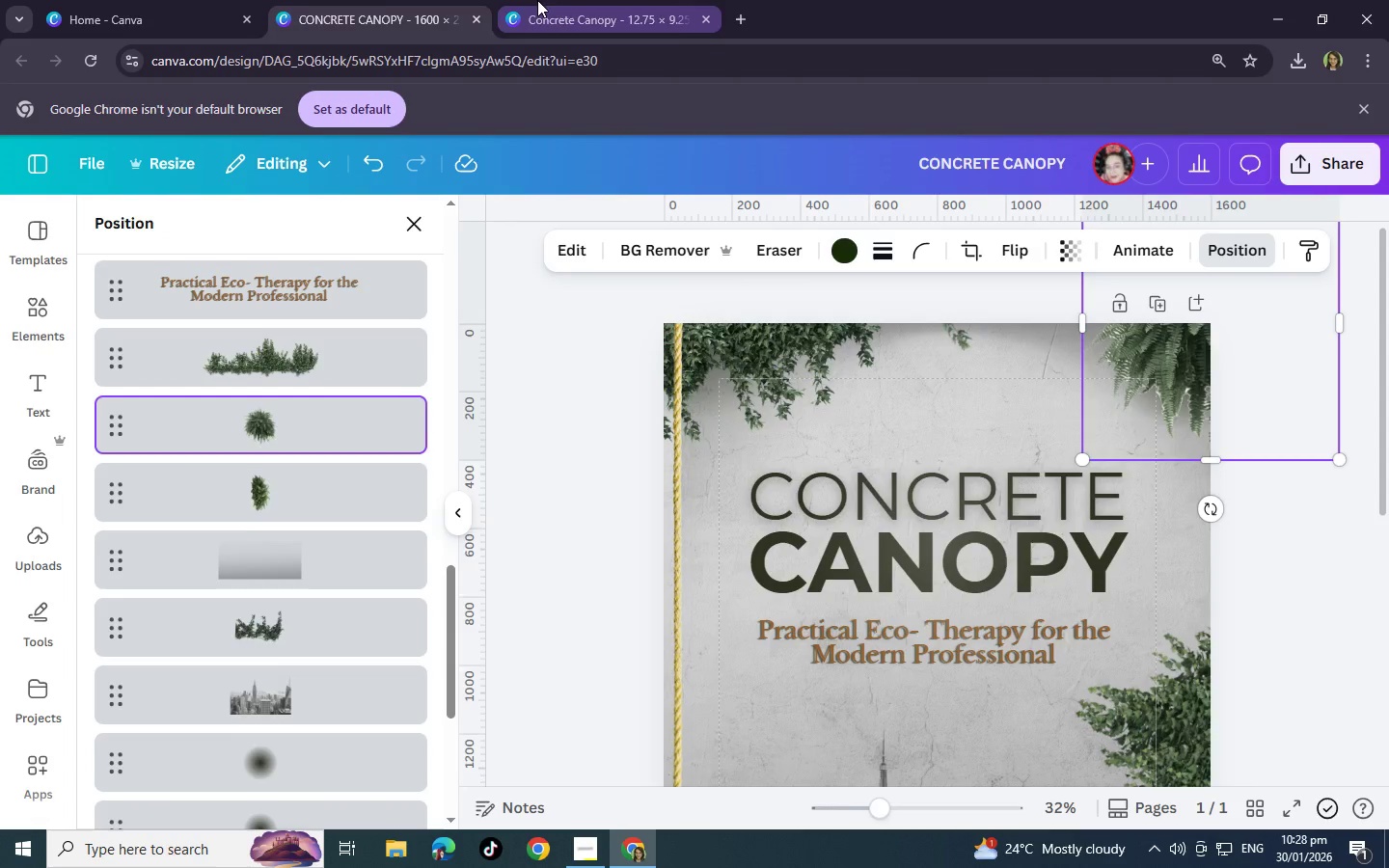 
left_click([537, 0])
 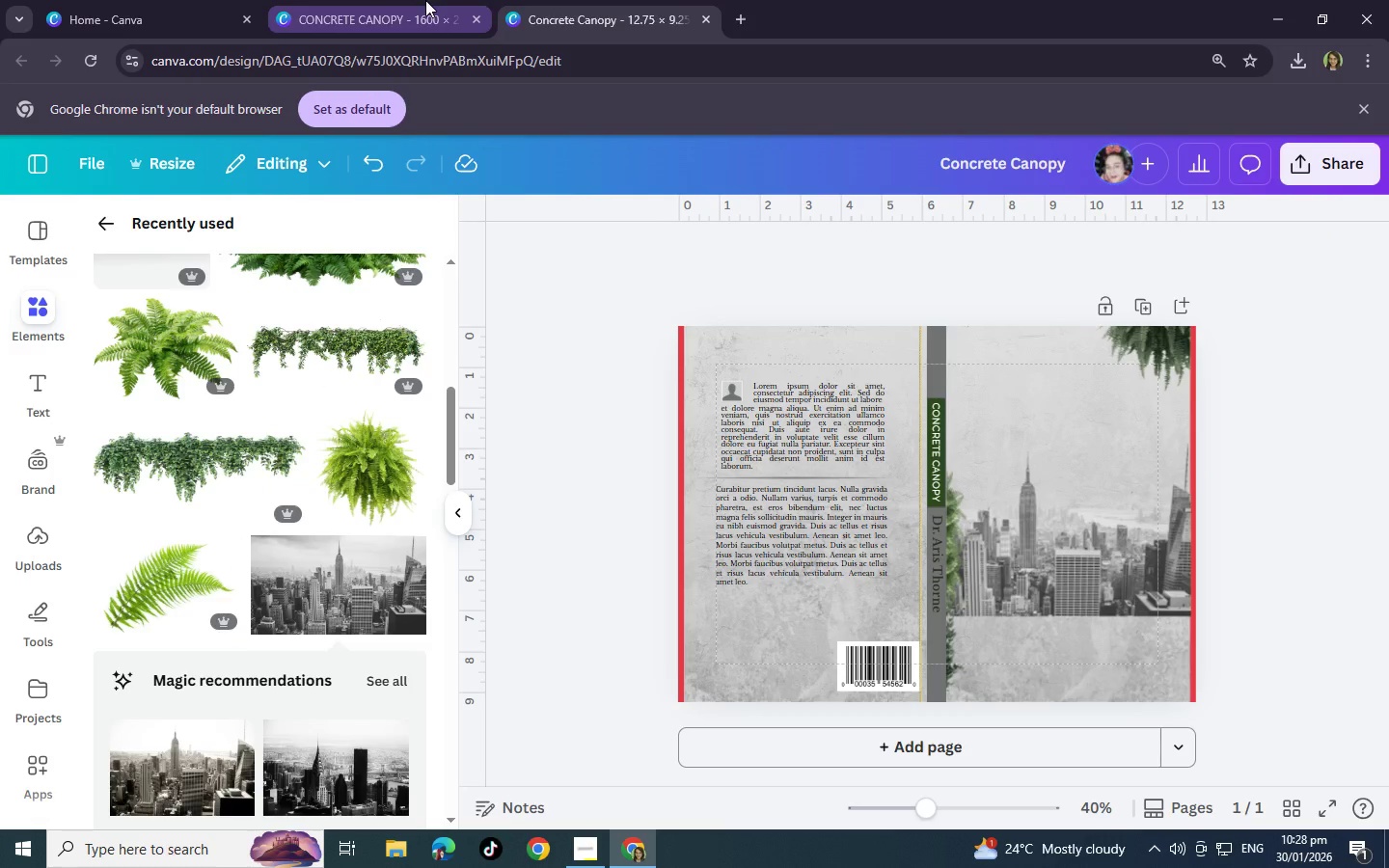 
left_click([424, 0])
 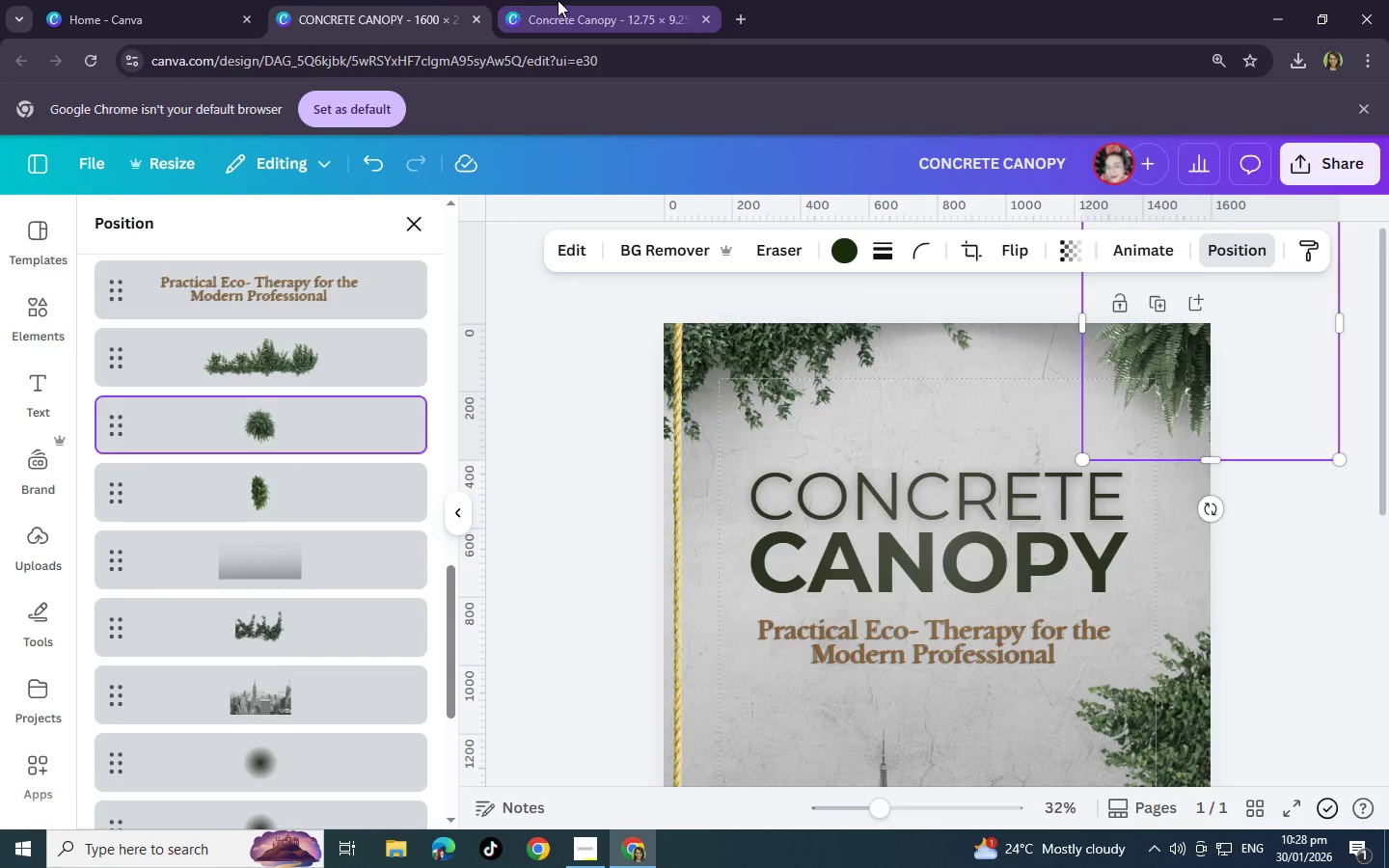 
left_click([563, 0])
 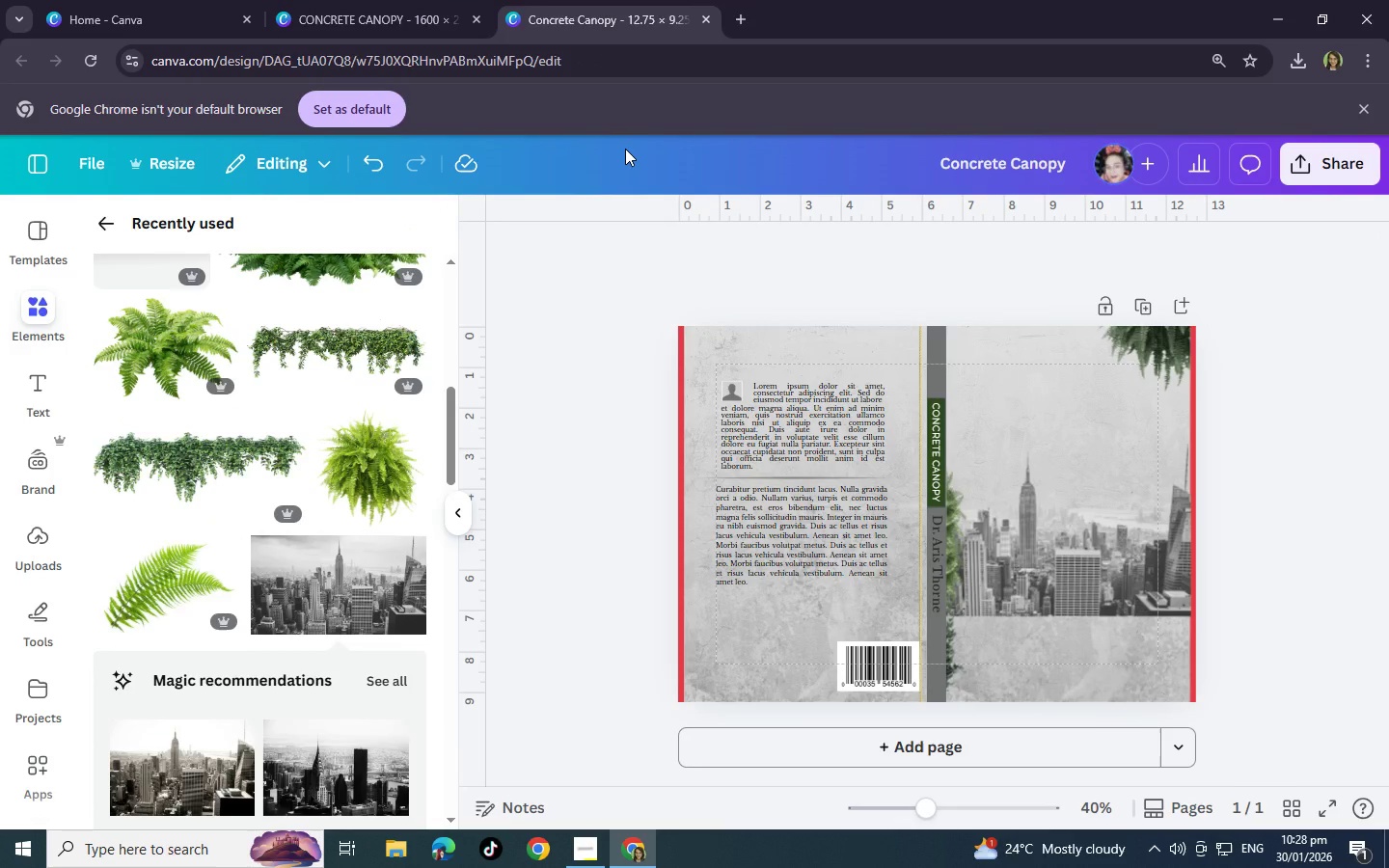 
left_click([334, 1])
 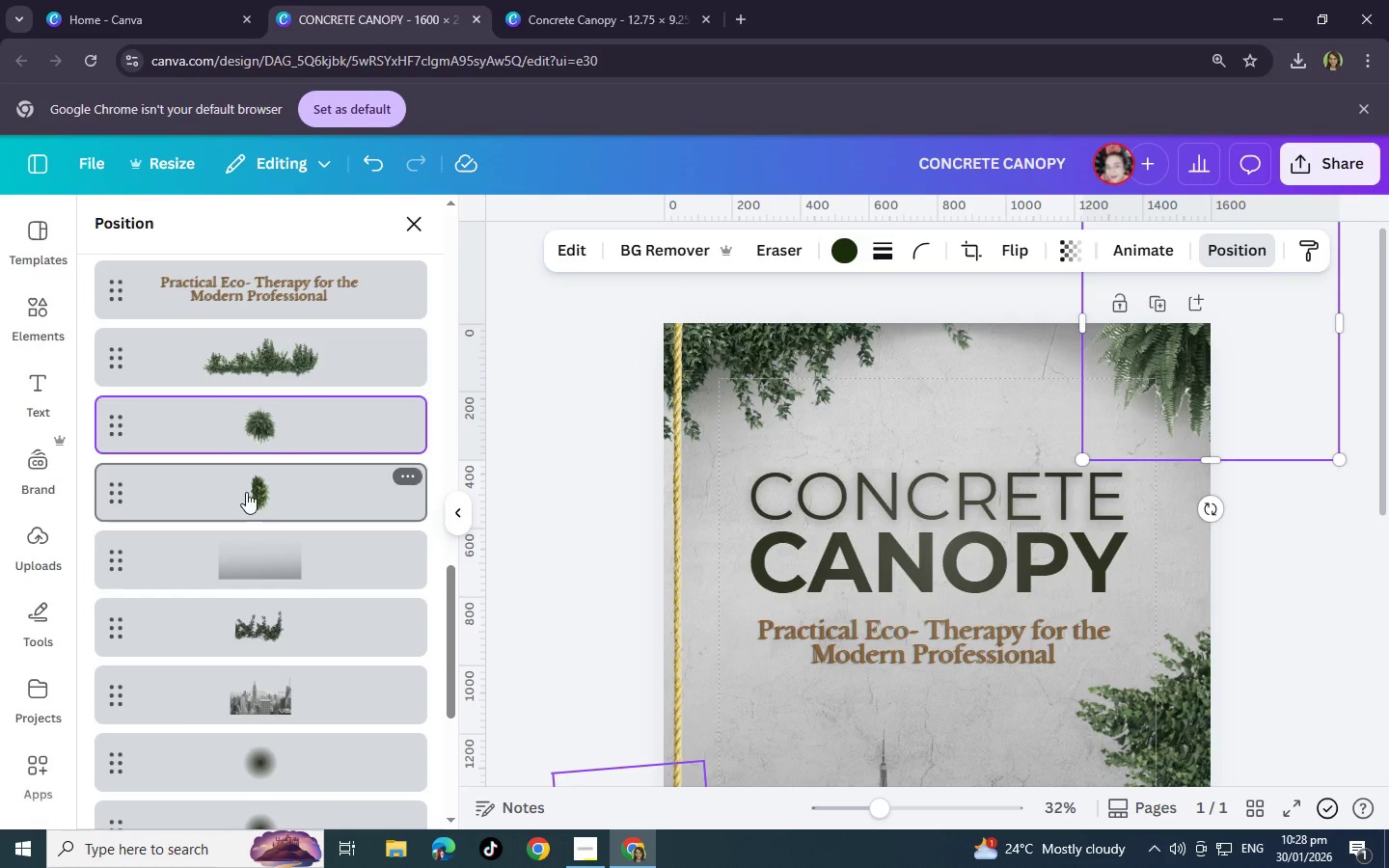 
scroll: coordinate [271, 499], scroll_direction: down, amount: 8.0
 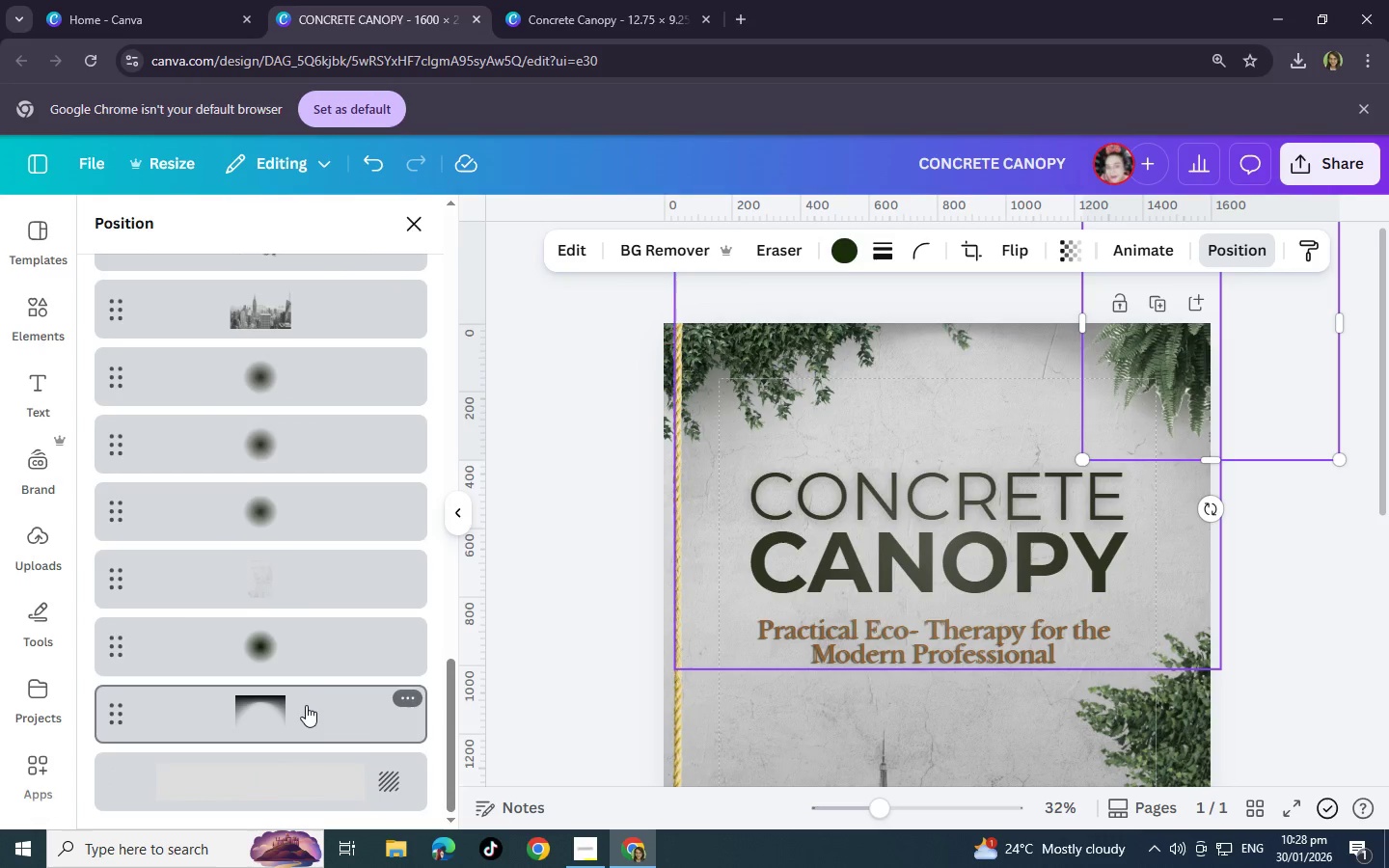 
left_click([306, 705])
 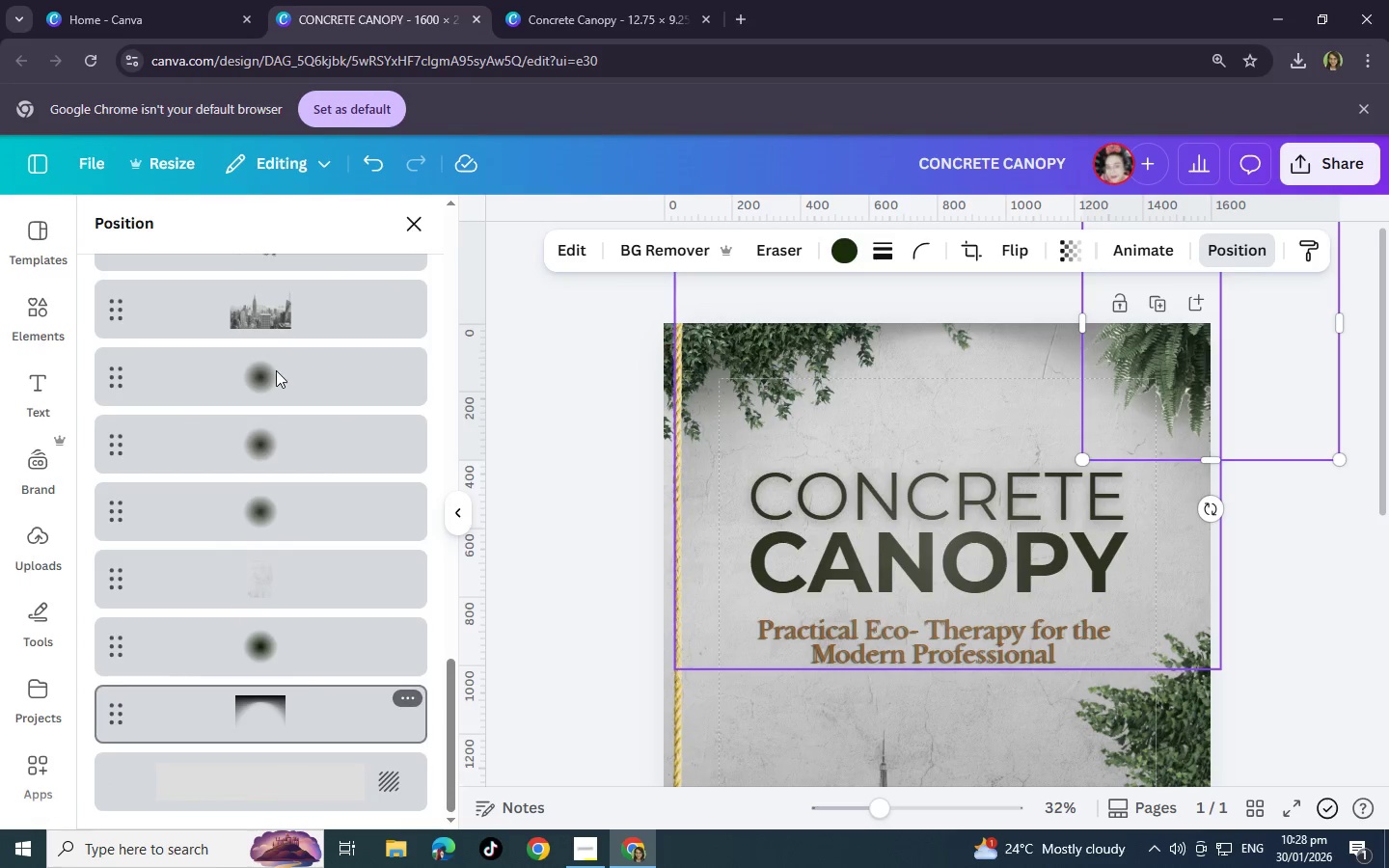 
key(Control+C)
 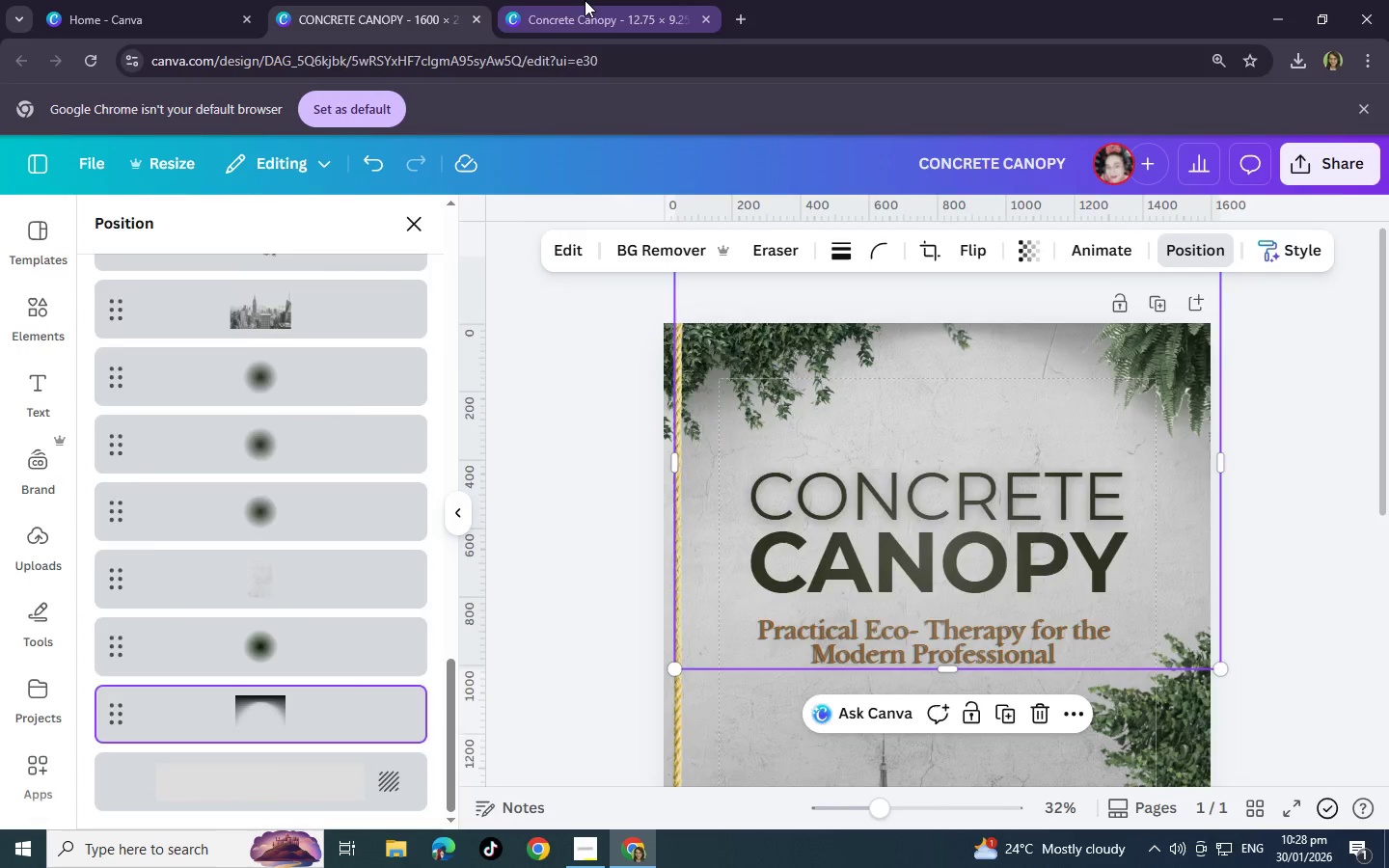 
left_click([585, 0])
 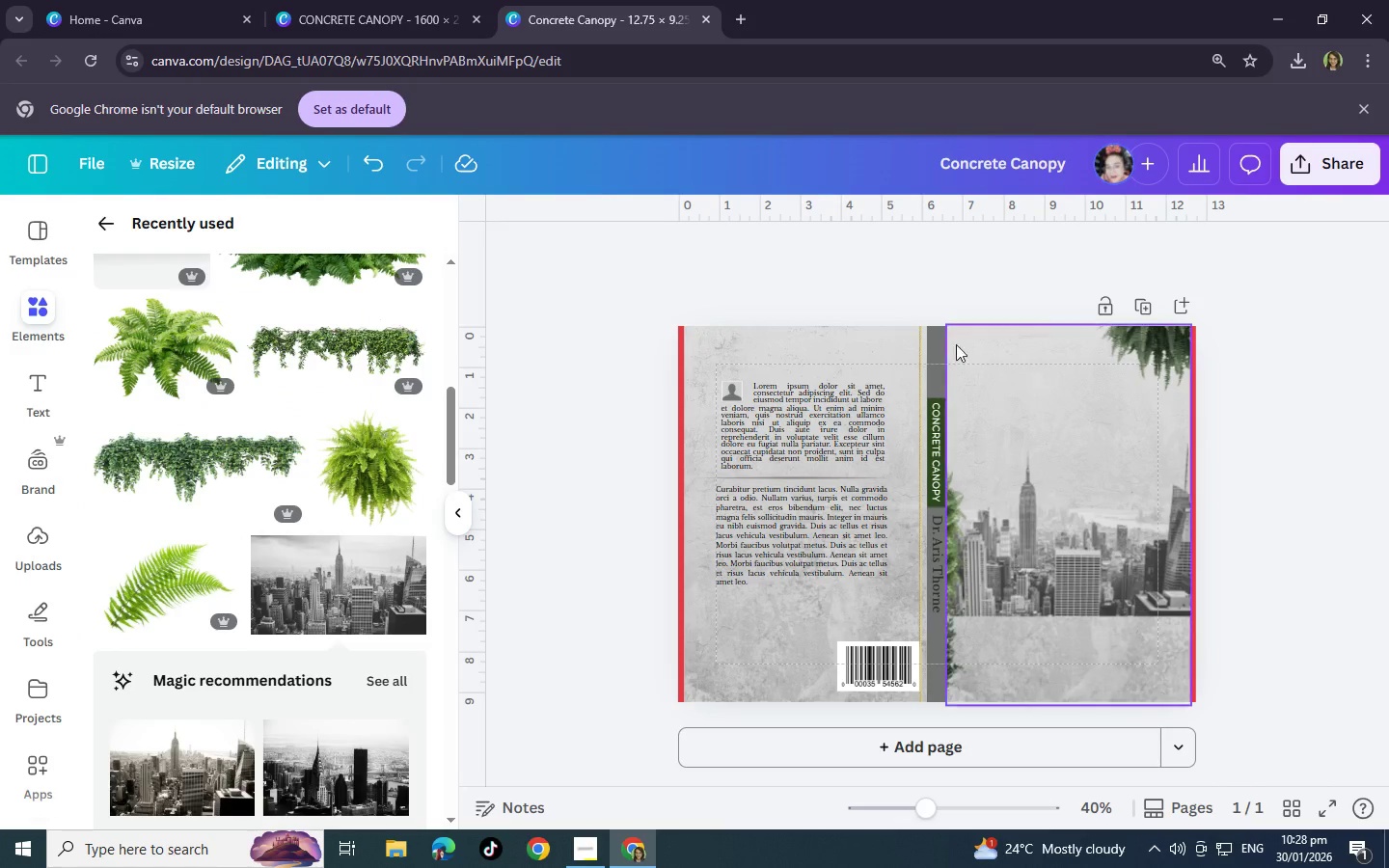 
key(Control+V)
 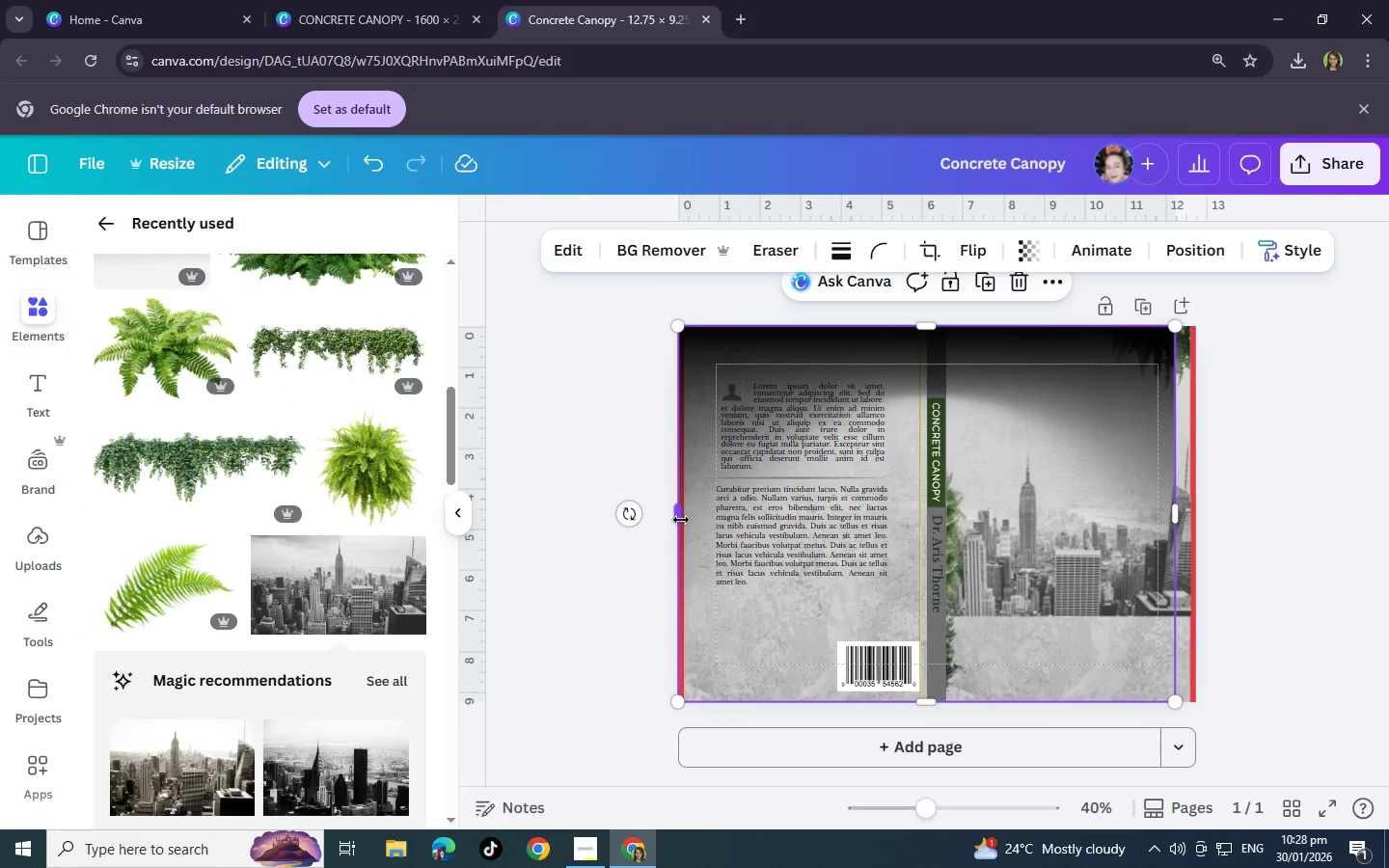 
left_click_drag(start_coordinate=[681, 520], to_coordinate=[955, 530])
 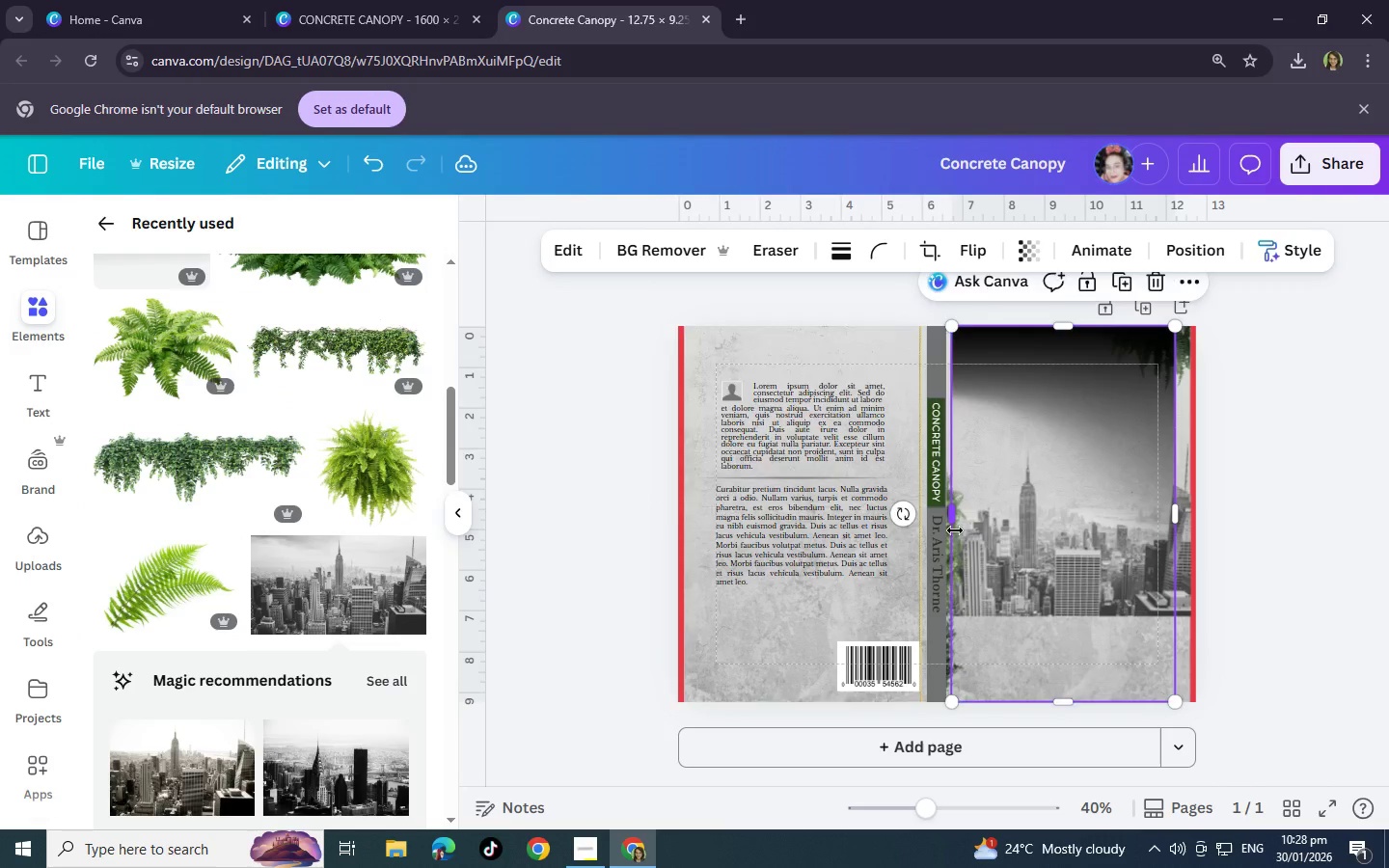 
key(Control+Z)
 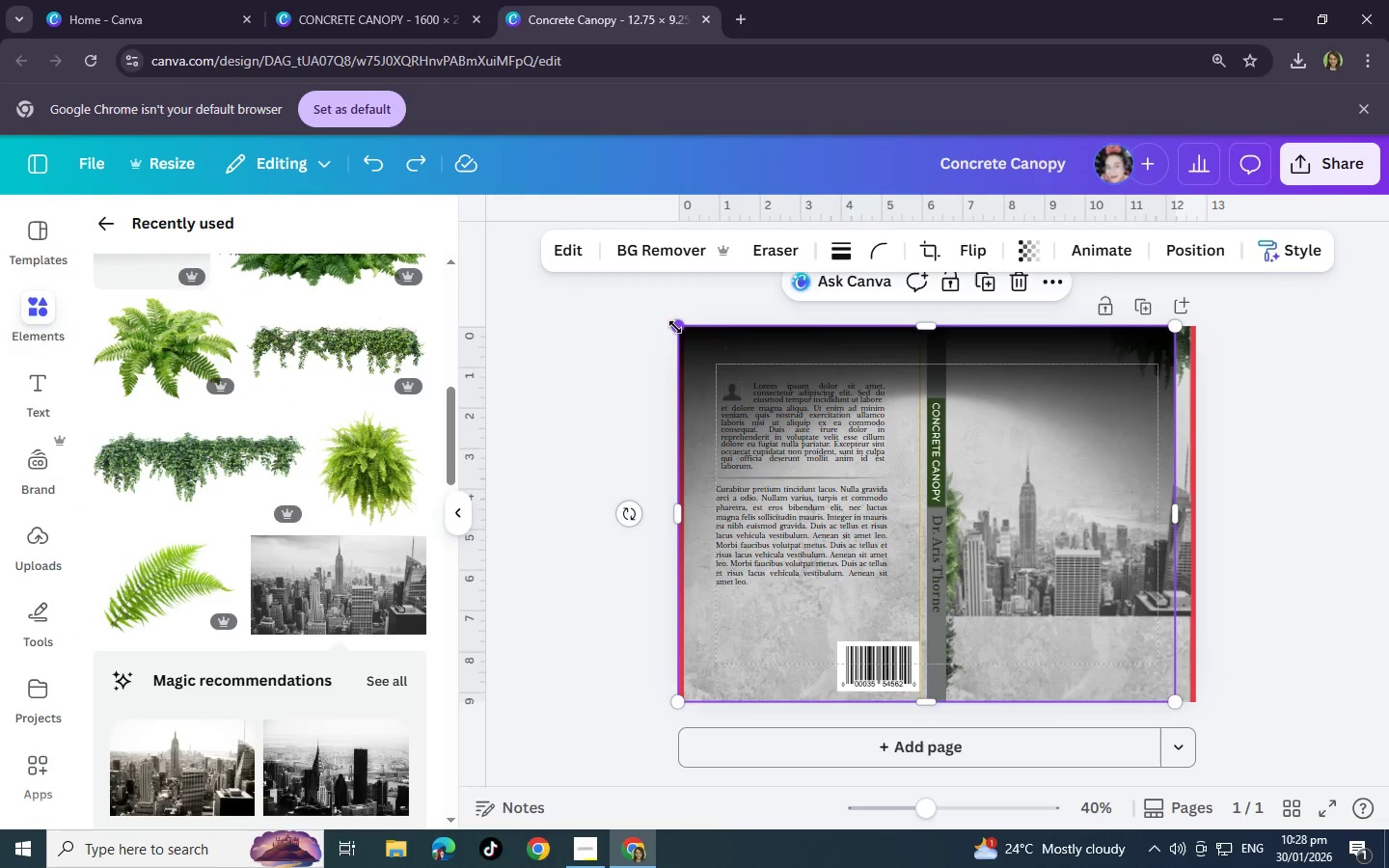 
left_click_drag(start_coordinate=[676, 327], to_coordinate=[990, 383])
 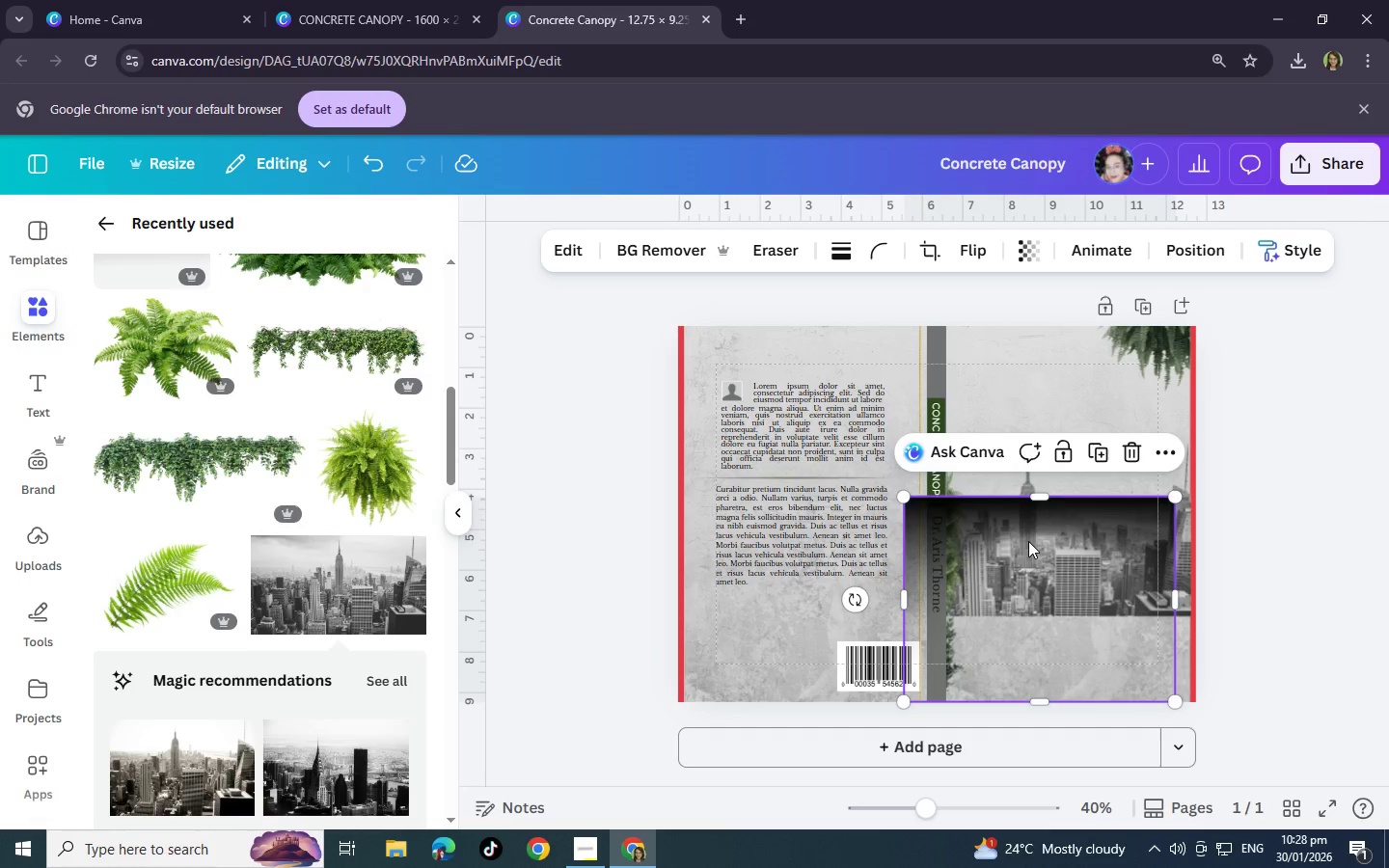 
left_click_drag(start_coordinate=[1028, 541], to_coordinate=[1070, 371])
 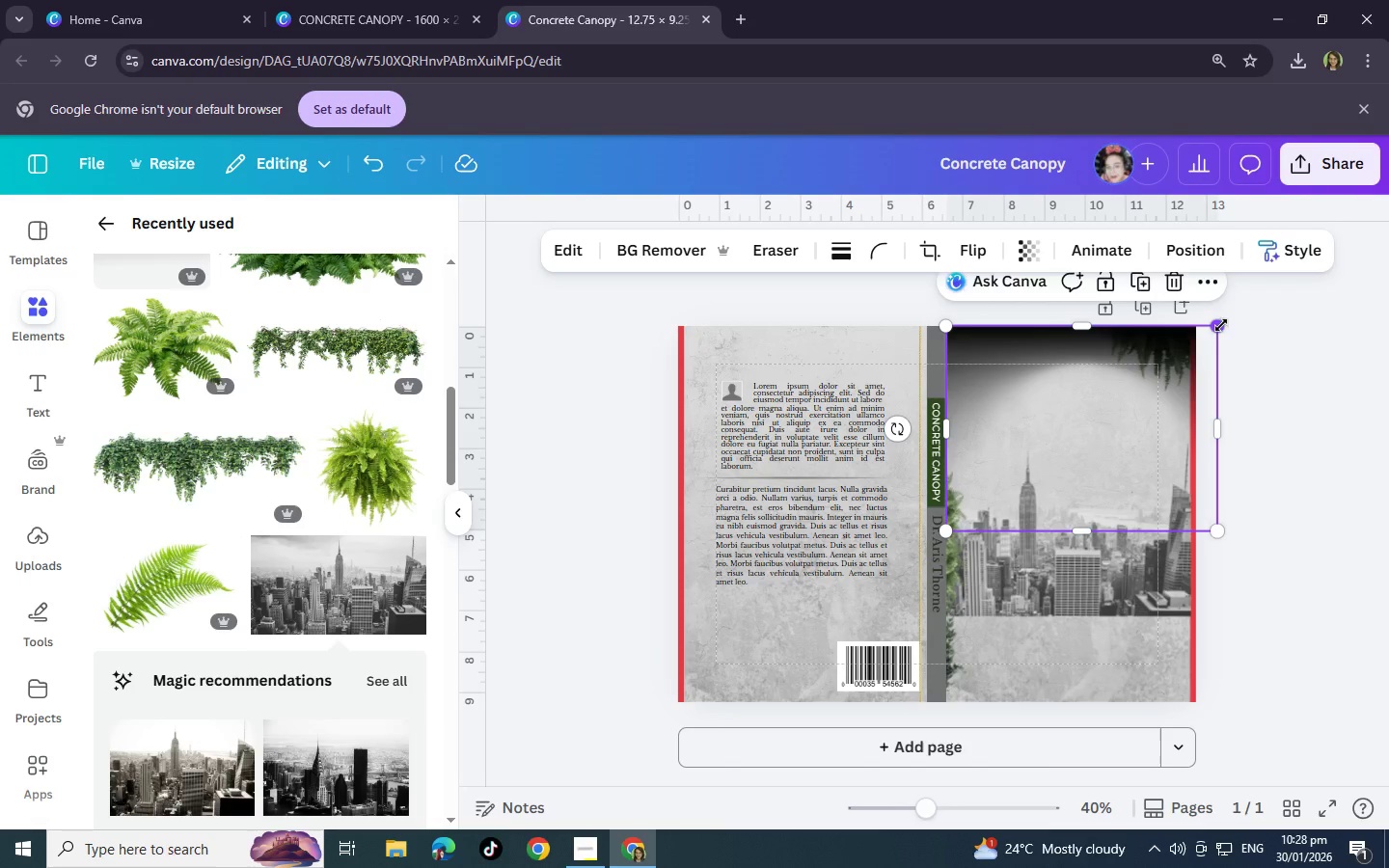 
left_click_drag(start_coordinate=[1222, 325], to_coordinate=[1181, 331])
 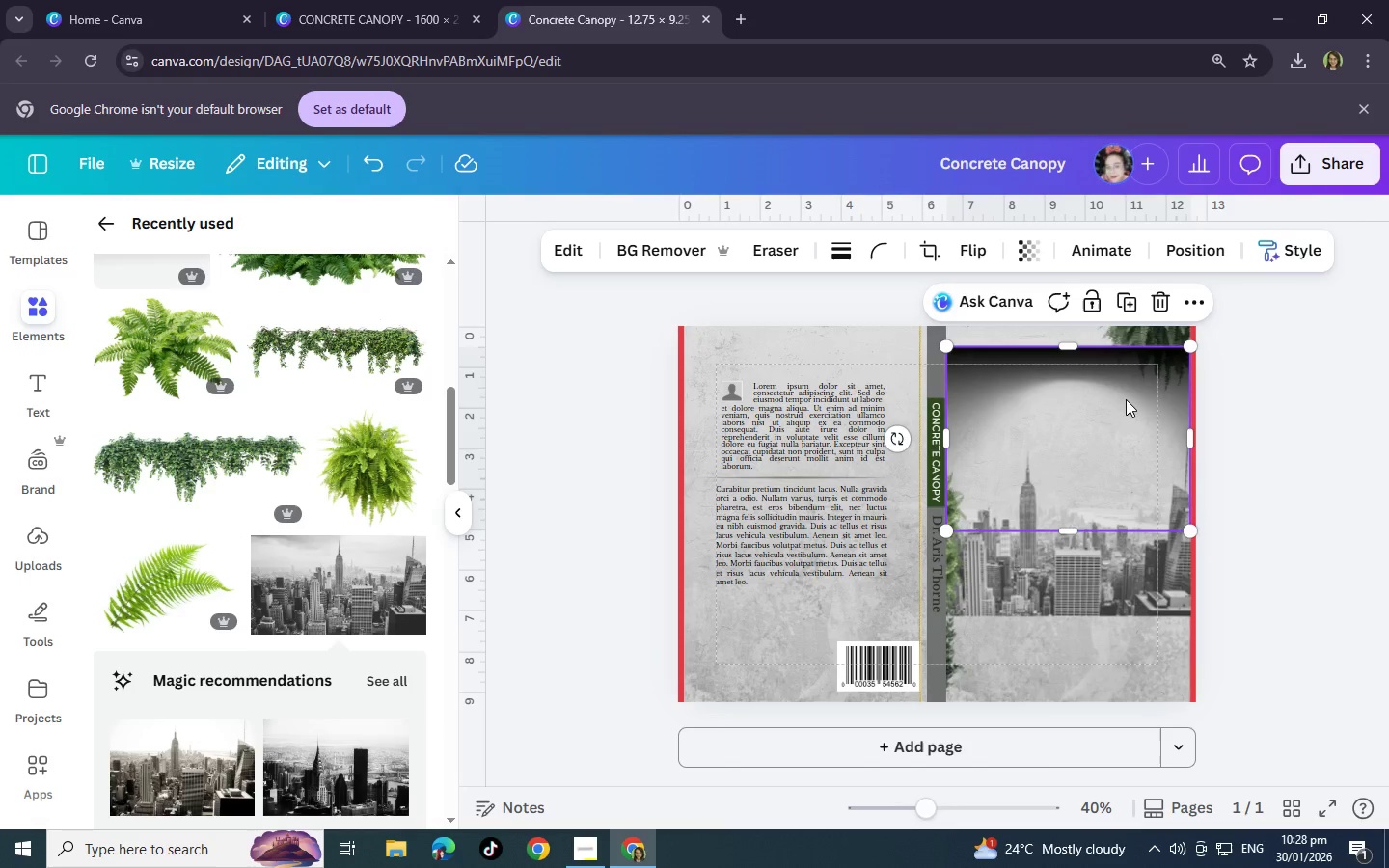 
left_click_drag(start_coordinate=[1126, 401], to_coordinate=[1125, 354])
 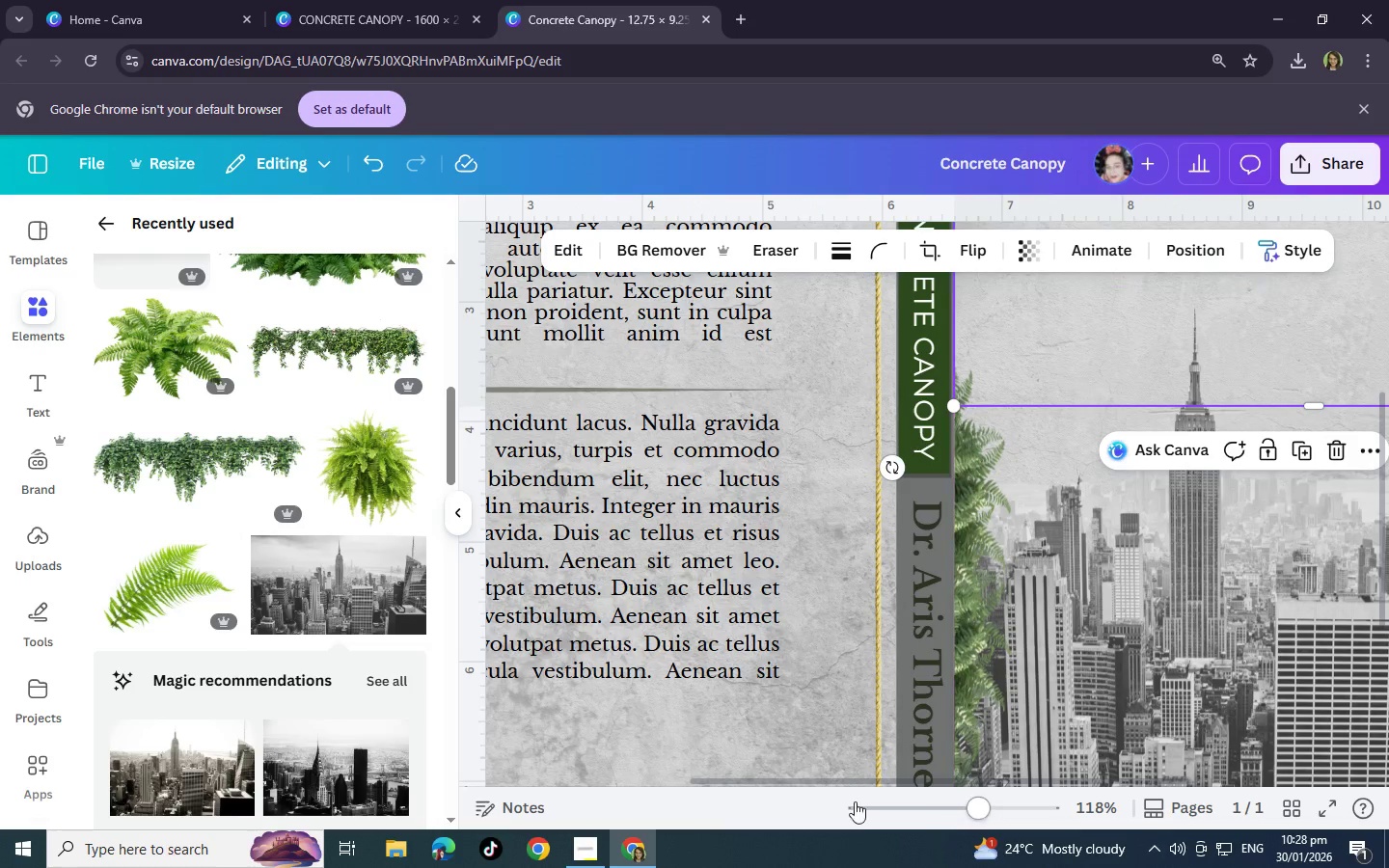 
left_click_drag(start_coordinate=[813, 778], to_coordinate=[1196, 759])
 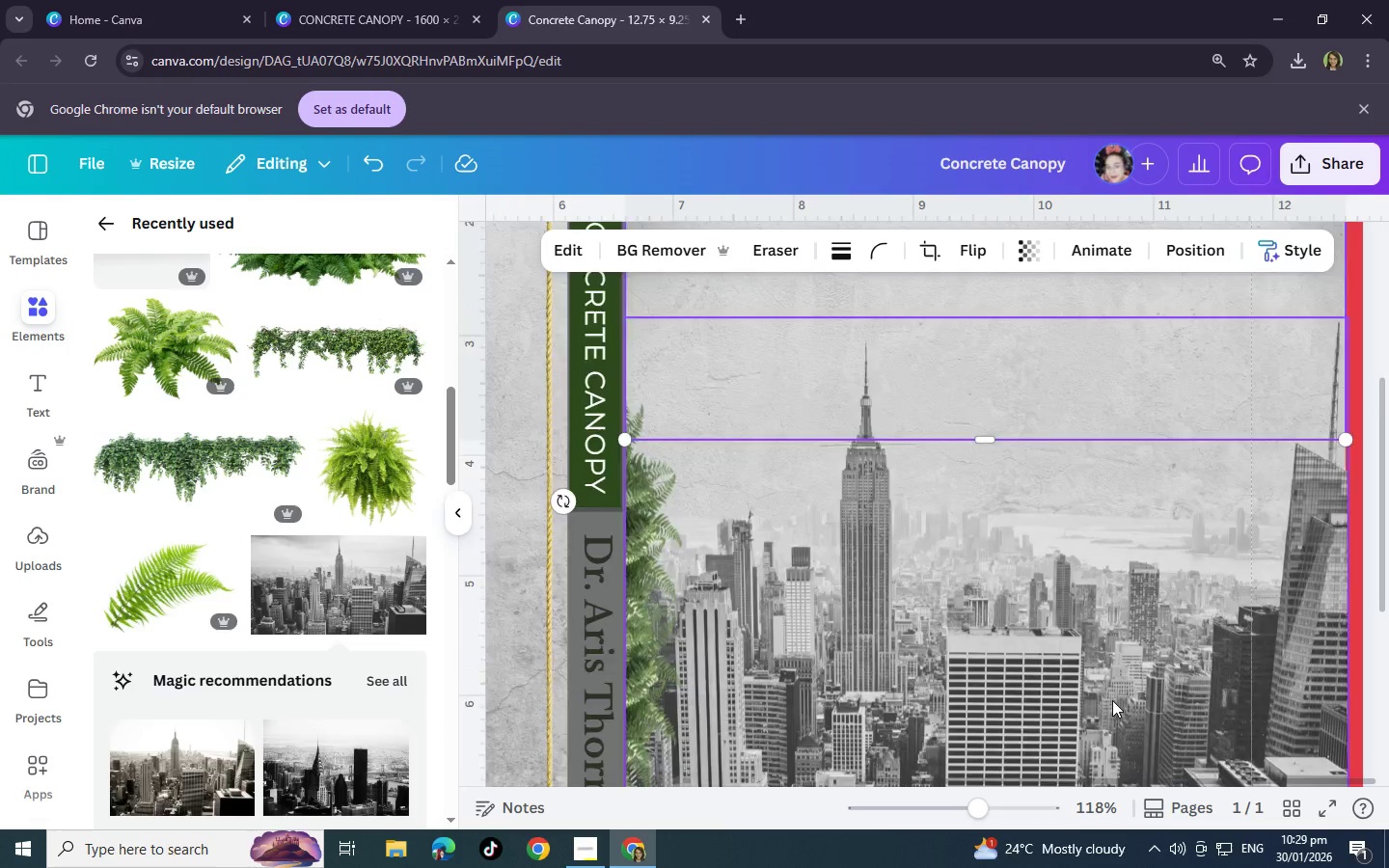 
scroll: coordinate [1088, 649], scroll_direction: up, amount: 7.0
 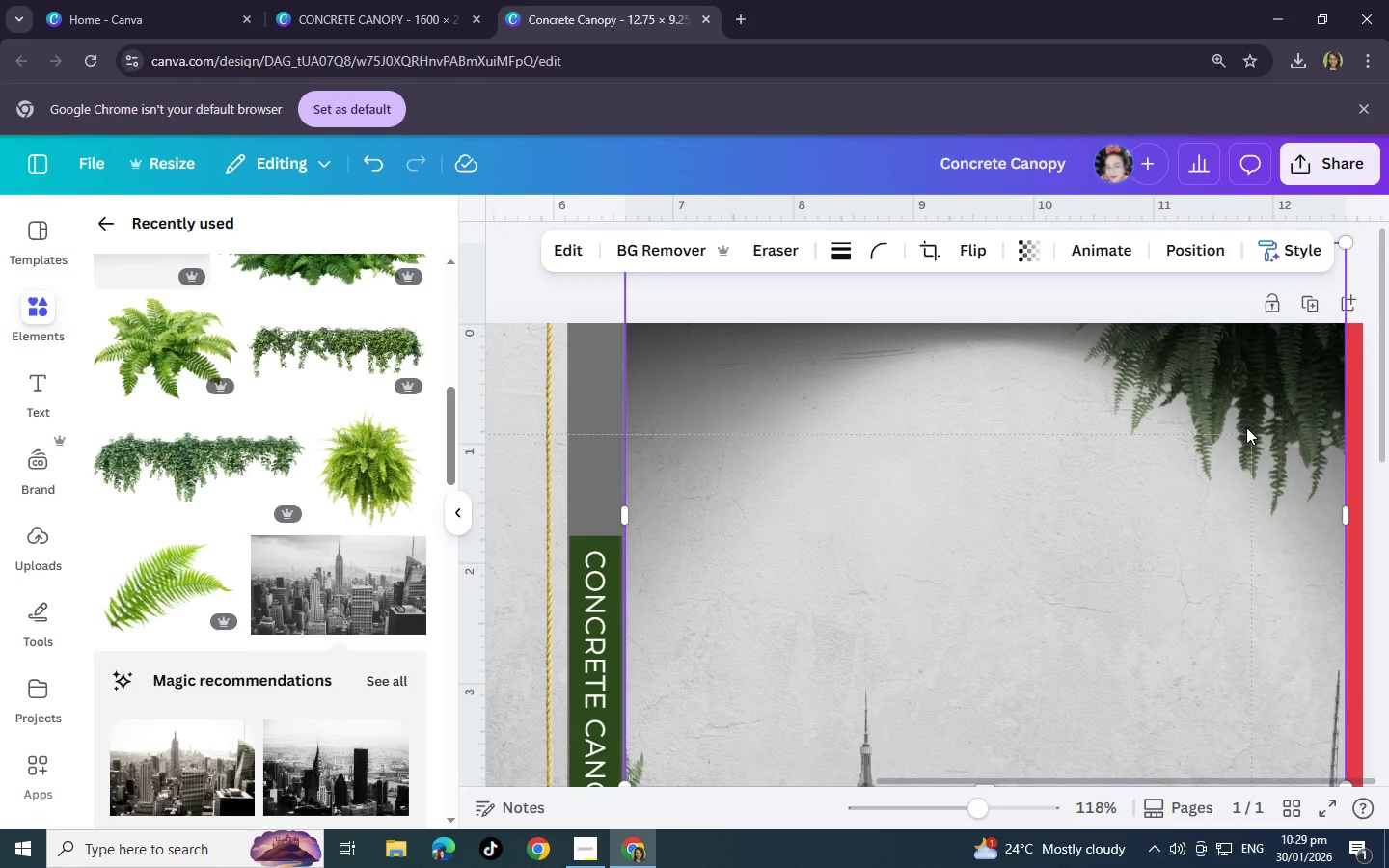 
key(Control+BracketLeft)
 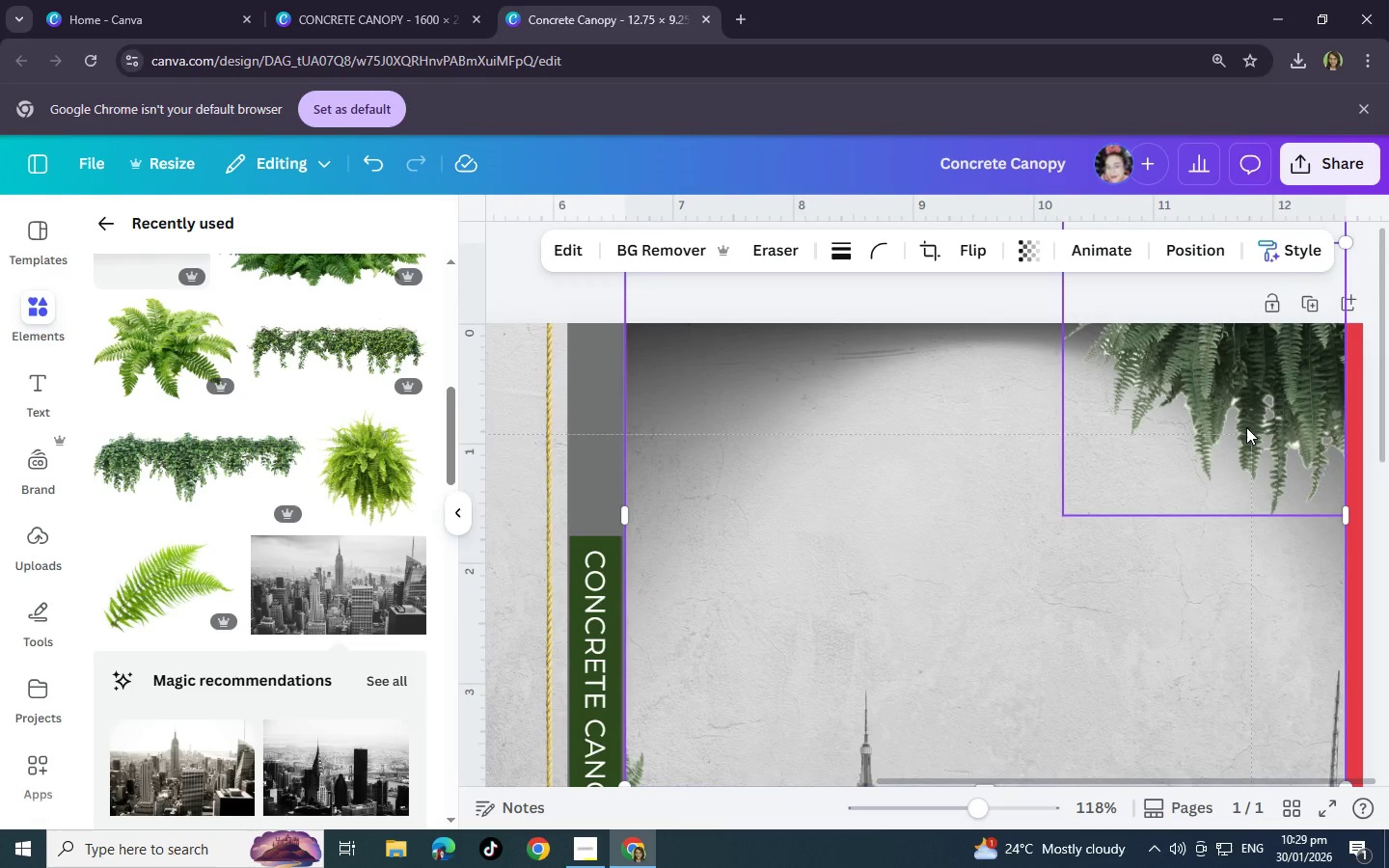 
key(Control+BracketLeft)
 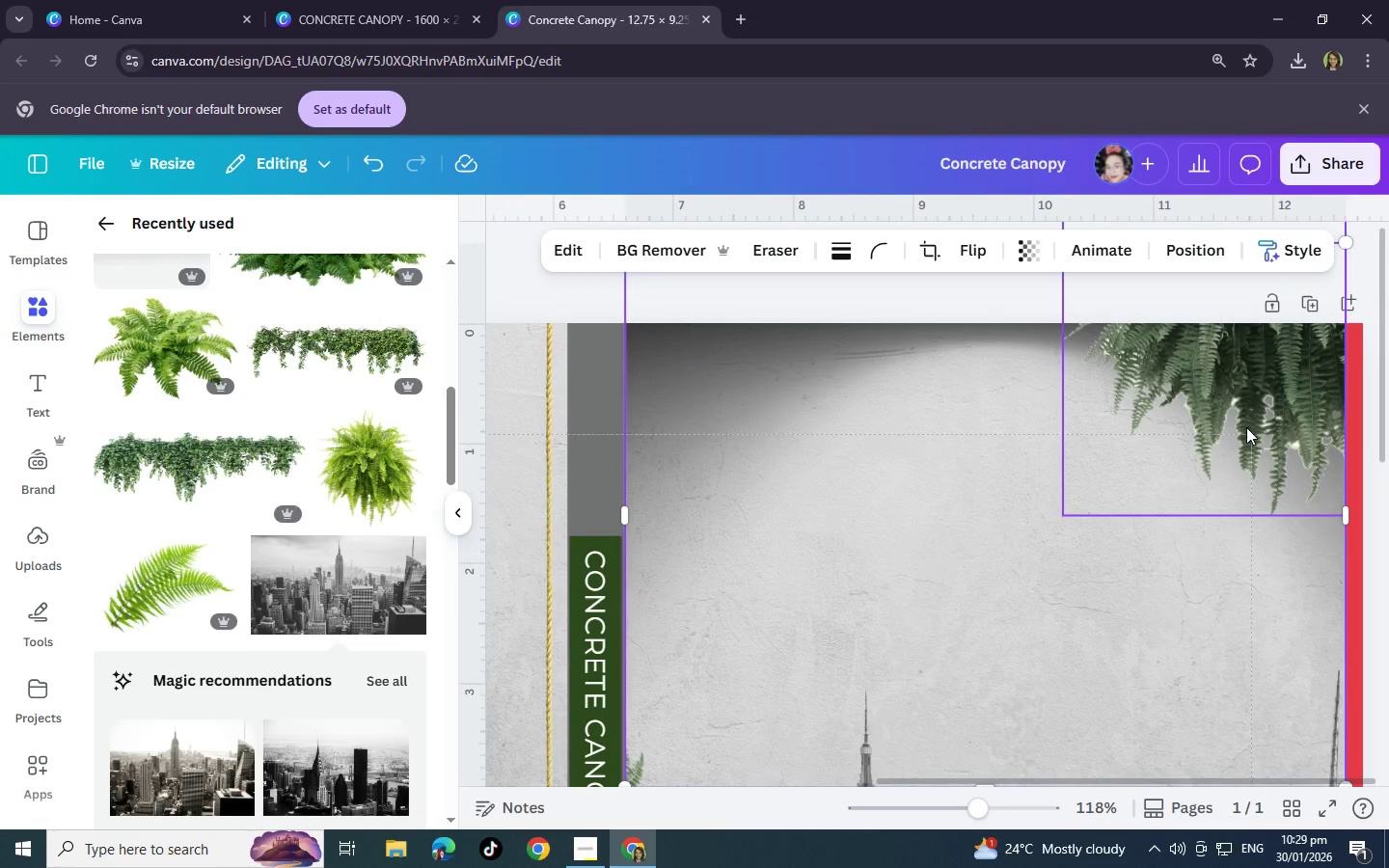 
key(Control+BracketLeft)
 